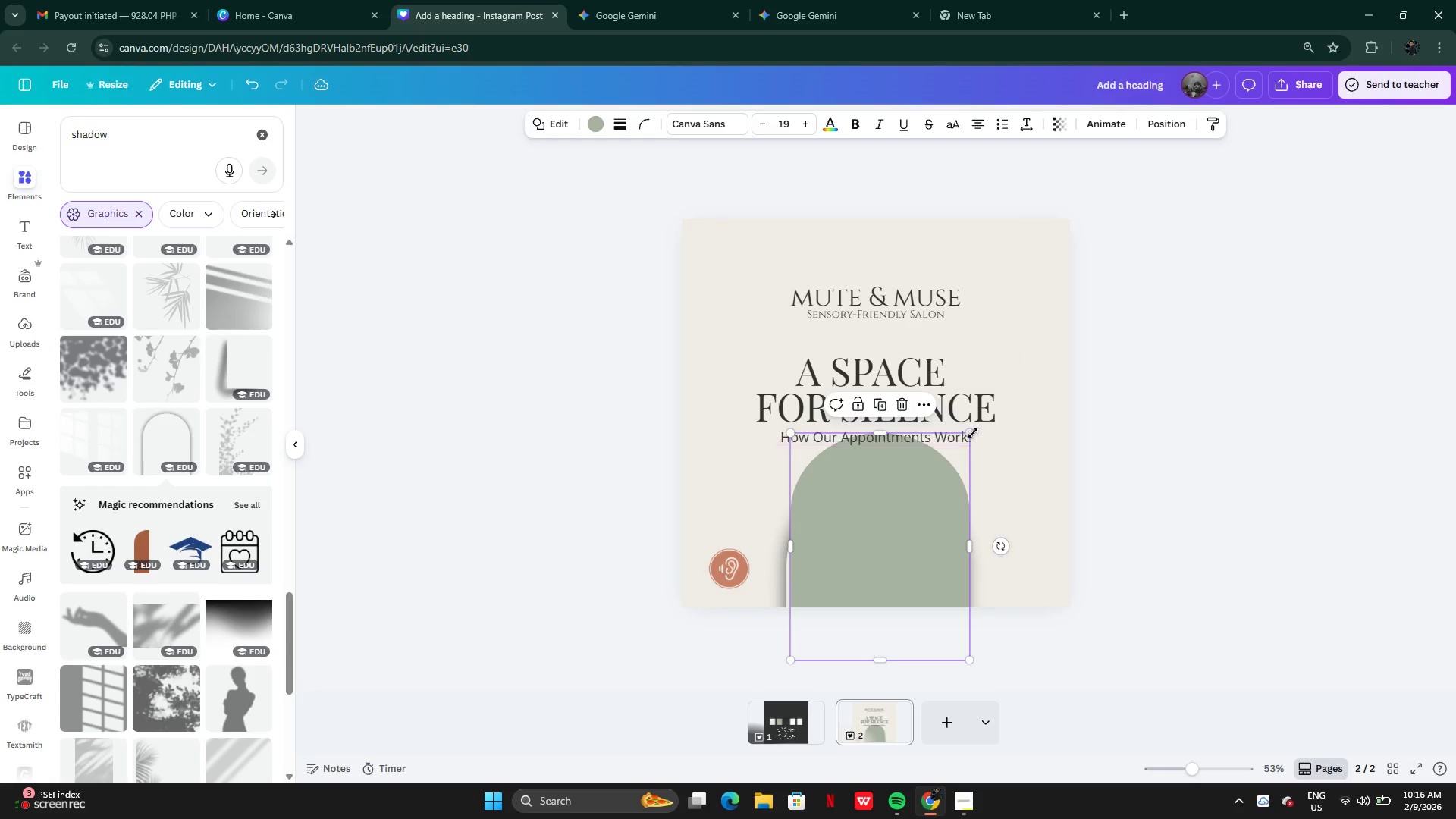 
left_click_drag(start_coordinate=[968, 435], to_coordinate=[944, 481])
 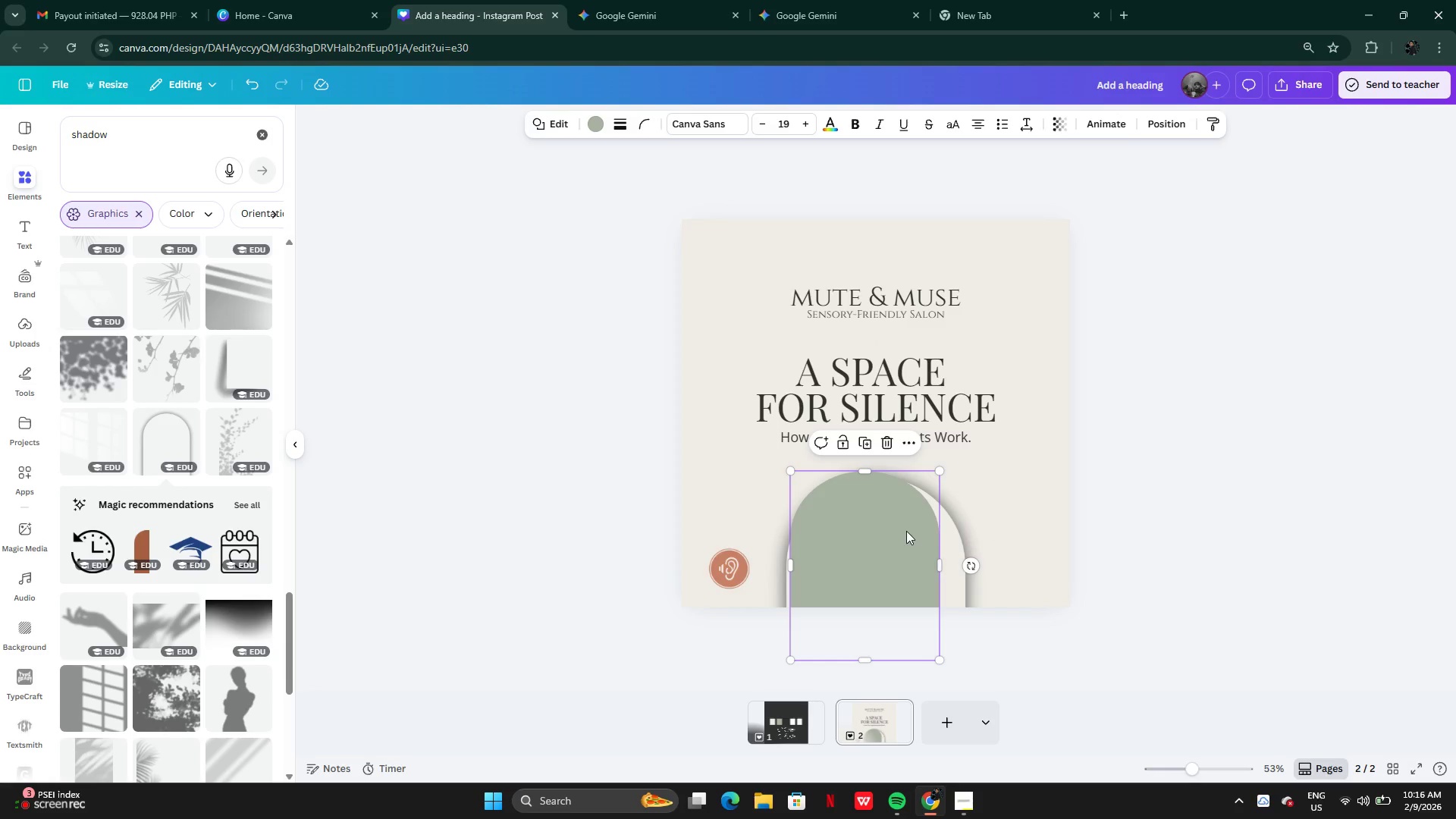 
left_click_drag(start_coordinate=[906, 531], to_coordinate=[918, 532])
 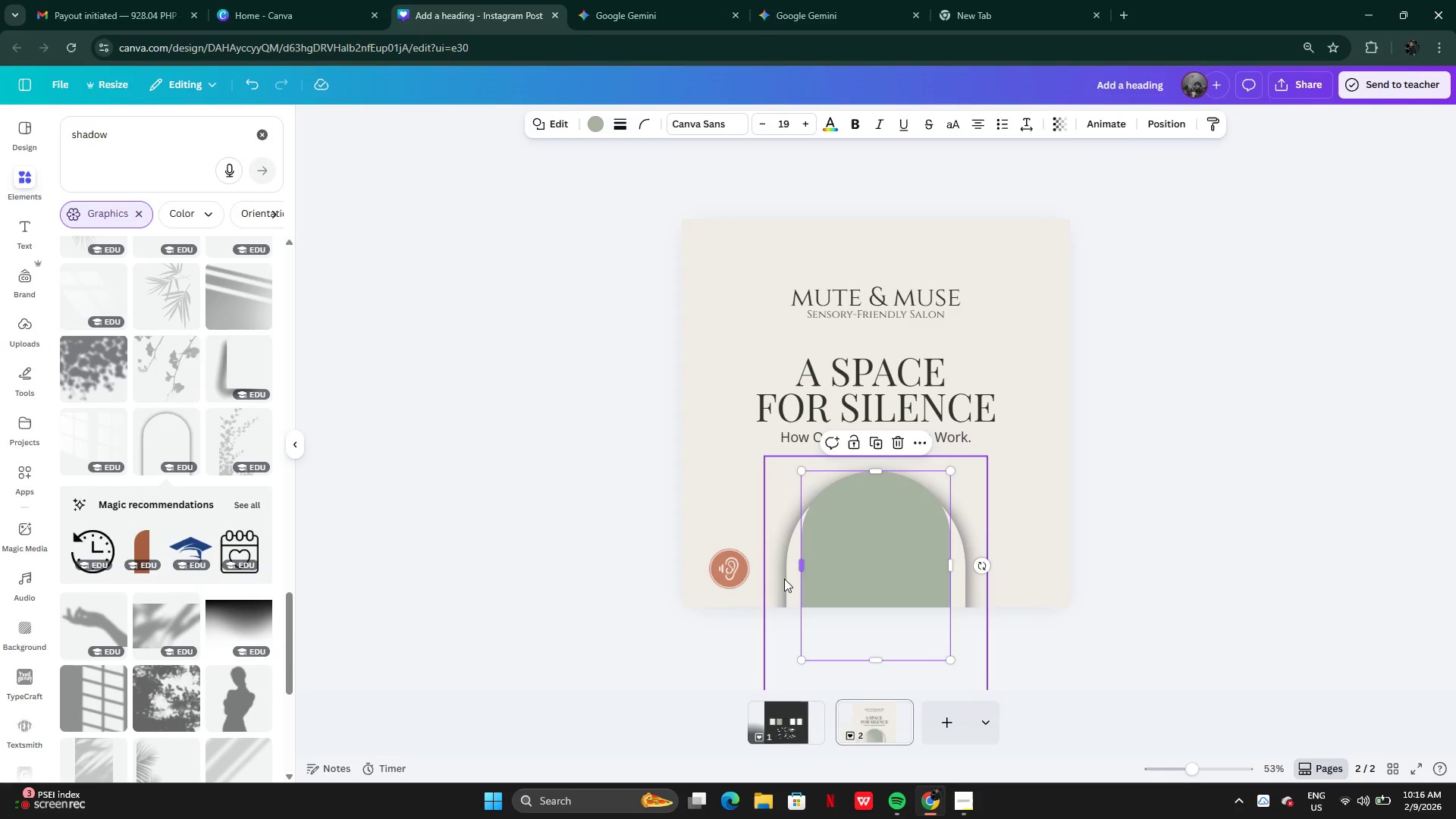 
left_click([784, 579])
 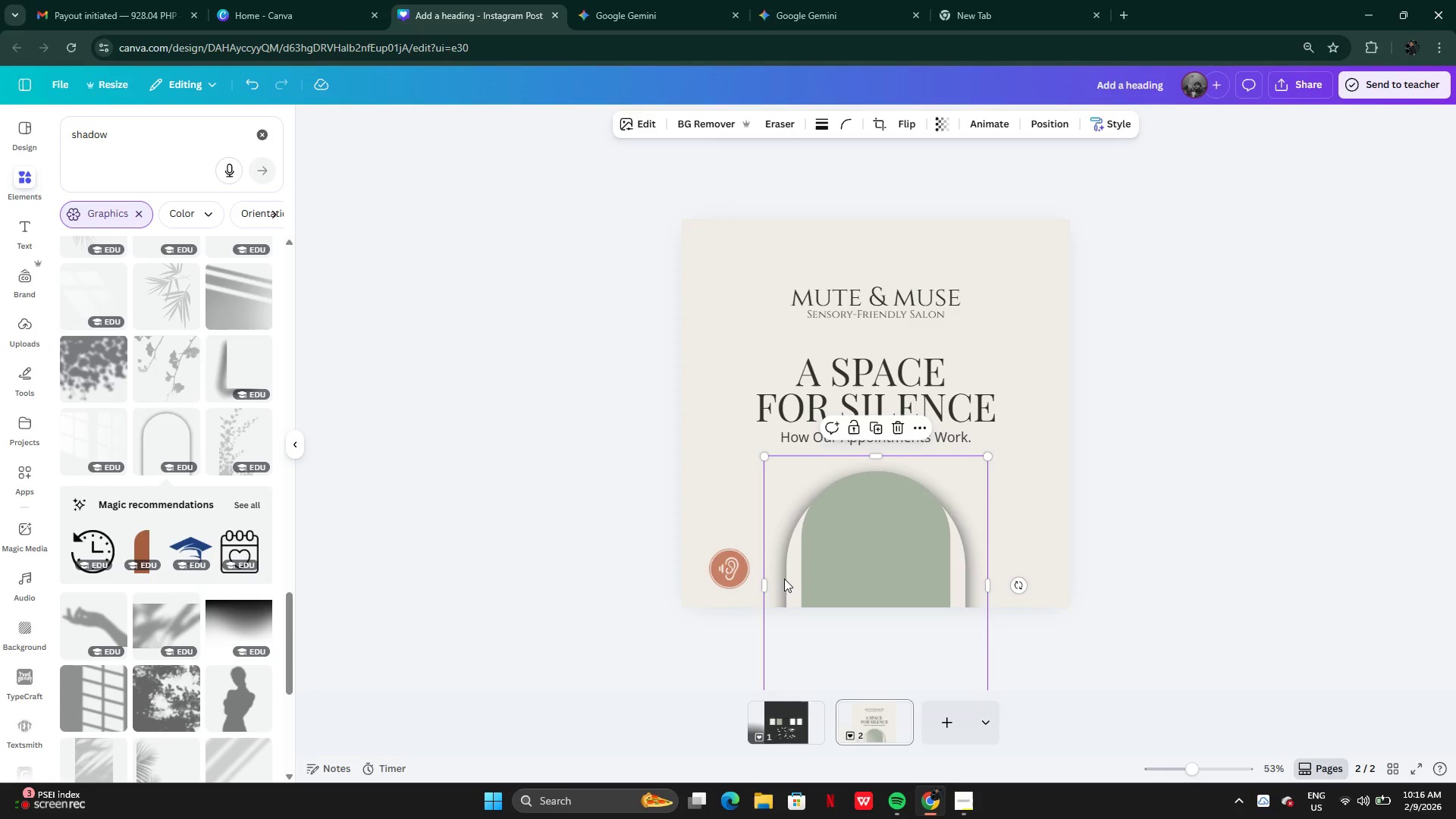 
left_click_drag(start_coordinate=[784, 579], to_coordinate=[795, 566])
 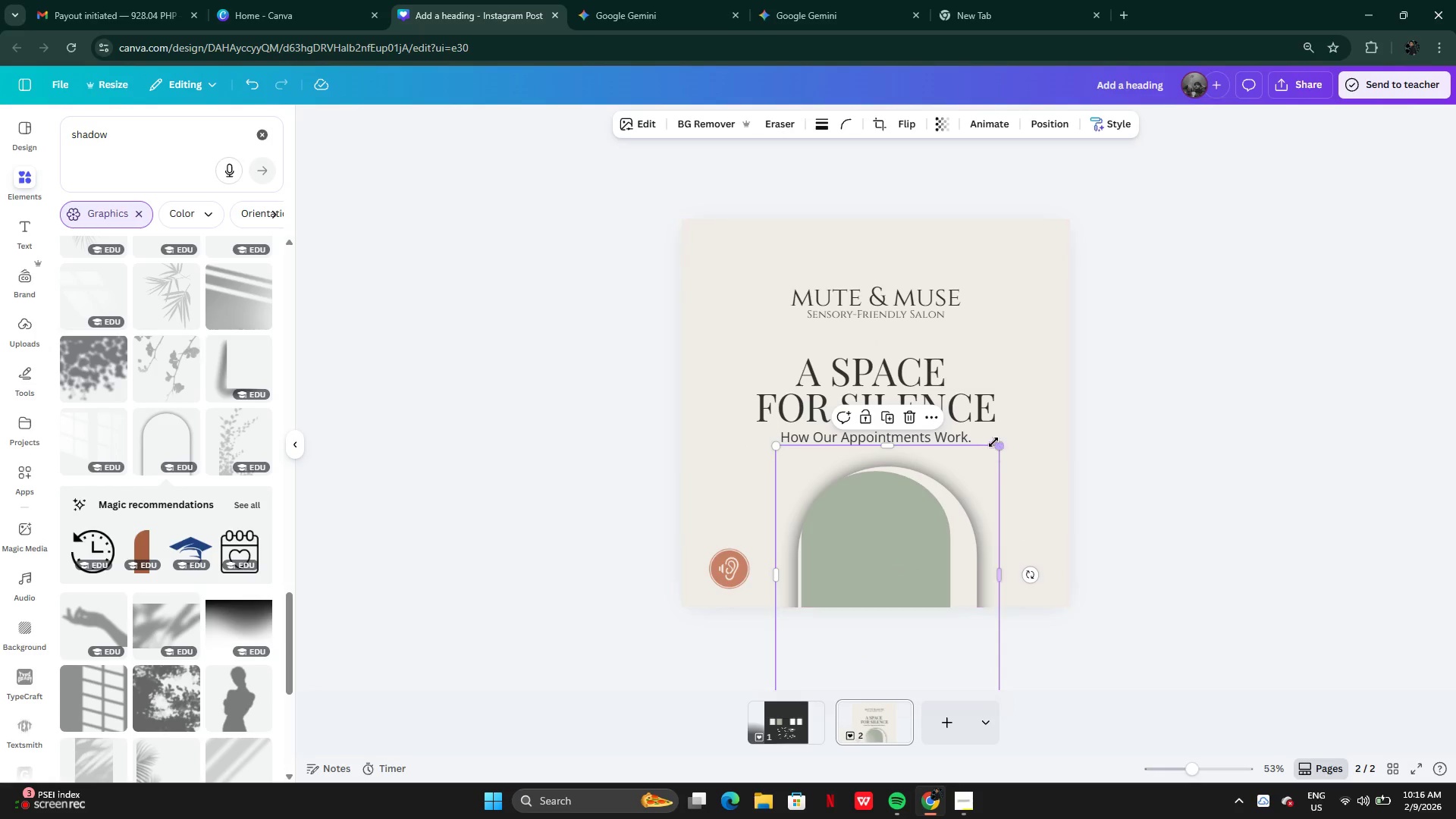 
left_click_drag(start_coordinate=[1003, 442], to_coordinate=[961, 466])
 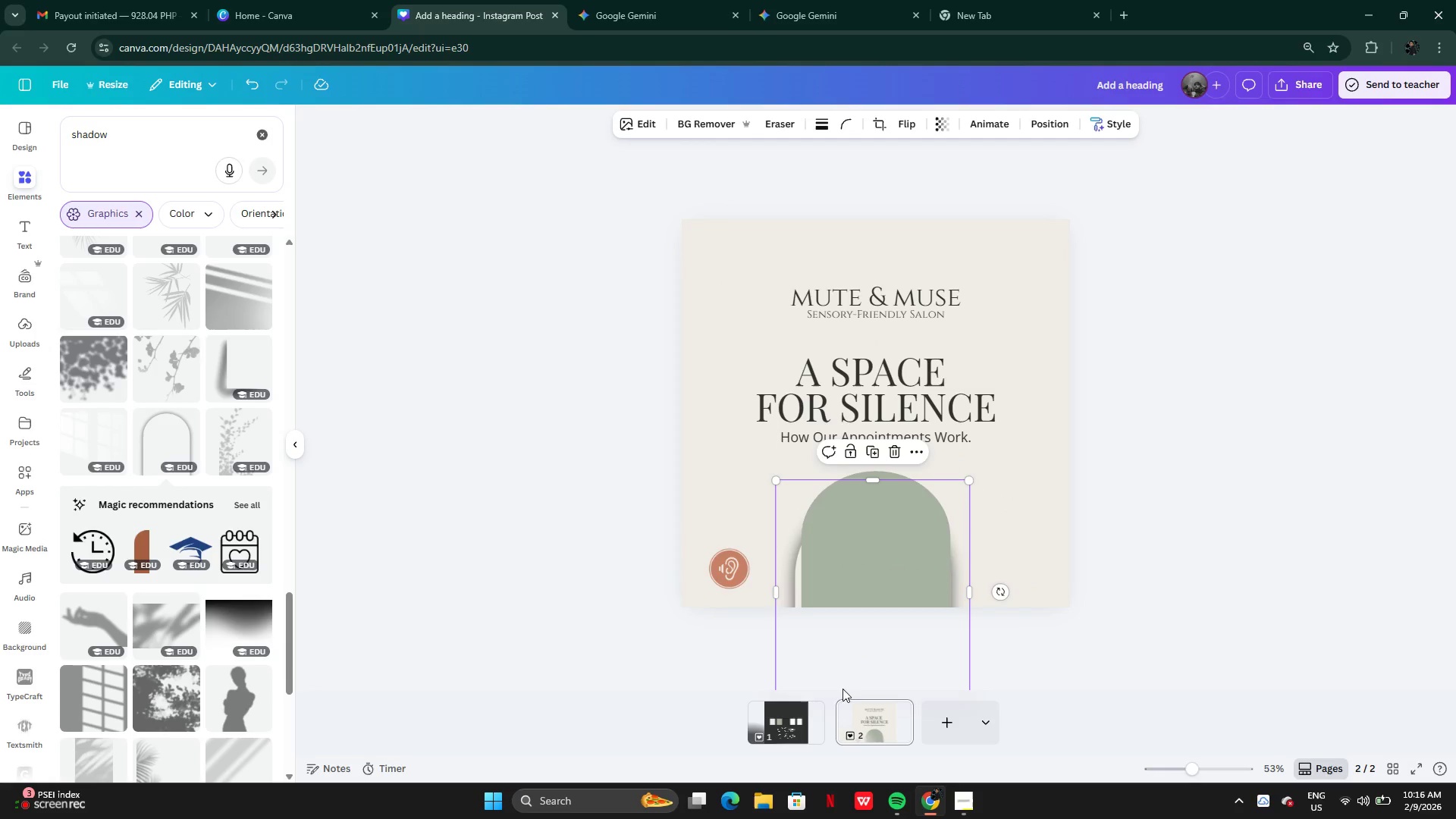 
left_click_drag(start_coordinate=[830, 689], to_coordinate=[833, 664])
 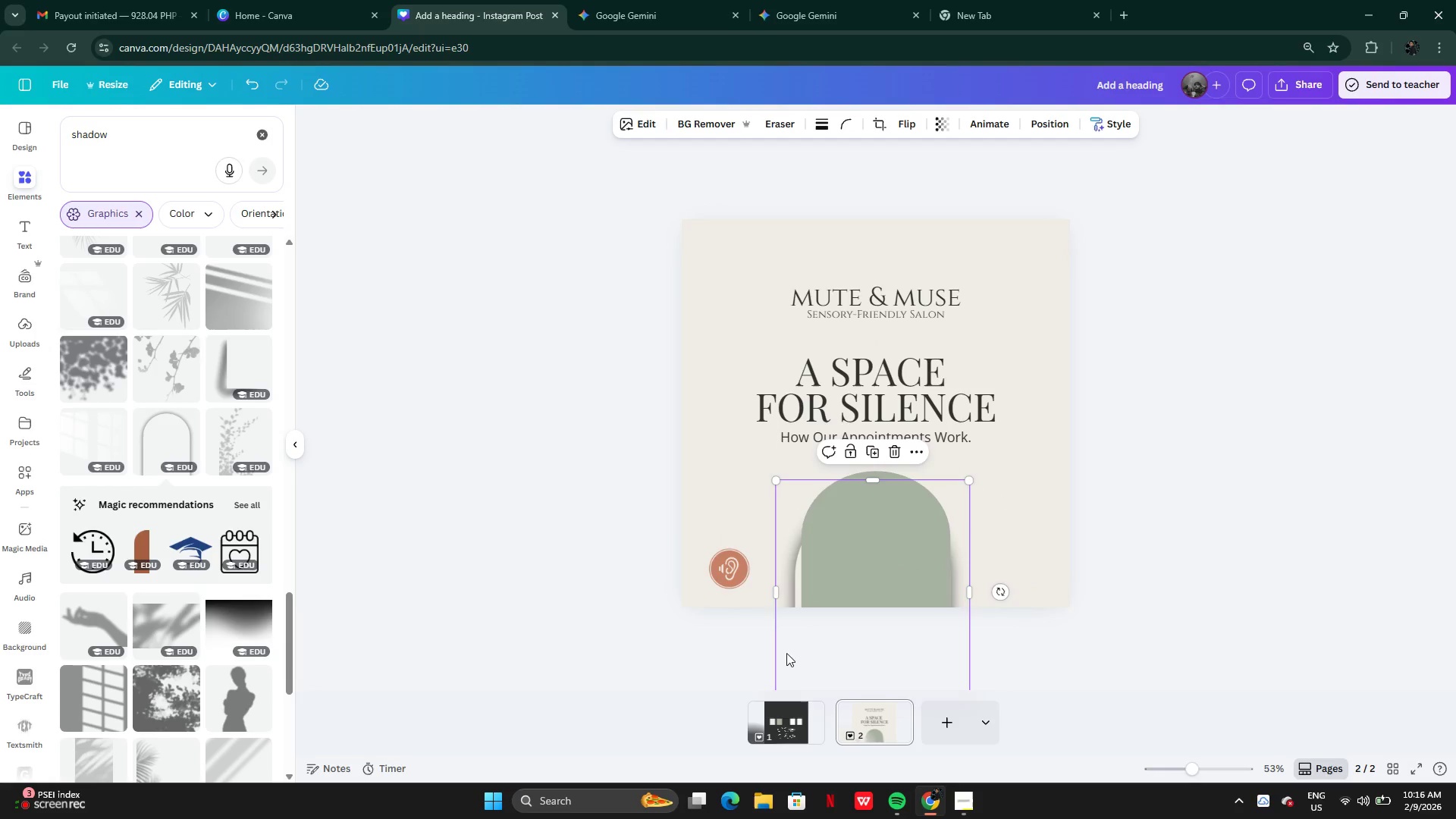 
left_click_drag(start_coordinate=[786, 653], to_coordinate=[790, 627])
 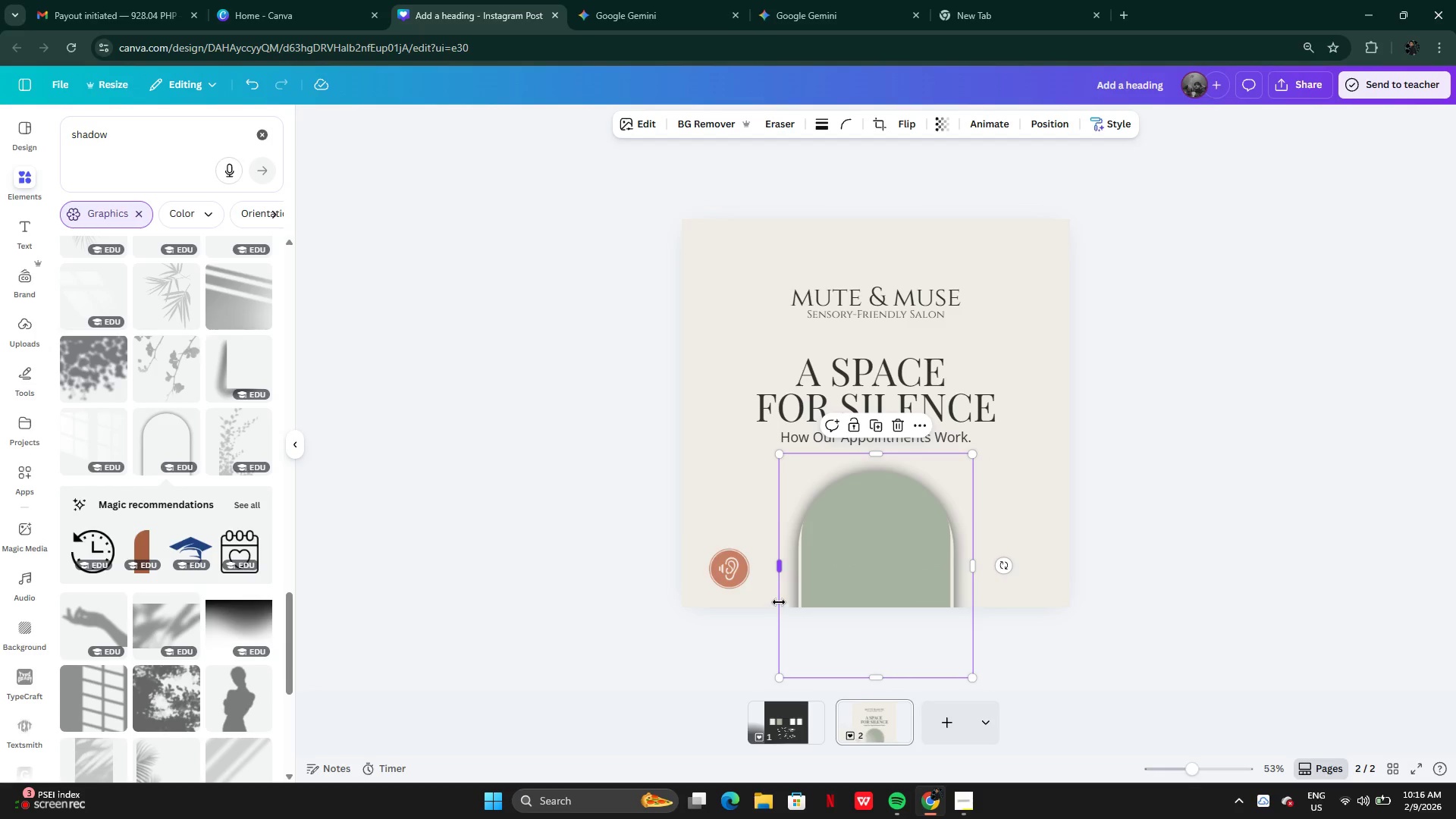 
wait(6.45)
 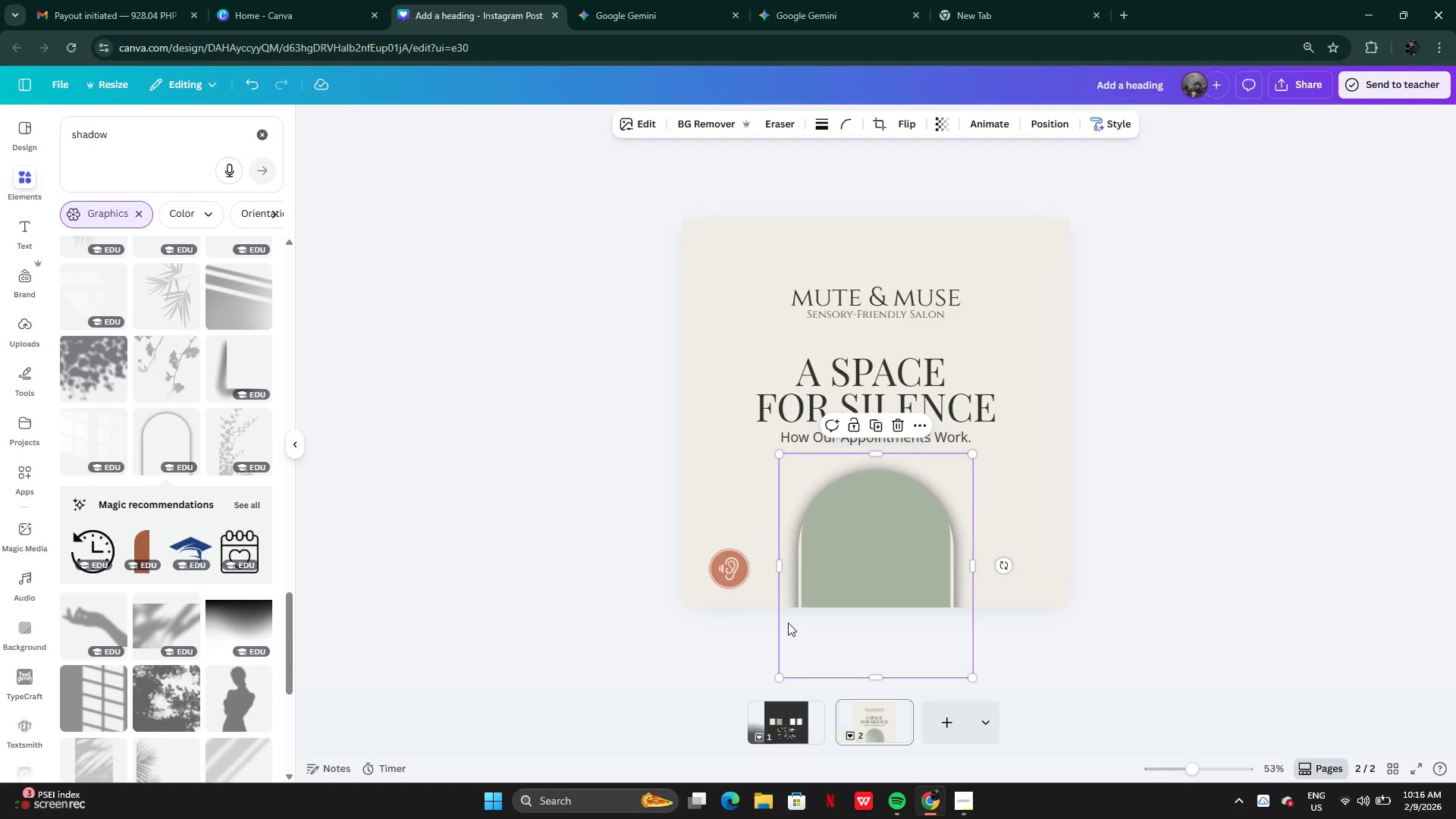 
left_click_drag(start_coordinate=[784, 455], to_coordinate=[799, 466])
 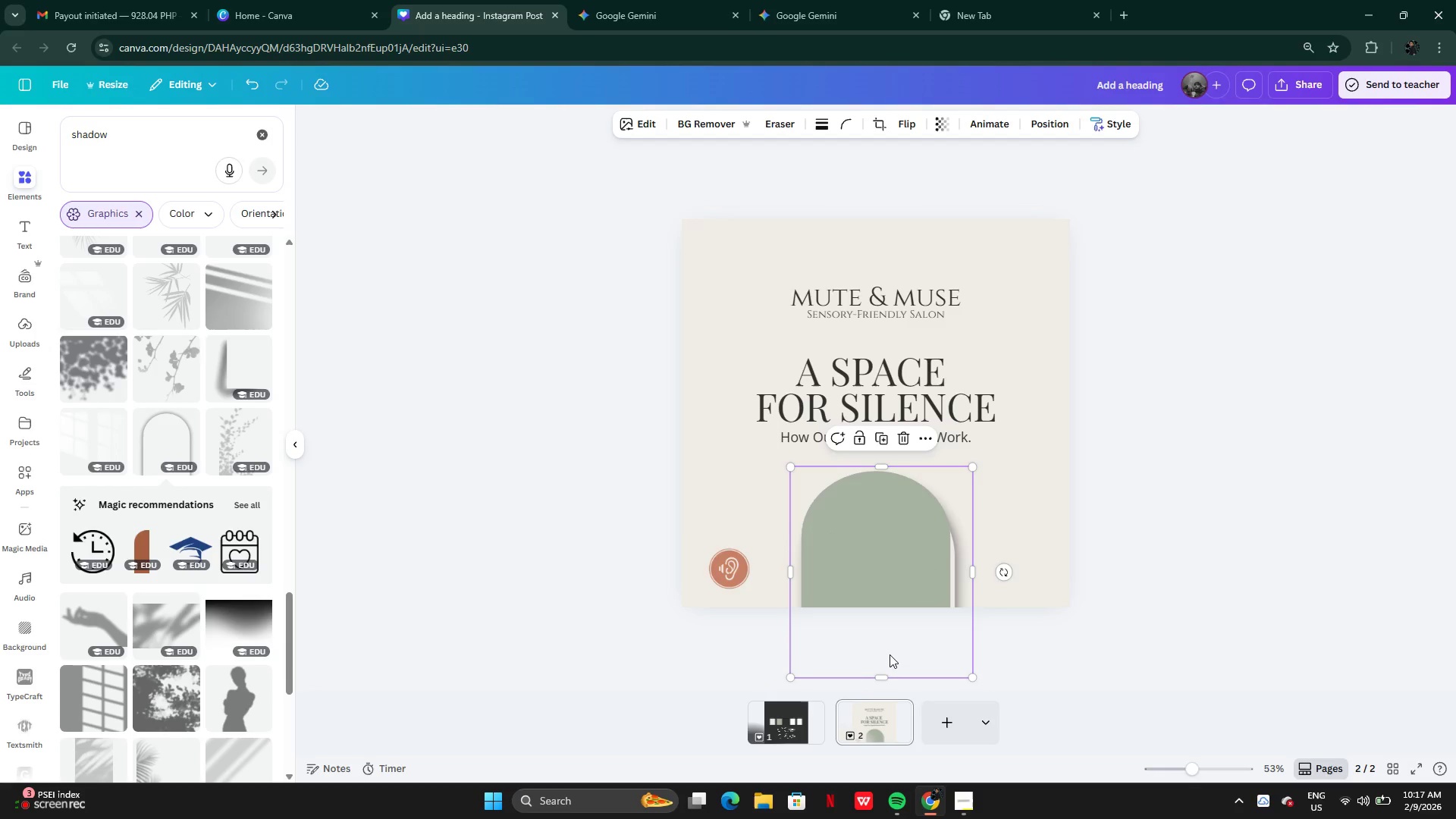 
left_click_drag(start_coordinate=[890, 655], to_coordinate=[877, 643])
 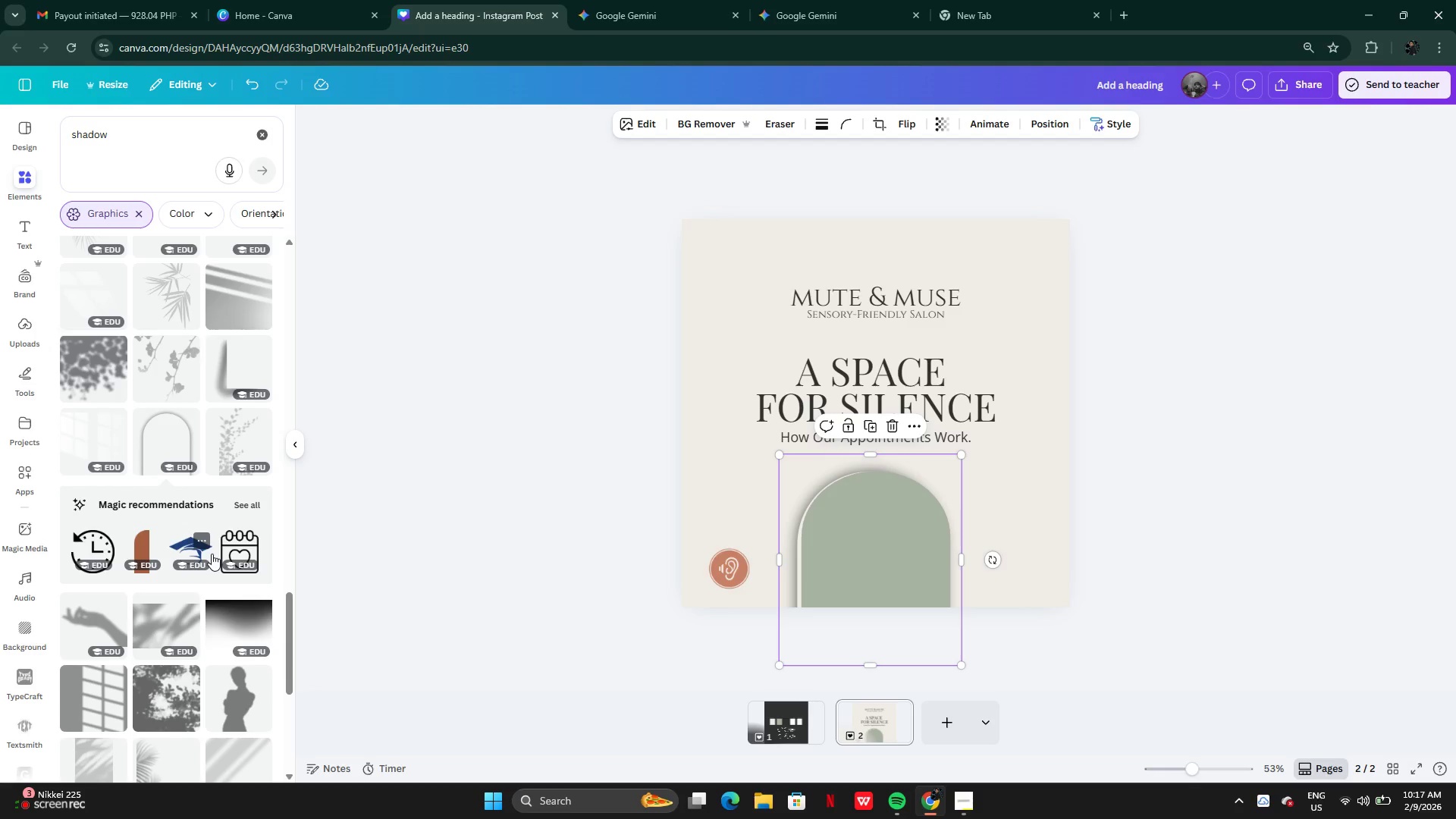 
wait(29.33)
 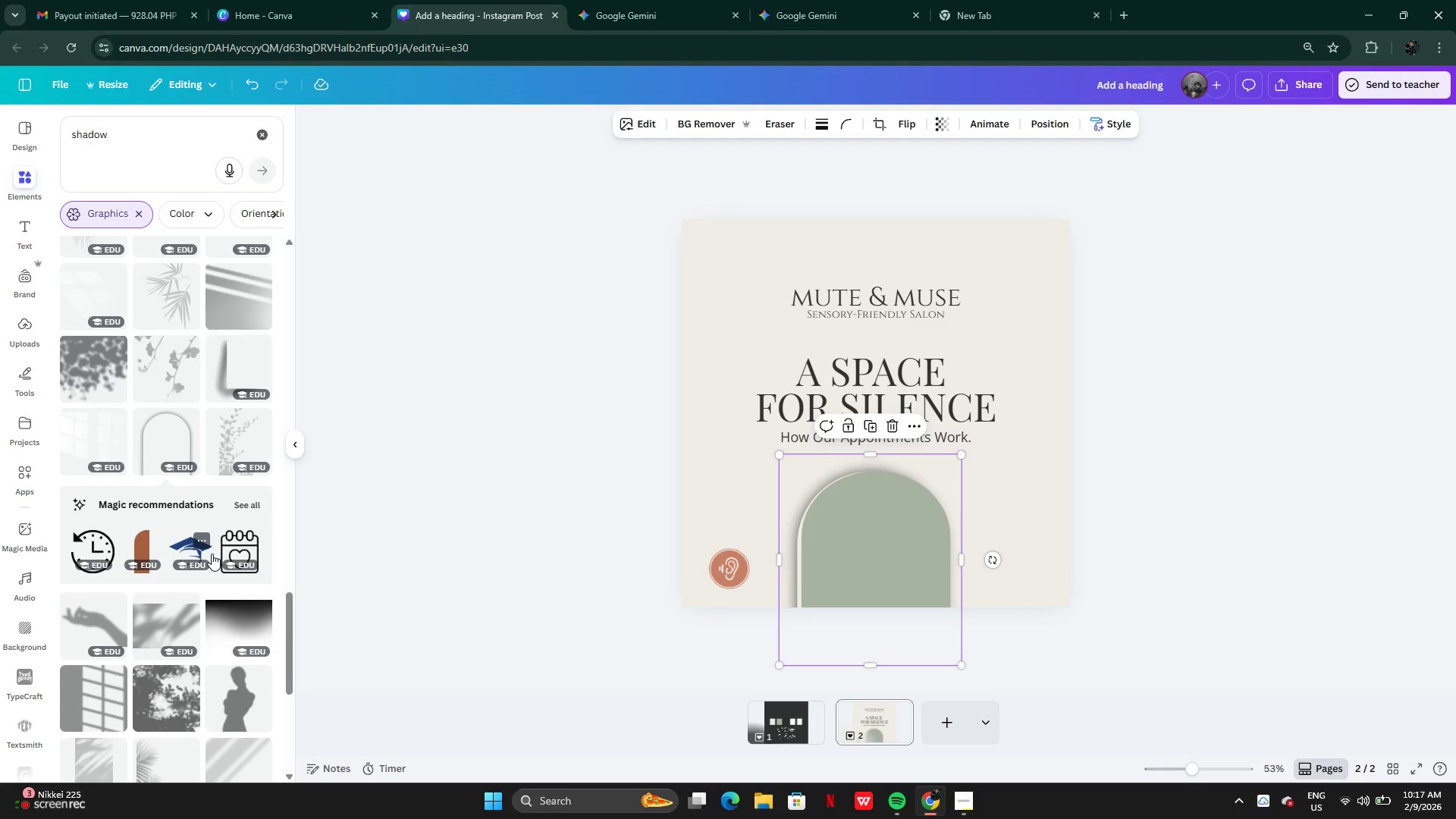 
scroll: coordinate [181, 504], scroll_direction: down, amount: 23.0
 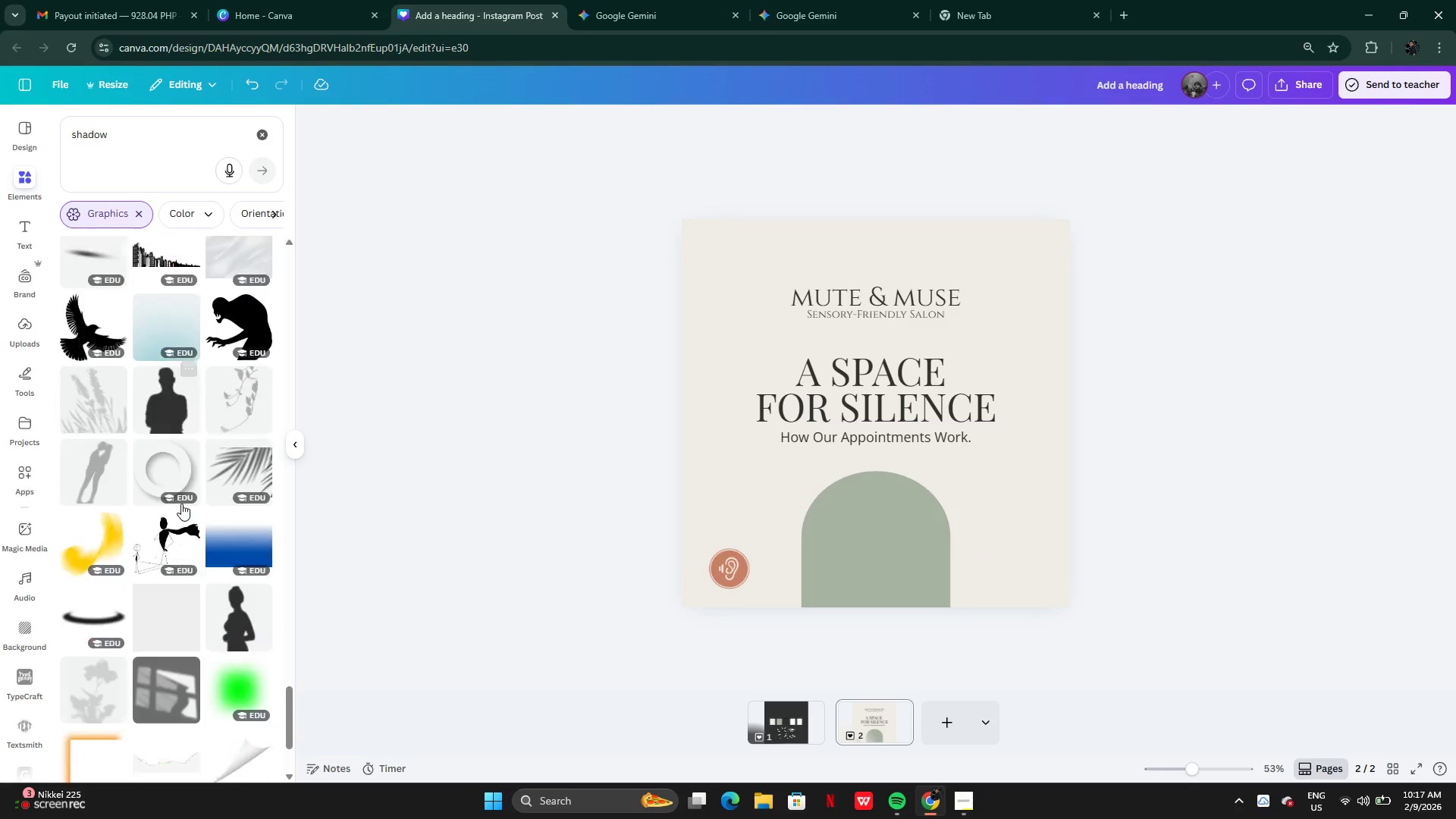 
scroll: coordinate [190, 509], scroll_direction: down, amount: 25.0
 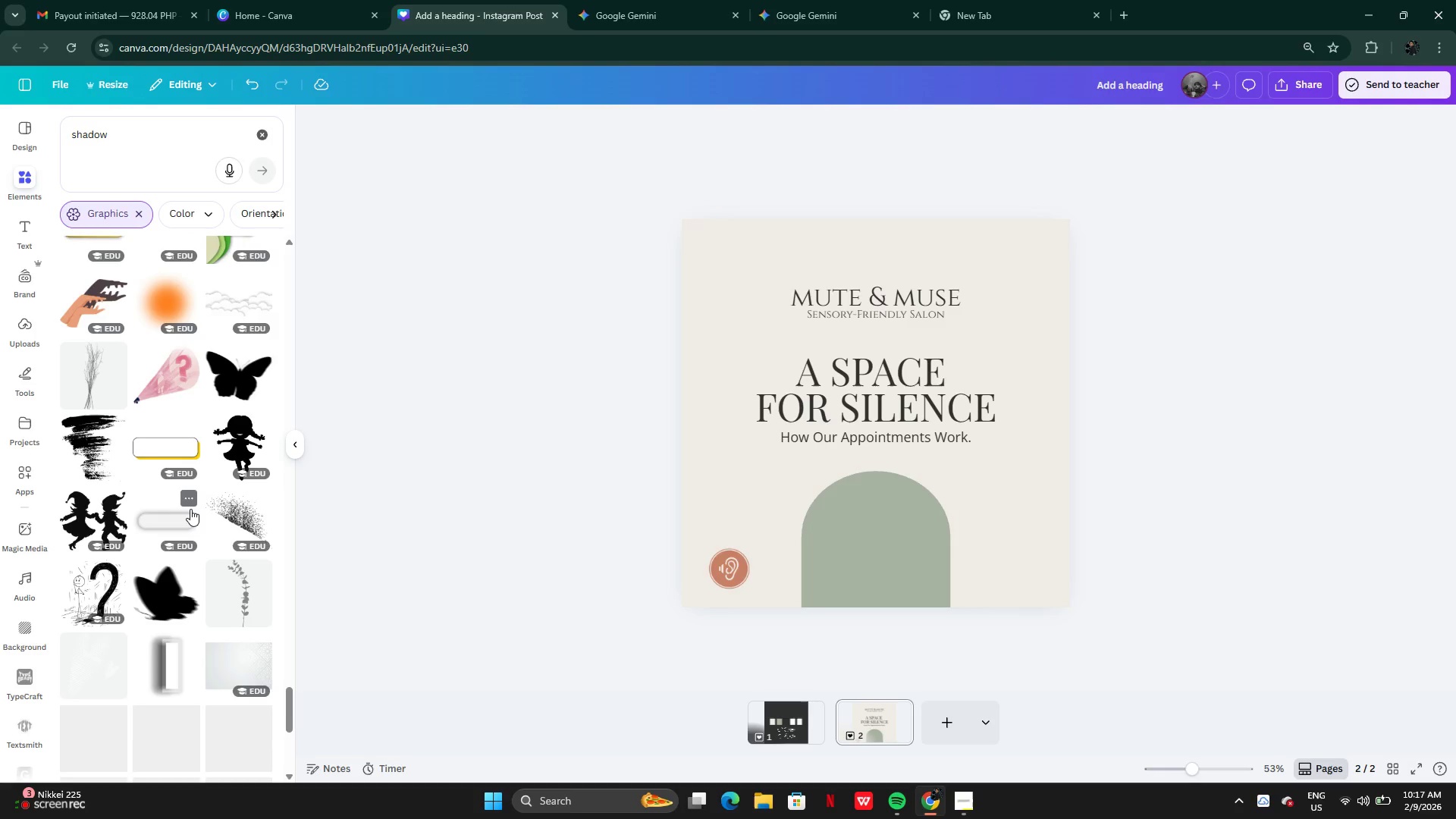 
scroll: coordinate [193, 507], scroll_direction: down, amount: 21.0
 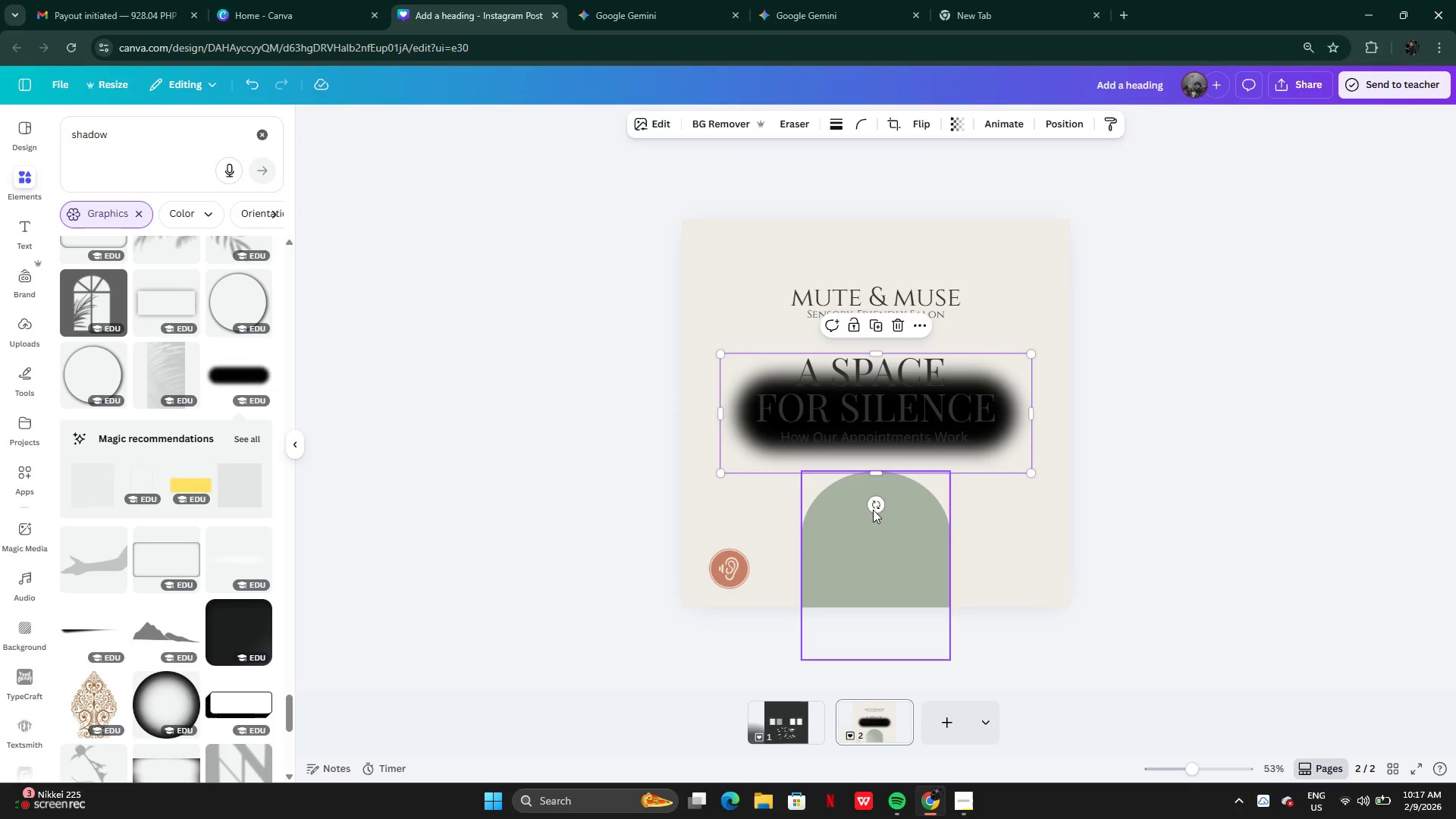 
left_click_drag(start_coordinate=[874, 504], to_coordinate=[936, 415])
 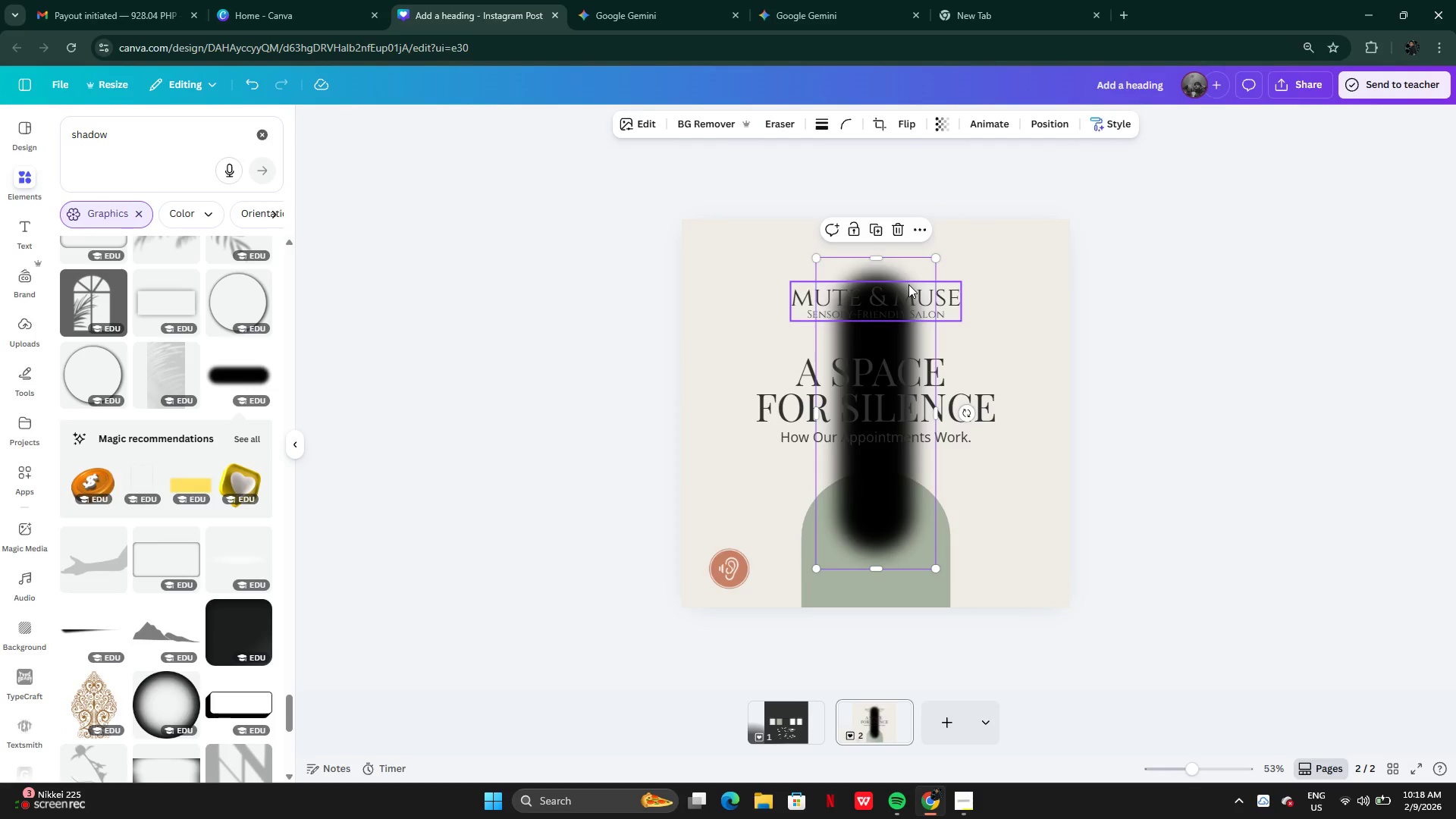 
left_click_drag(start_coordinate=[903, 269], to_coordinate=[857, 474])
 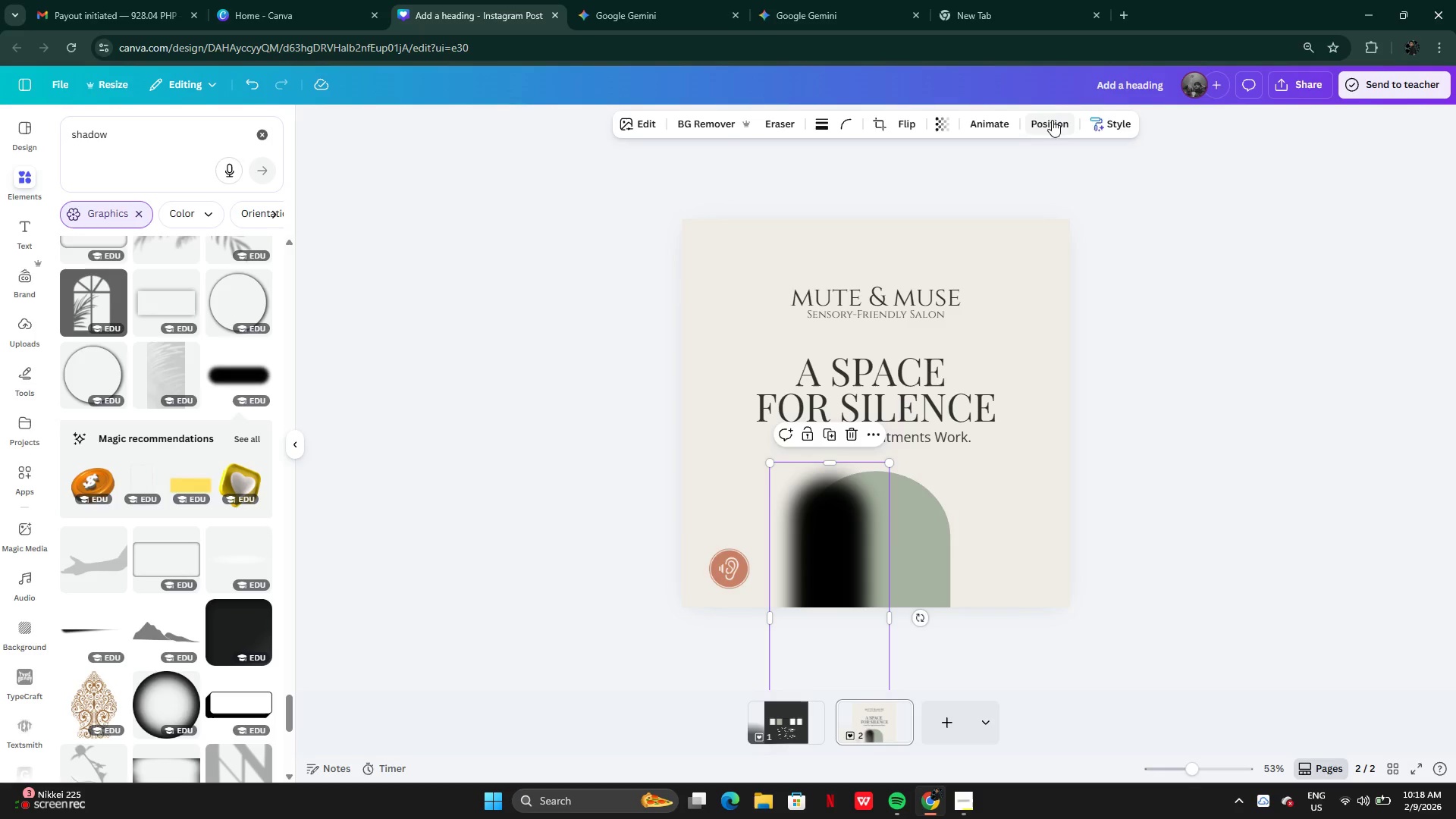 
left_click([1049, 122])
 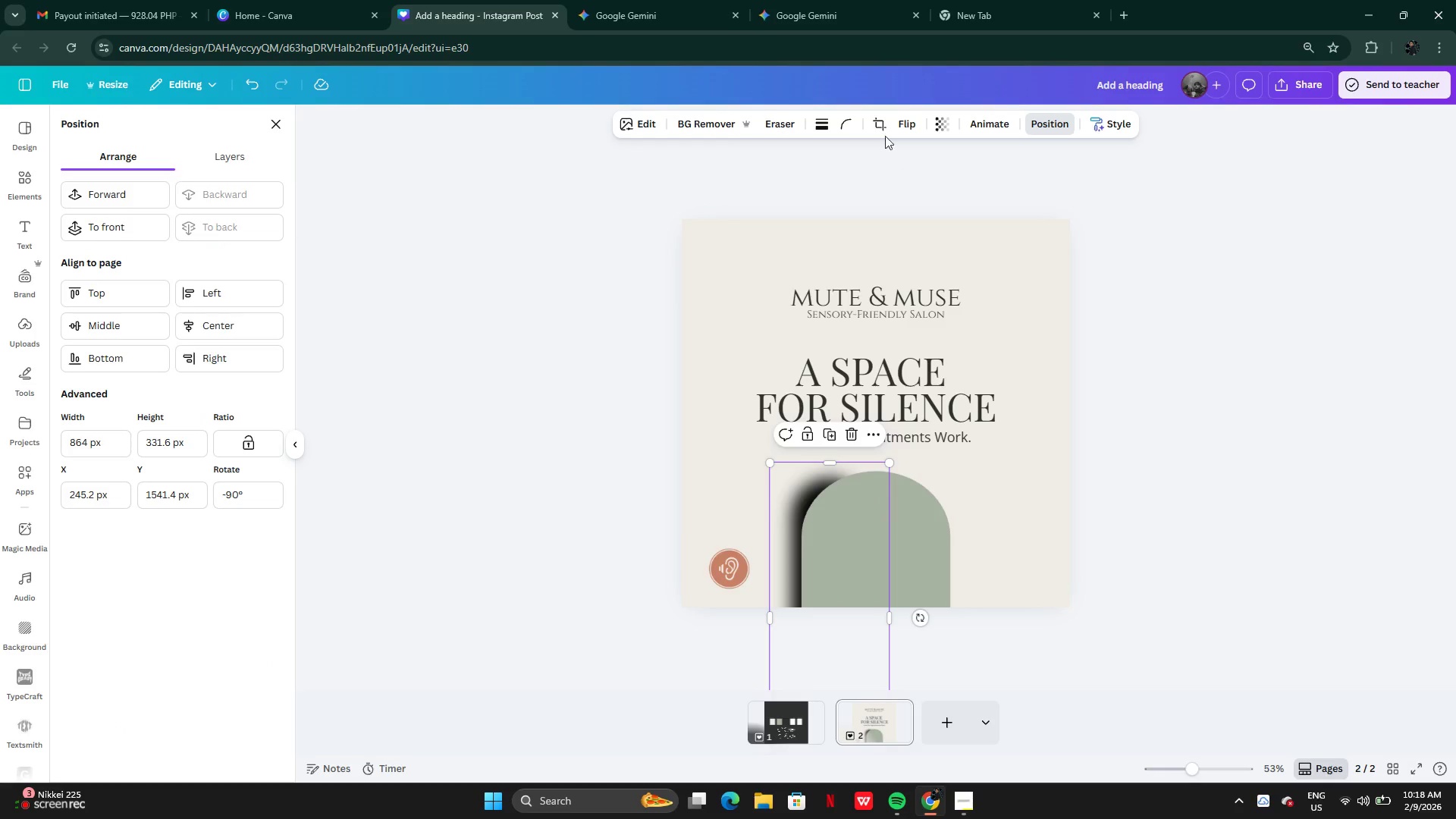 
left_click([940, 128])
 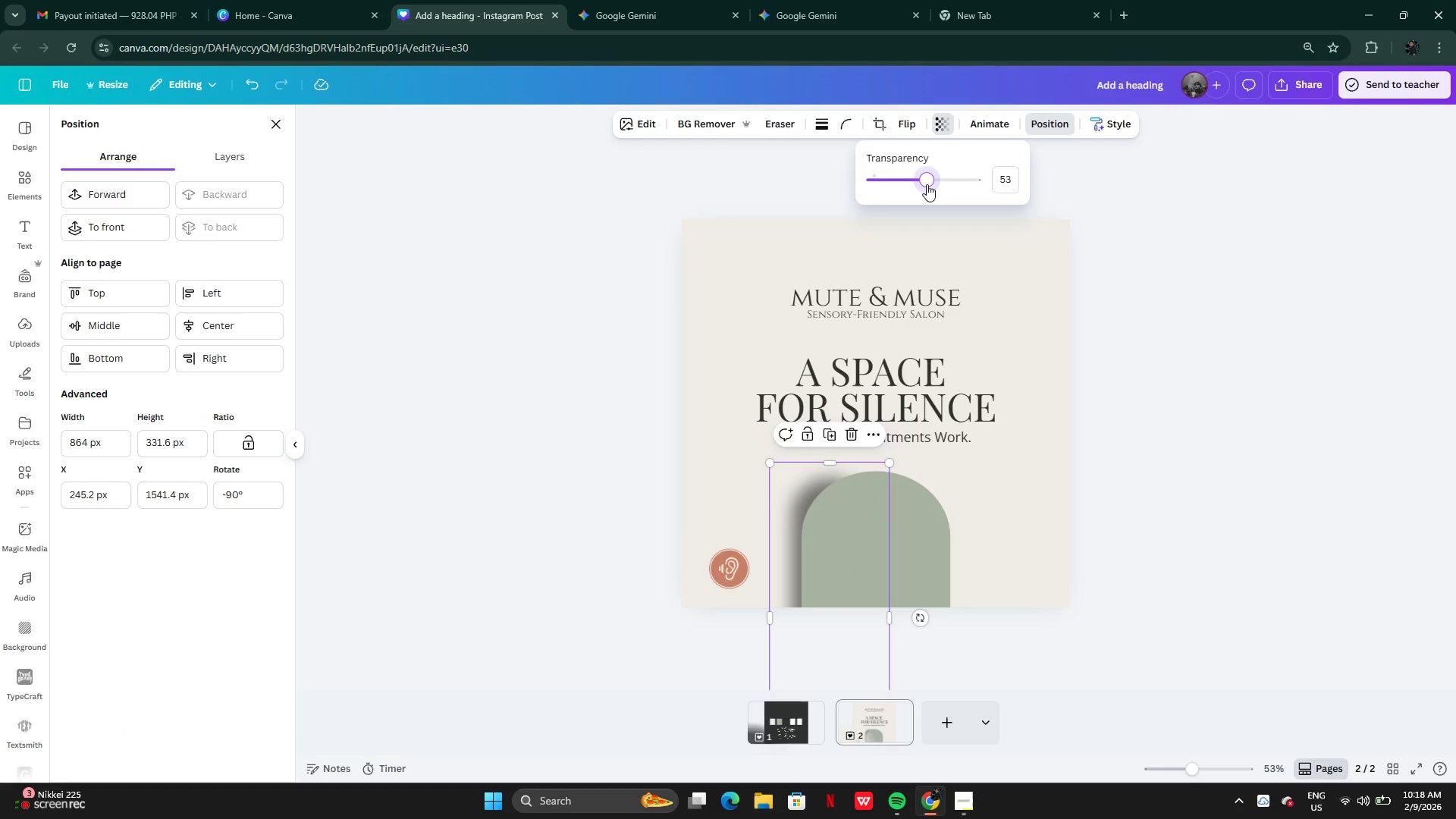 
left_click([927, 184])
 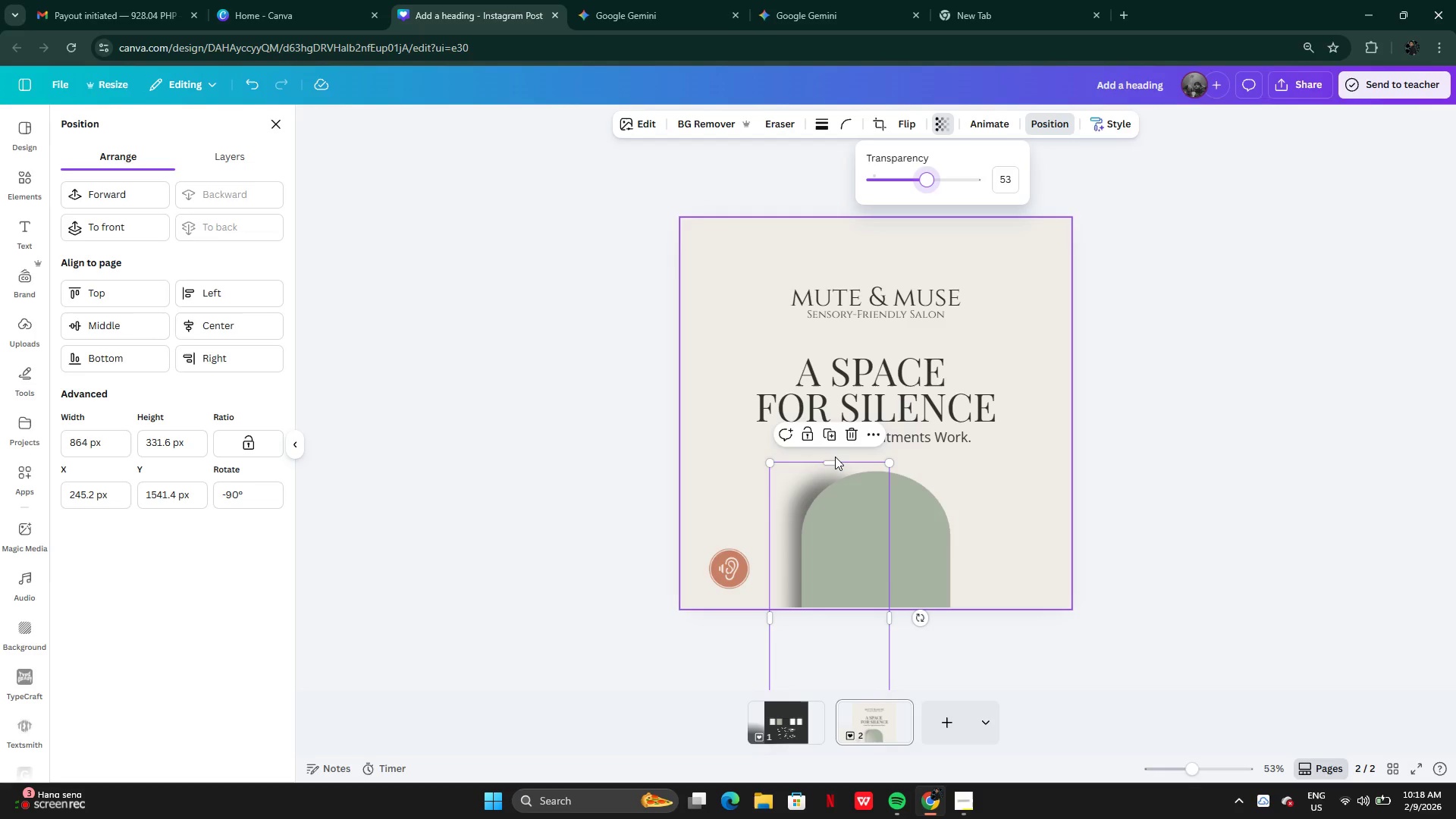 
wait(7.39)
 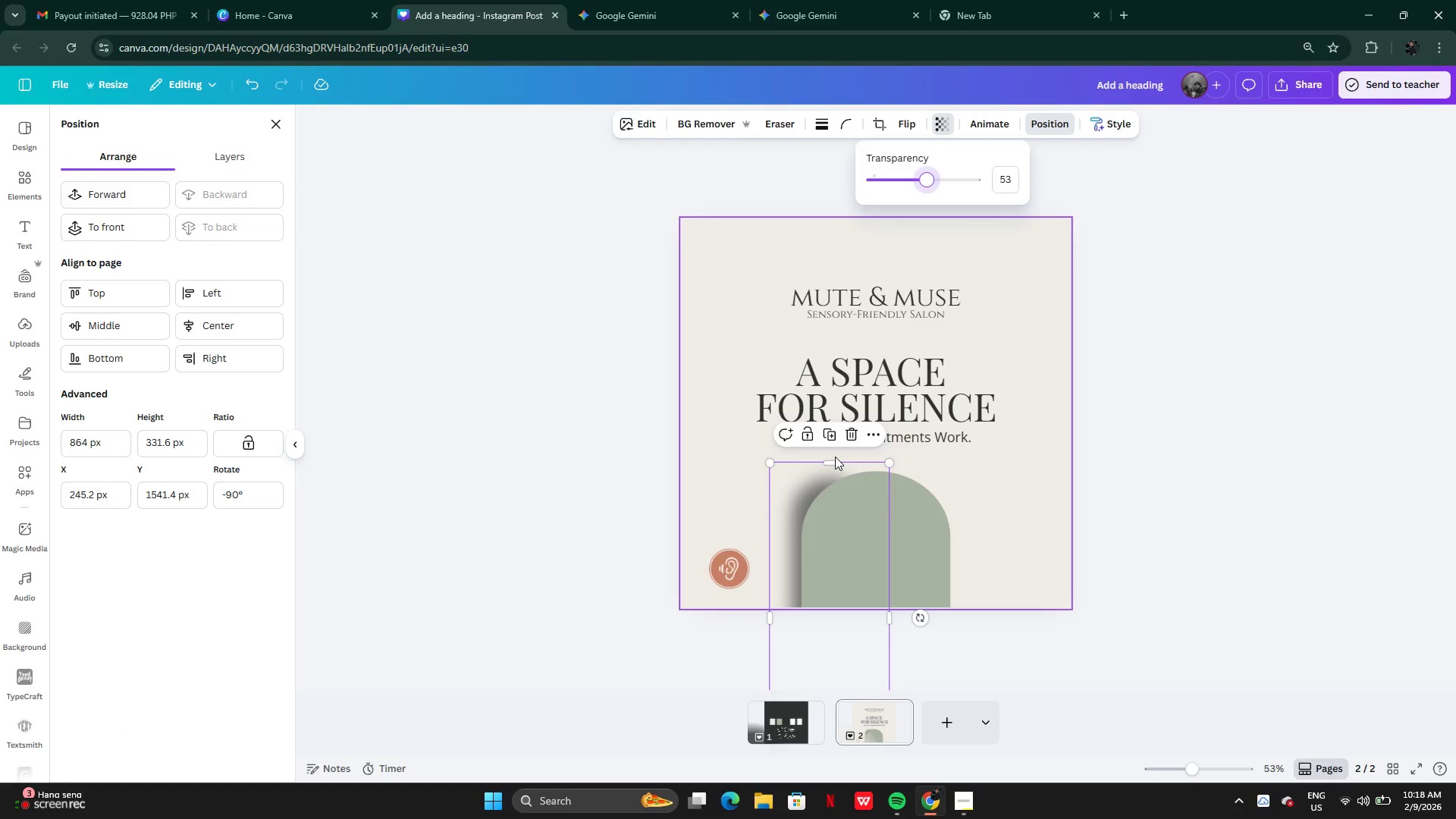 
left_click_drag(start_coordinate=[783, 511], to_coordinate=[794, 516])
 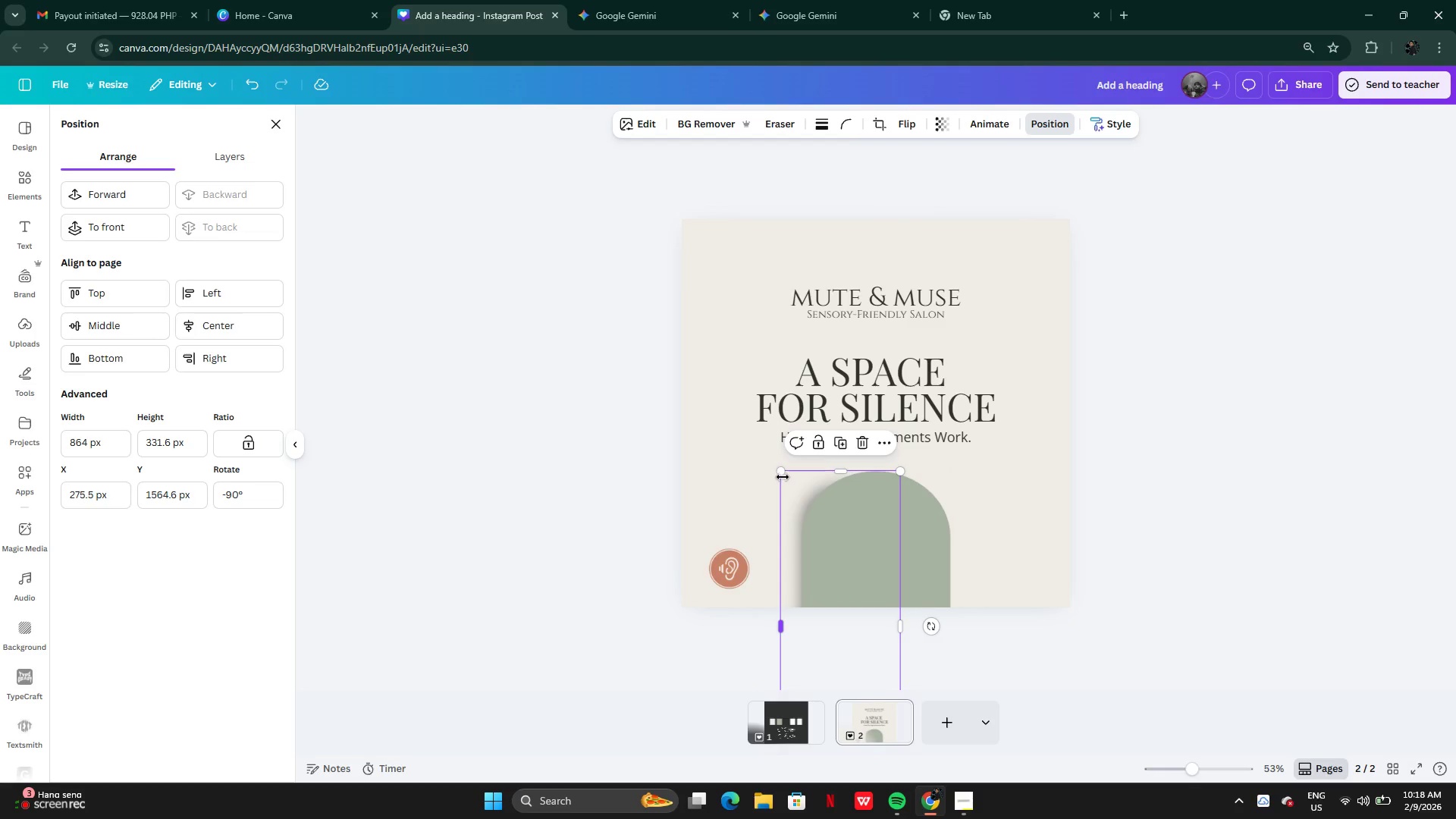 
left_click_drag(start_coordinate=[783, 474], to_coordinate=[716, 461])
 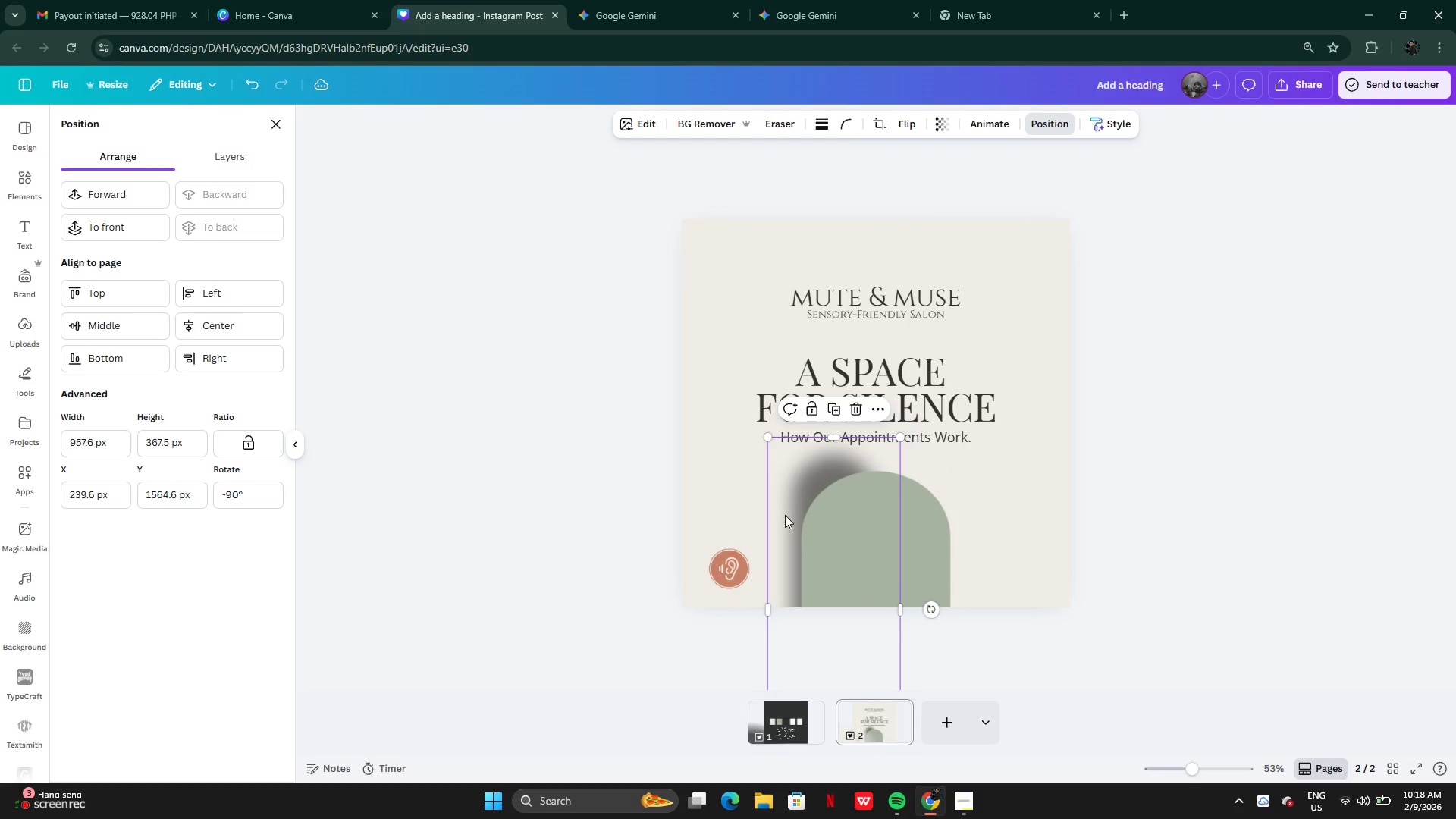 
left_click_drag(start_coordinate=[784, 518], to_coordinate=[780, 563])
 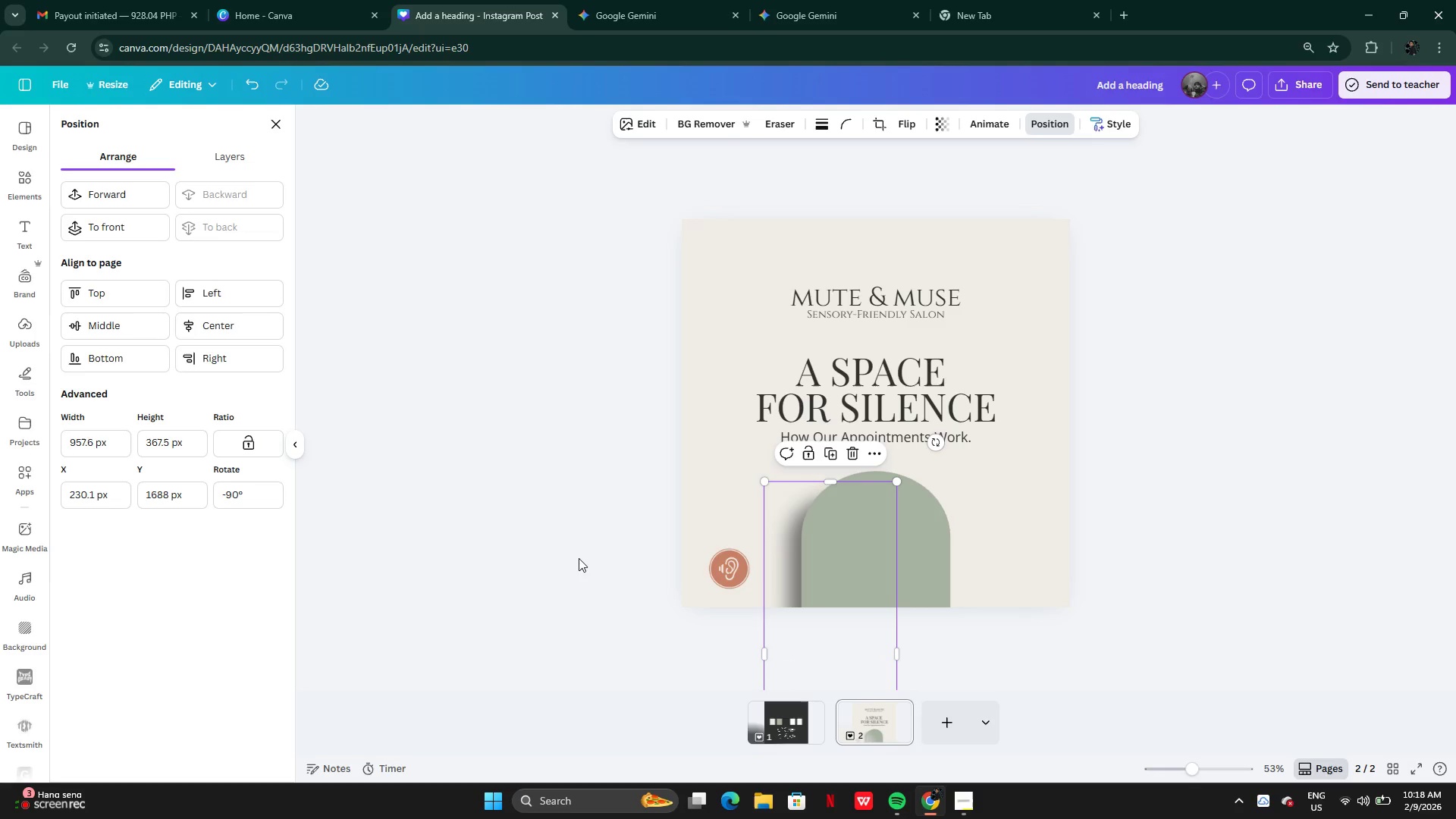 
left_click_drag(start_coordinate=[579, 558], to_coordinate=[579, 573])
 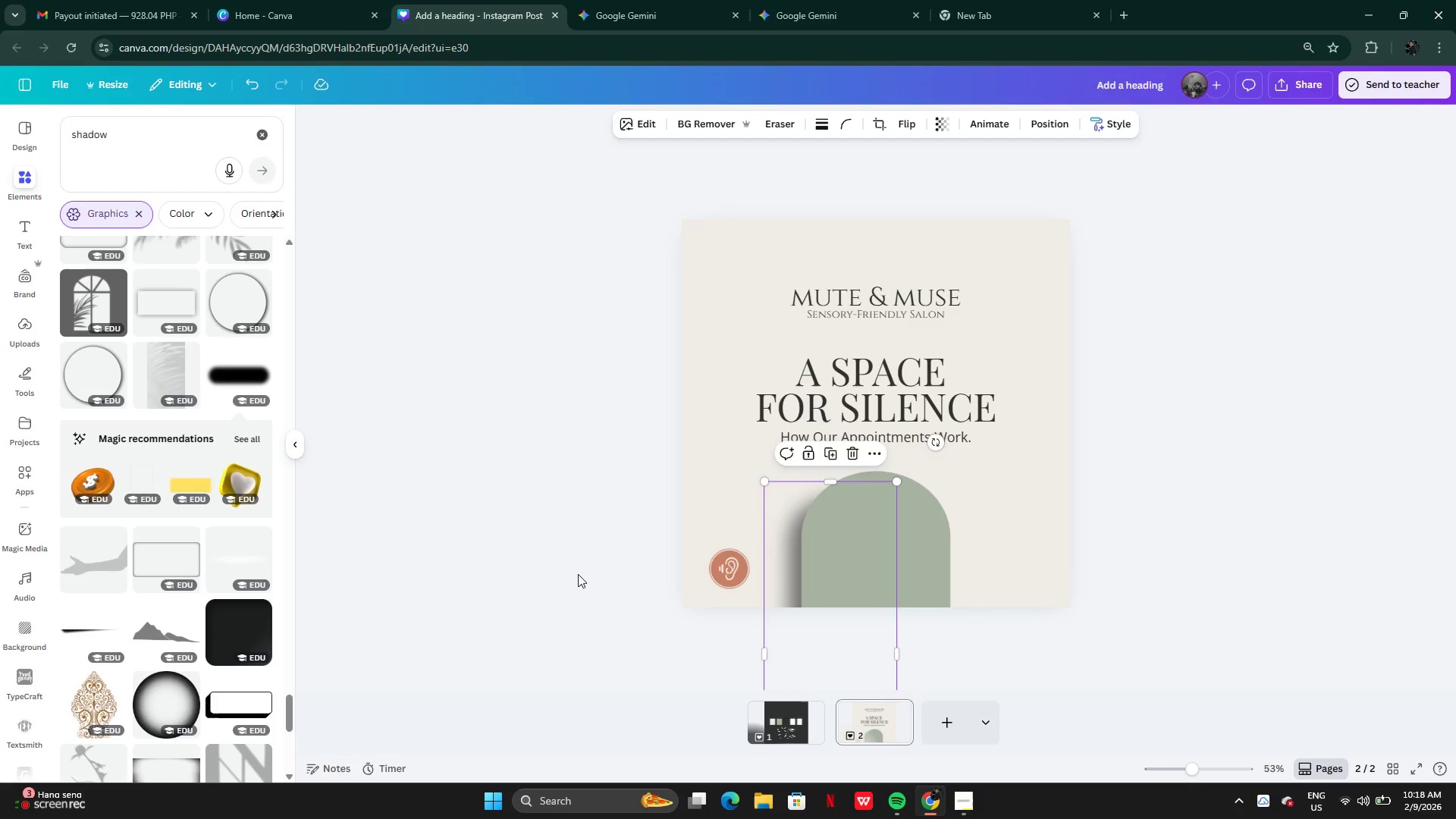 
left_click([578, 574])
 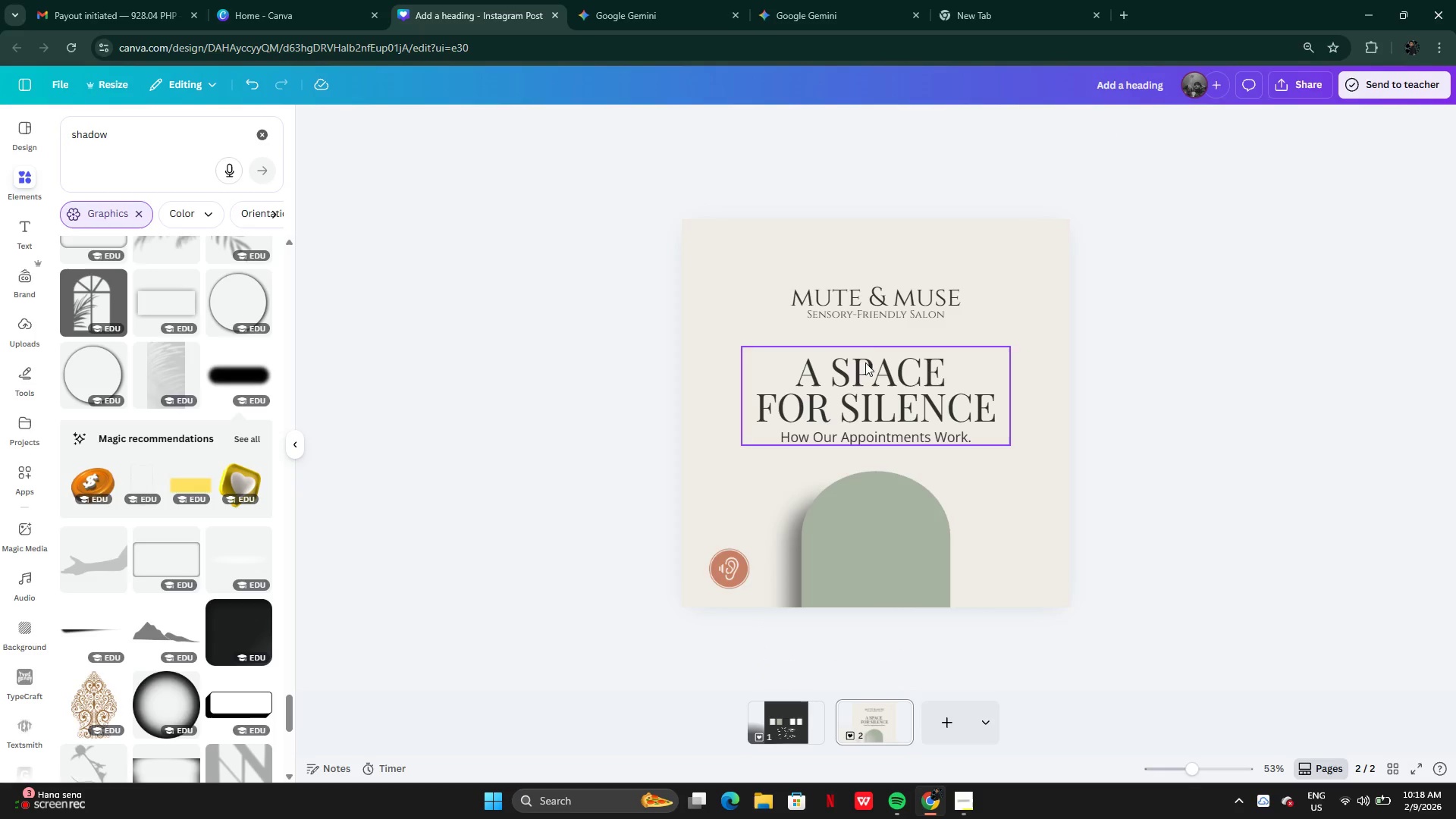 
left_click_drag(start_coordinate=[883, 306], to_coordinate=[883, 302])
 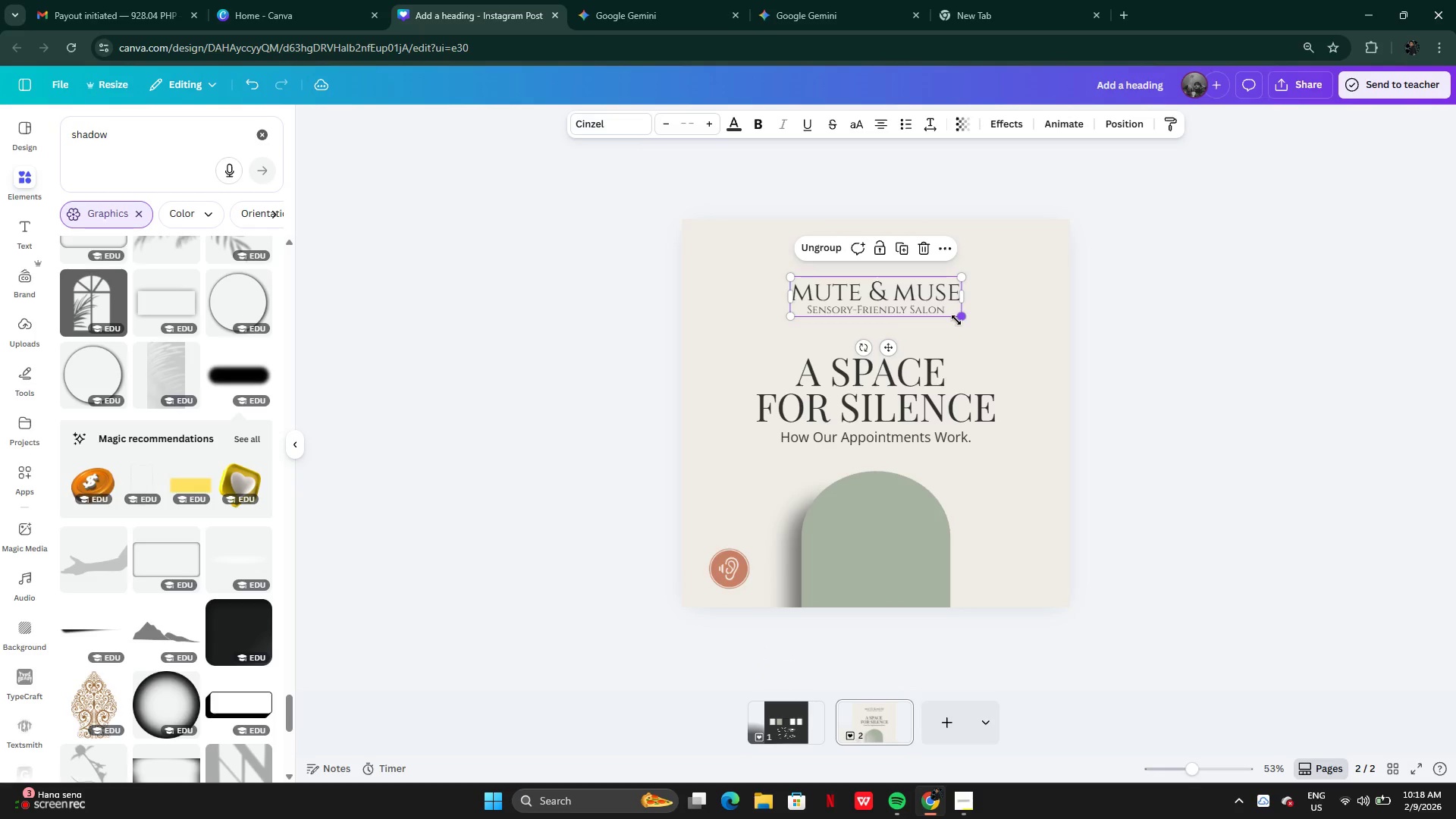 
left_click_drag(start_coordinate=[956, 320], to_coordinate=[968, 326])
 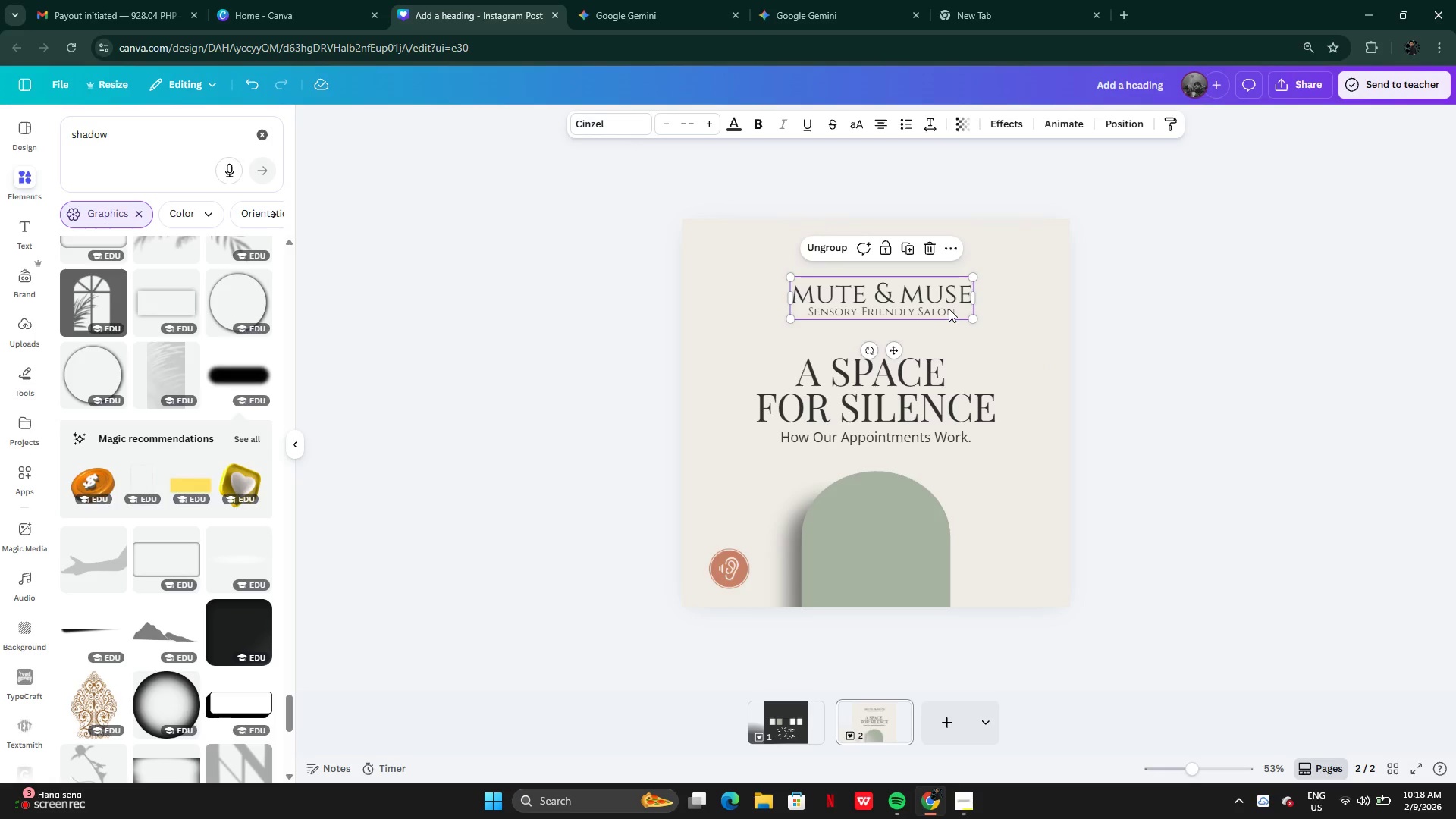 
left_click_drag(start_coordinate=[949, 309], to_coordinate=[943, 302])
 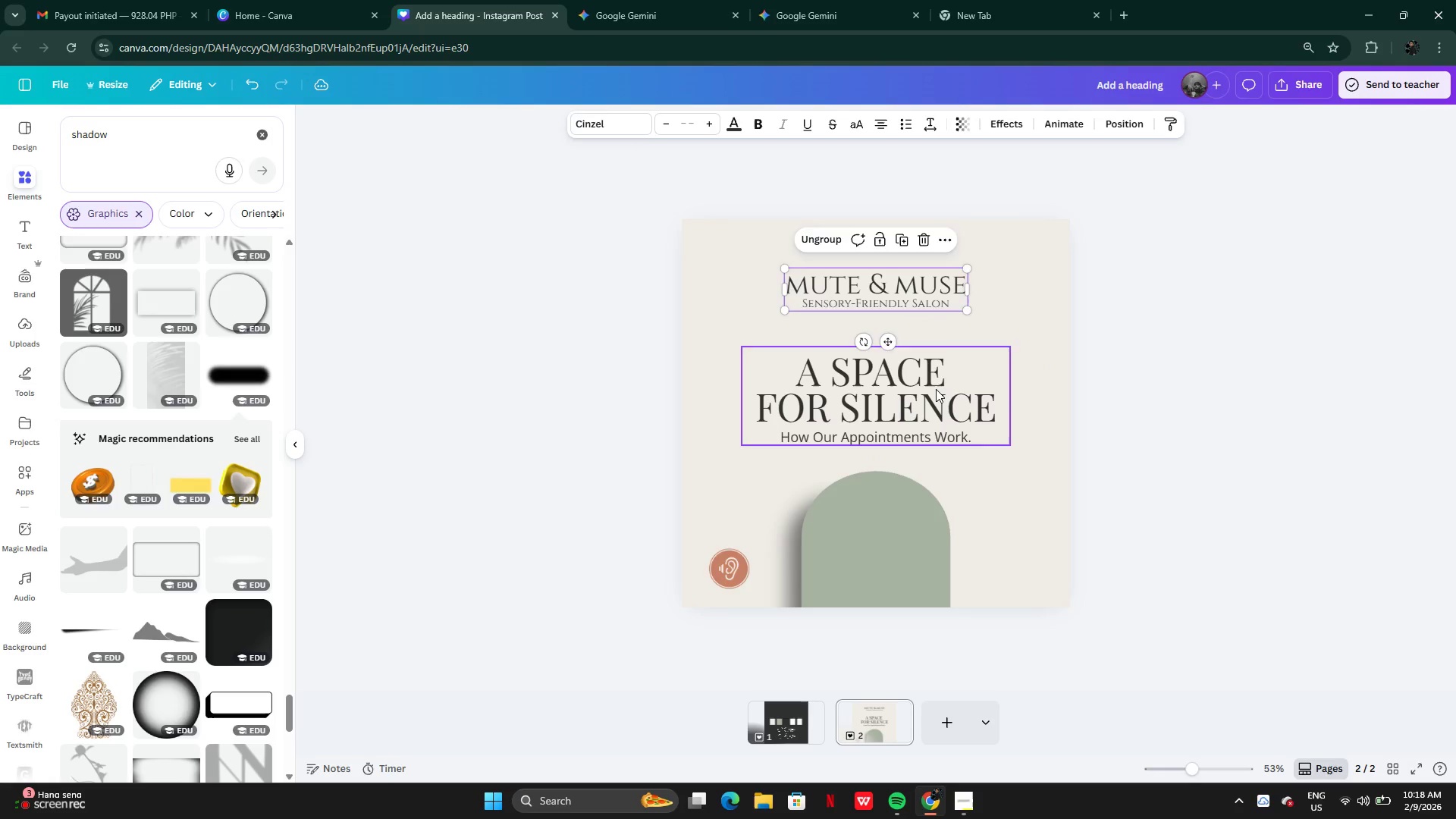 
left_click([936, 390])
 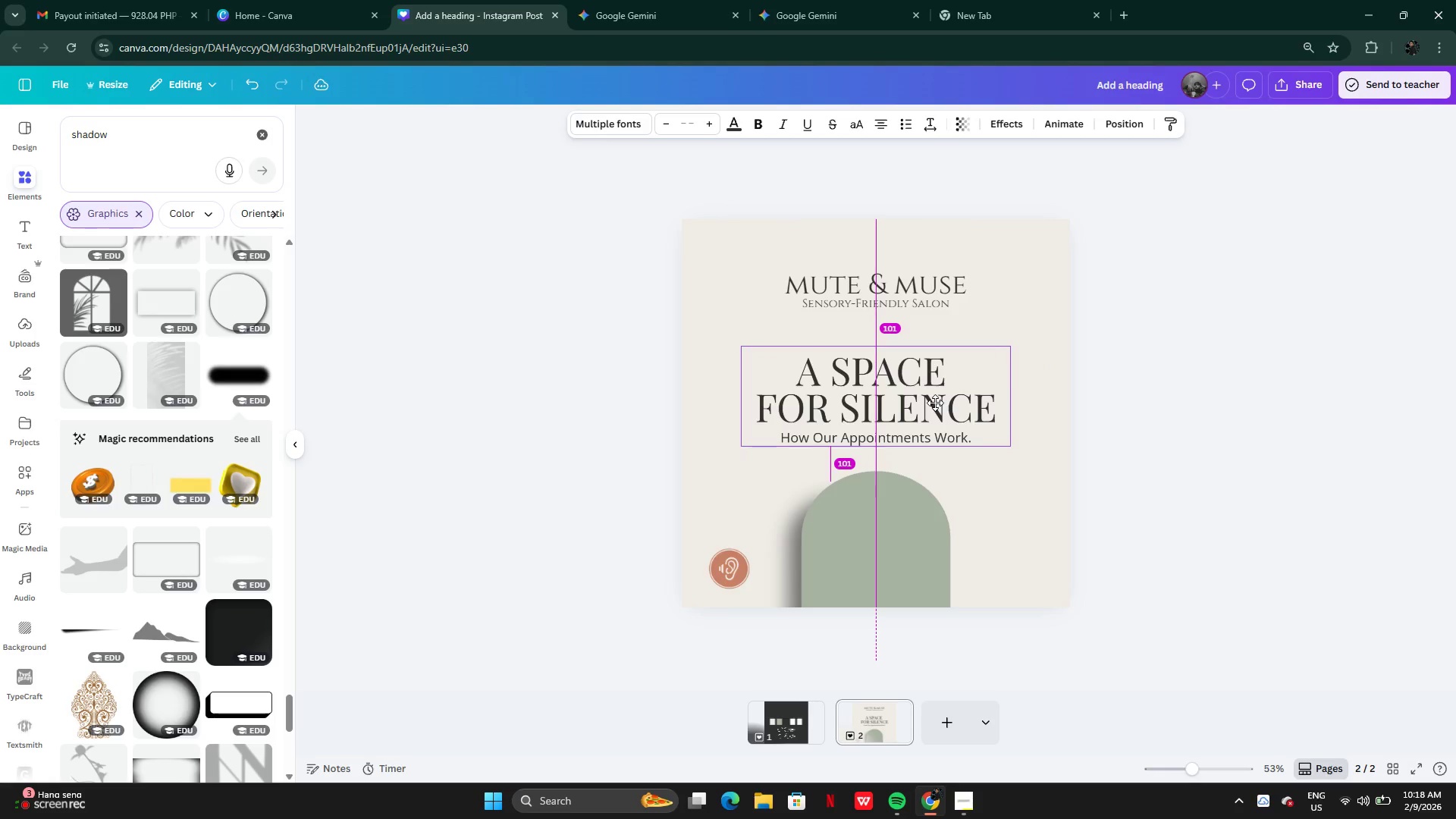 
left_click([1086, 394])
 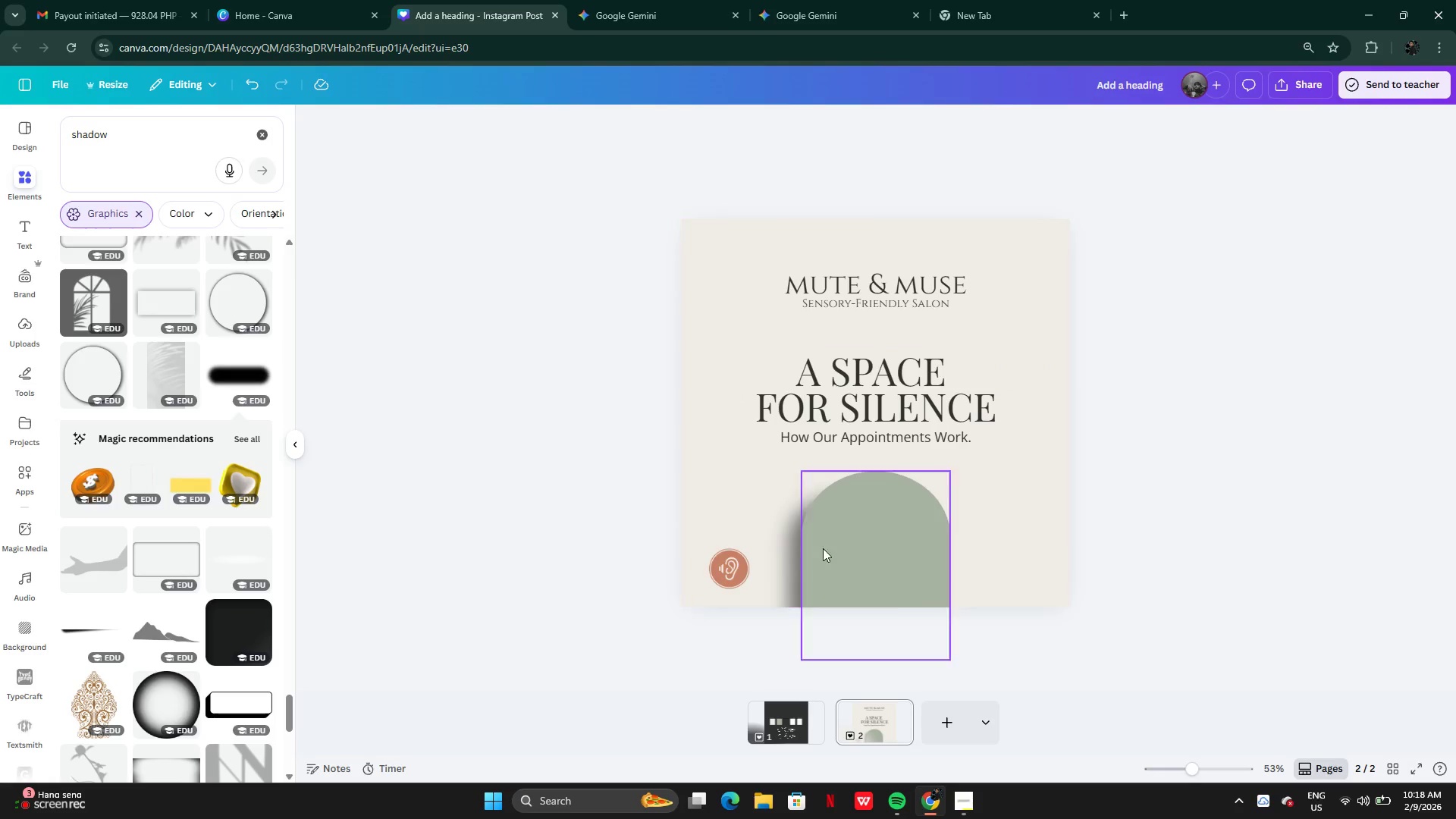 
left_click([736, 570])
 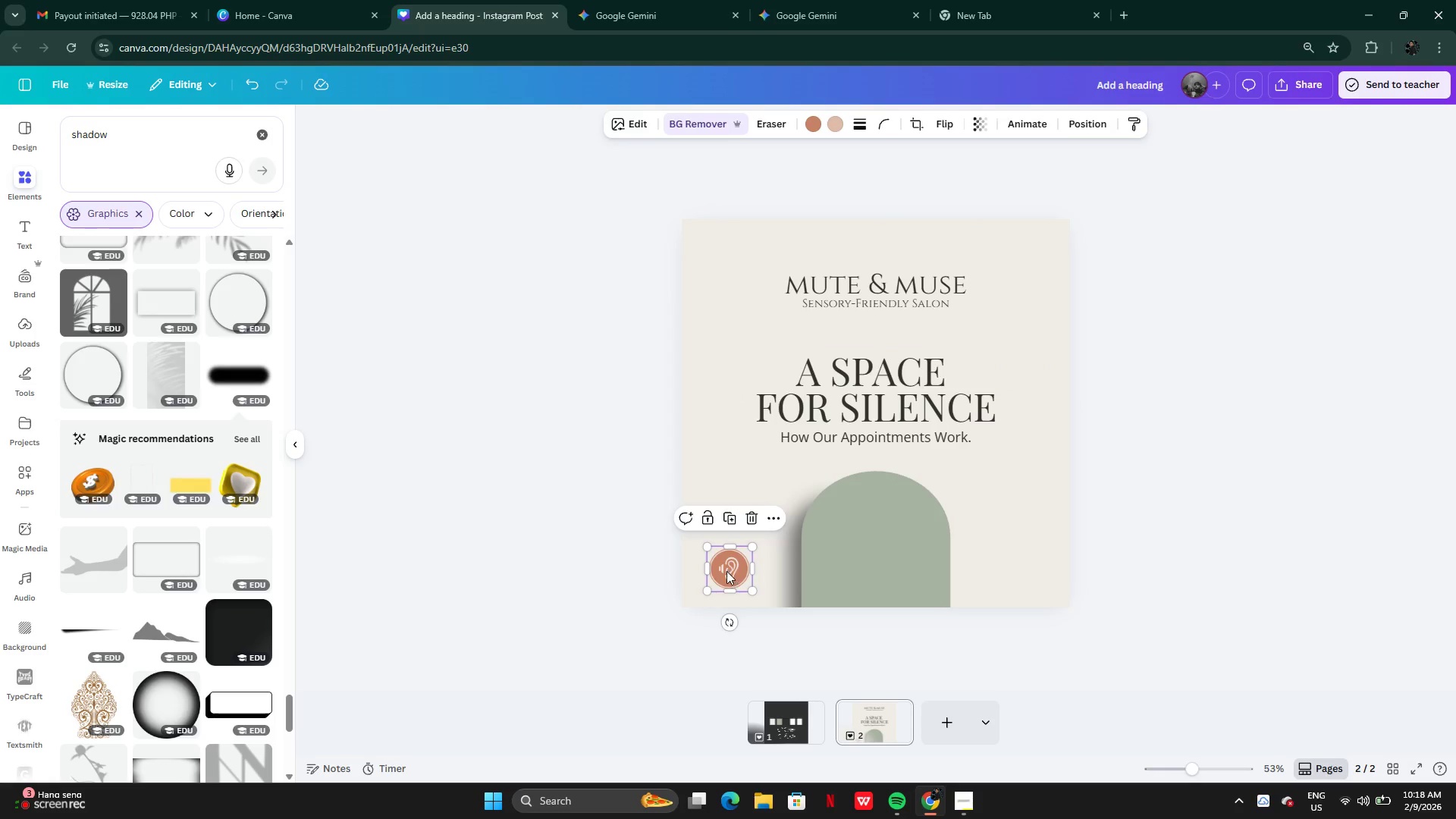 
left_click_drag(start_coordinate=[726, 572], to_coordinate=[728, 558])
 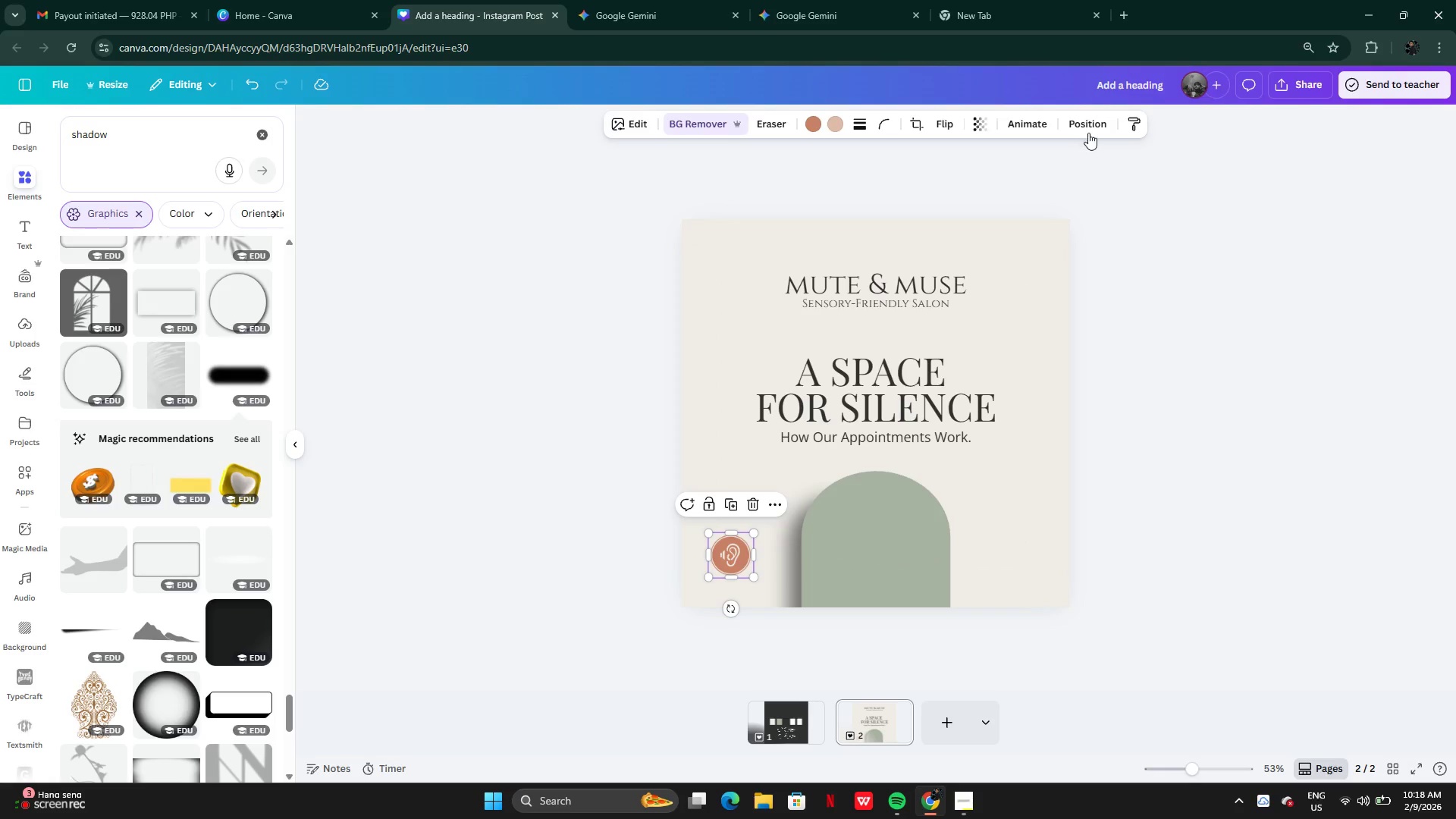 
left_click([1090, 126])
 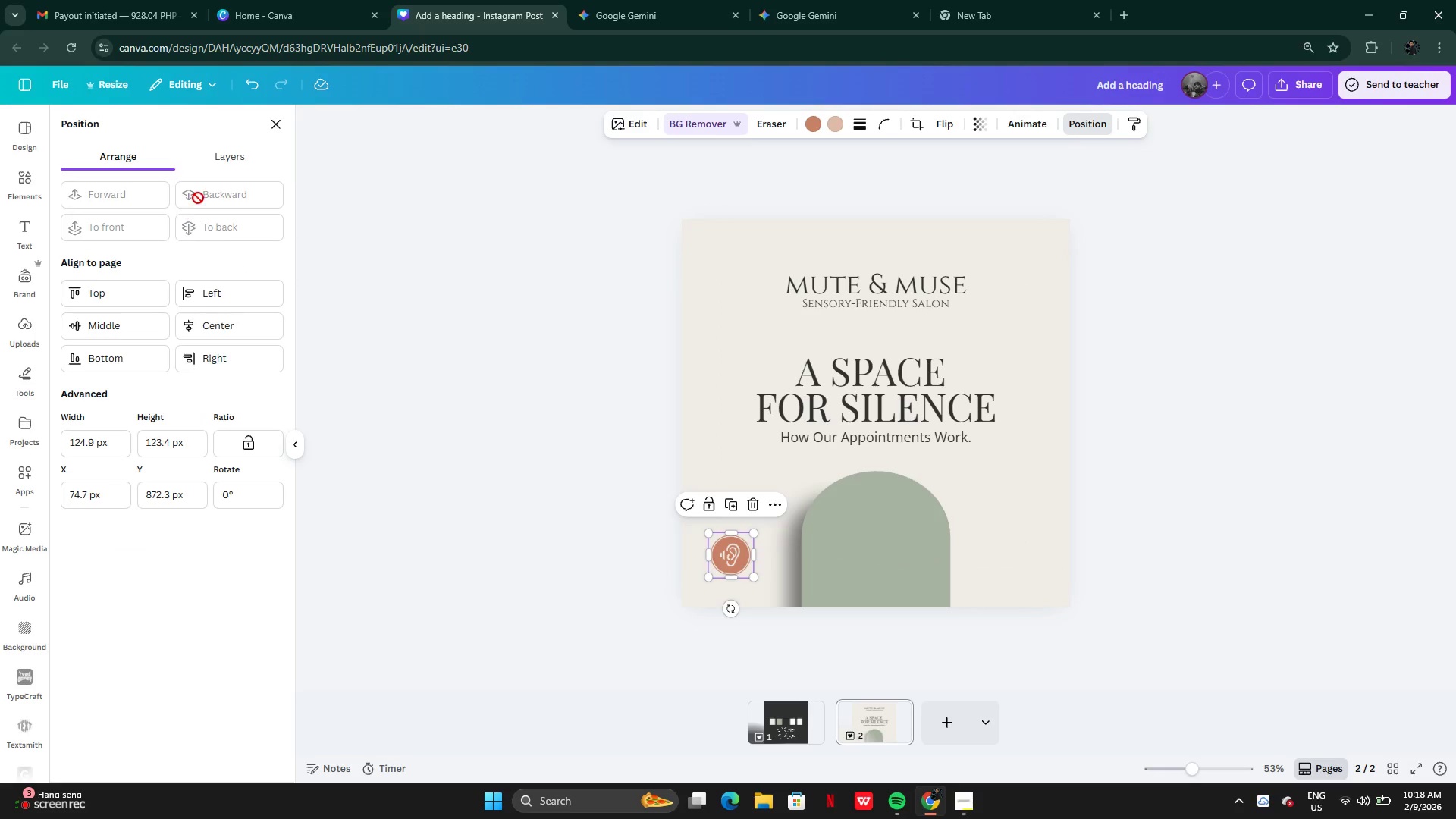 
double_click([223, 163])
 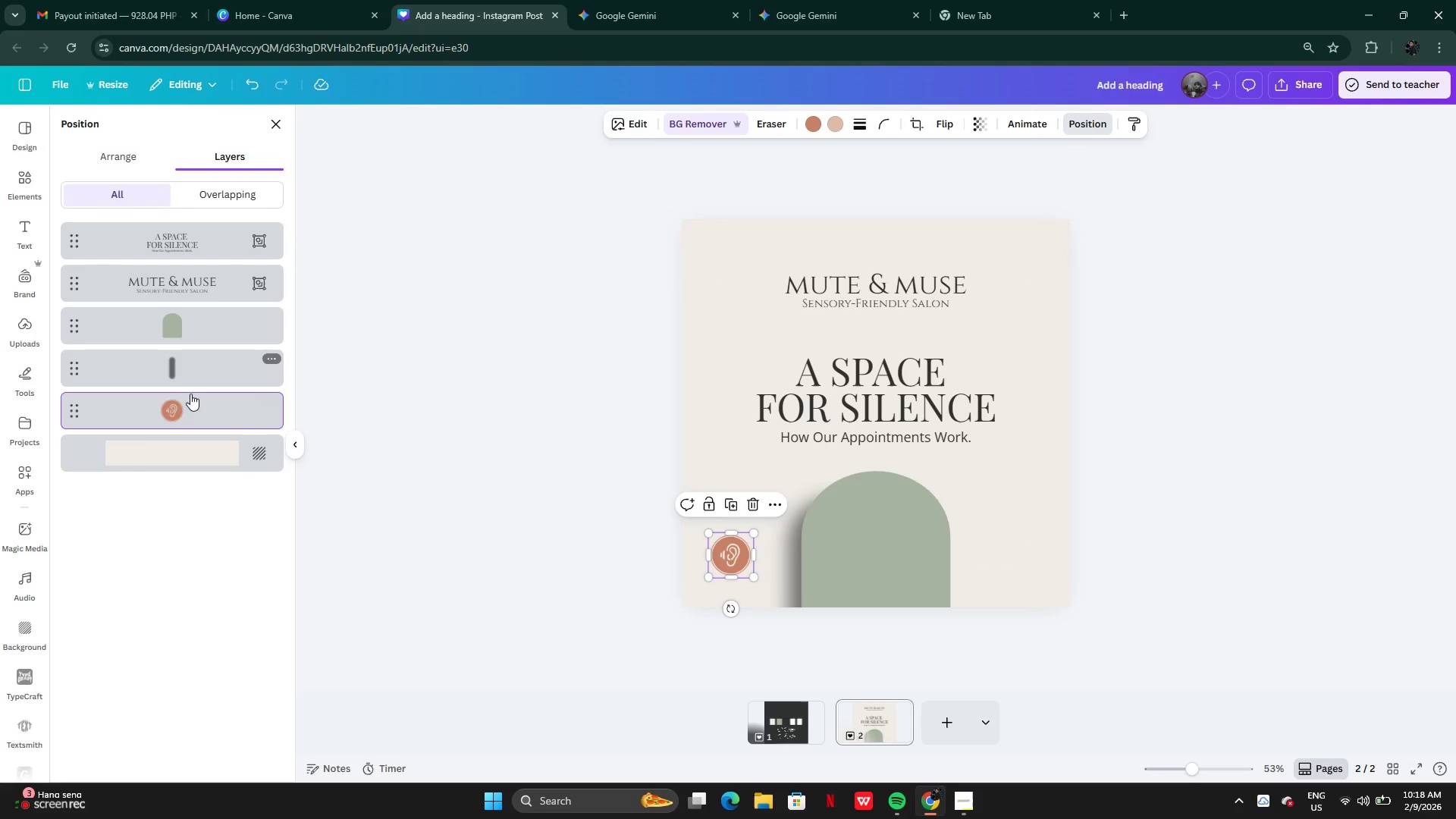 
left_click_drag(start_coordinate=[190, 406], to_coordinate=[185, 292])
 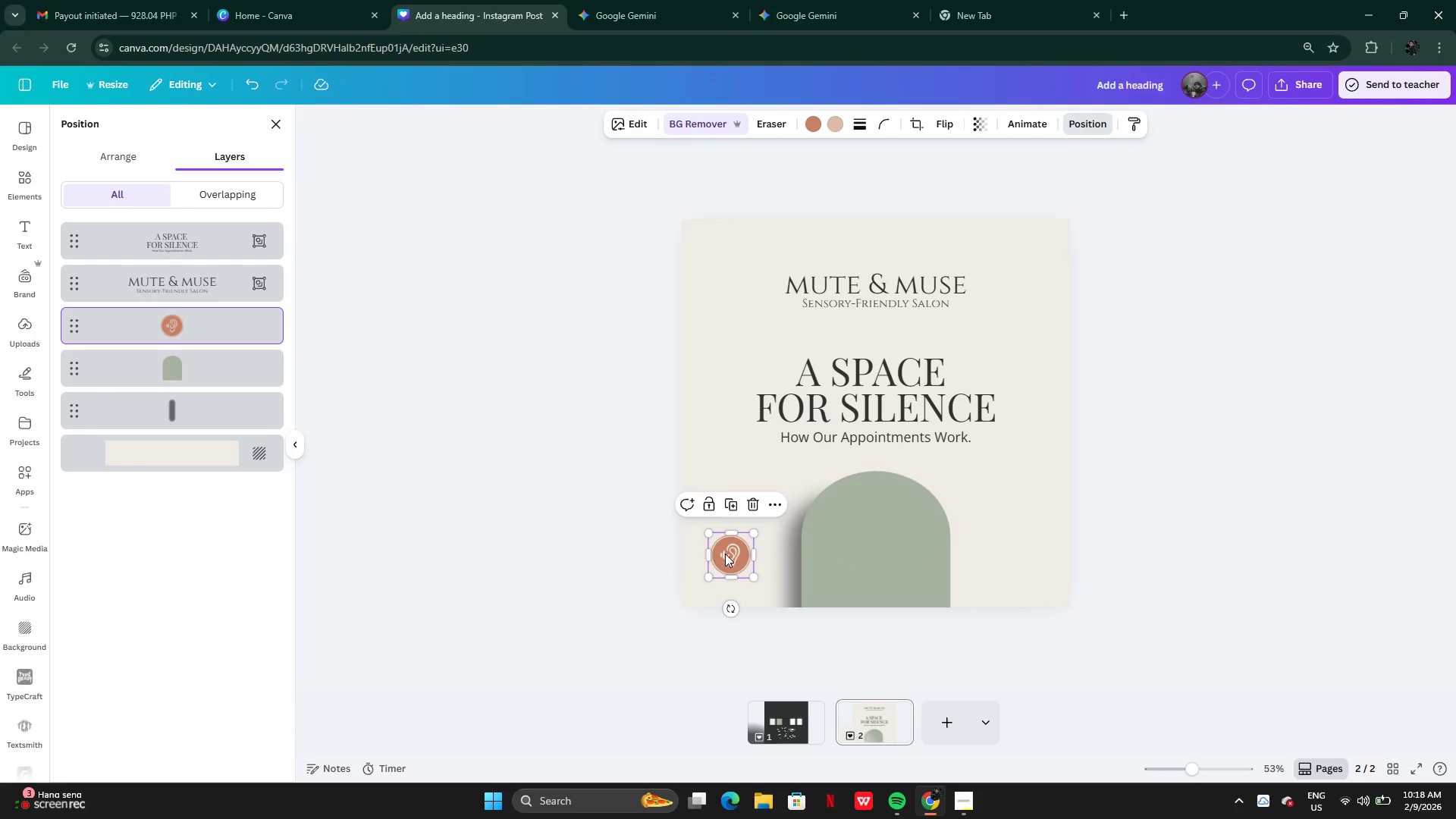 
left_click_drag(start_coordinate=[727, 559], to_coordinate=[870, 564])
 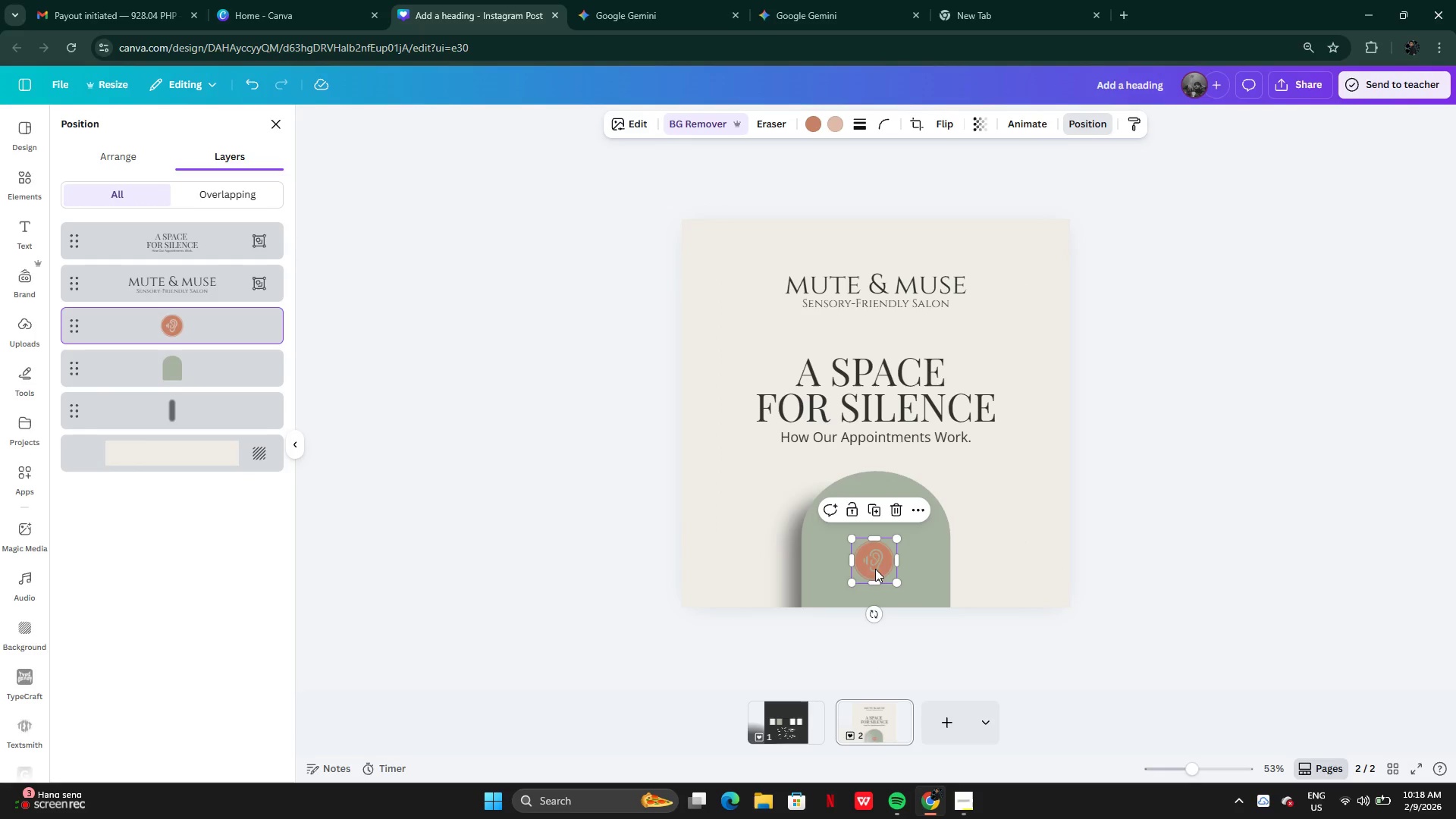 
left_click_drag(start_coordinate=[875, 569], to_coordinate=[719, 579])
 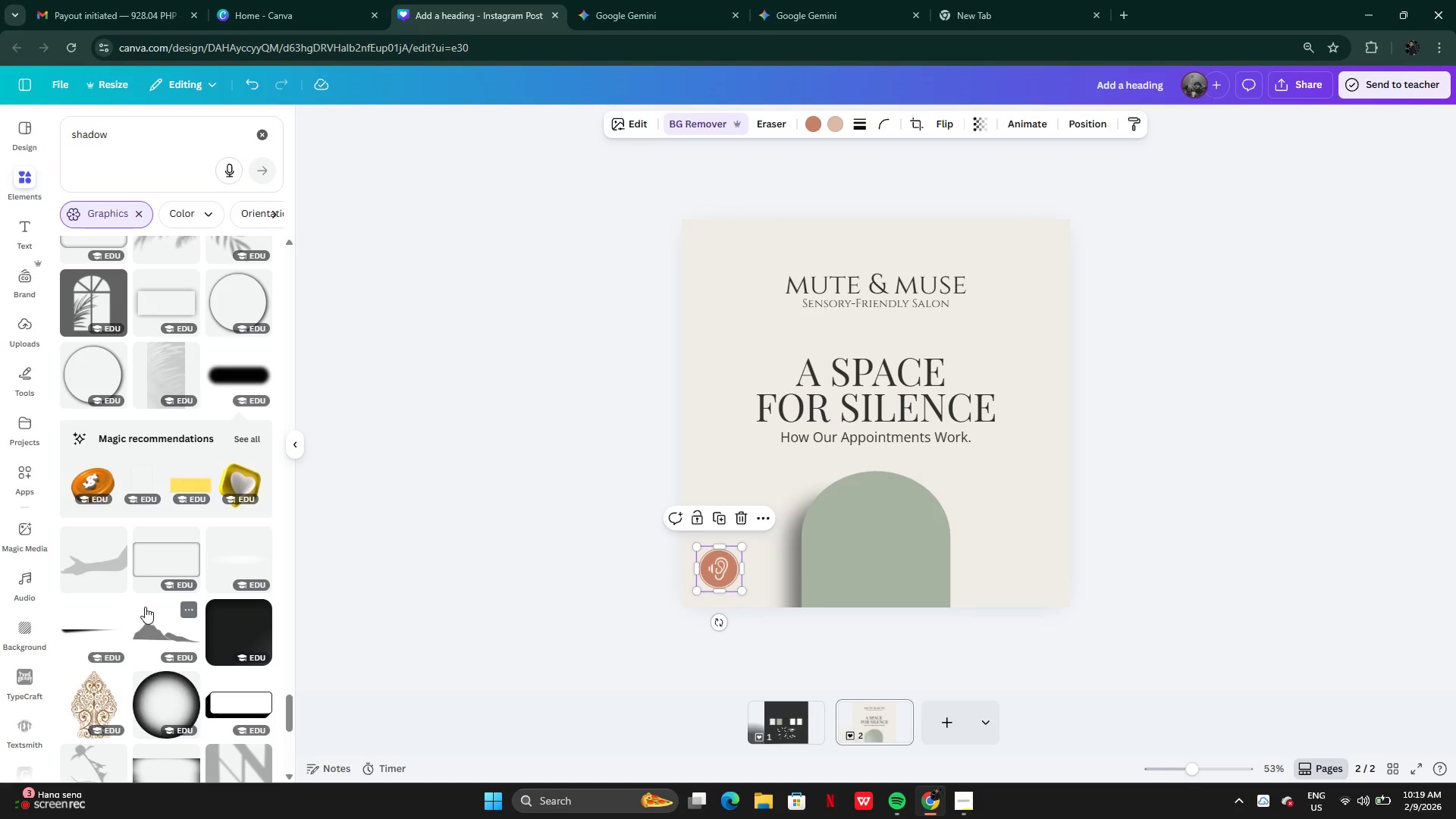 
wait(7.81)
 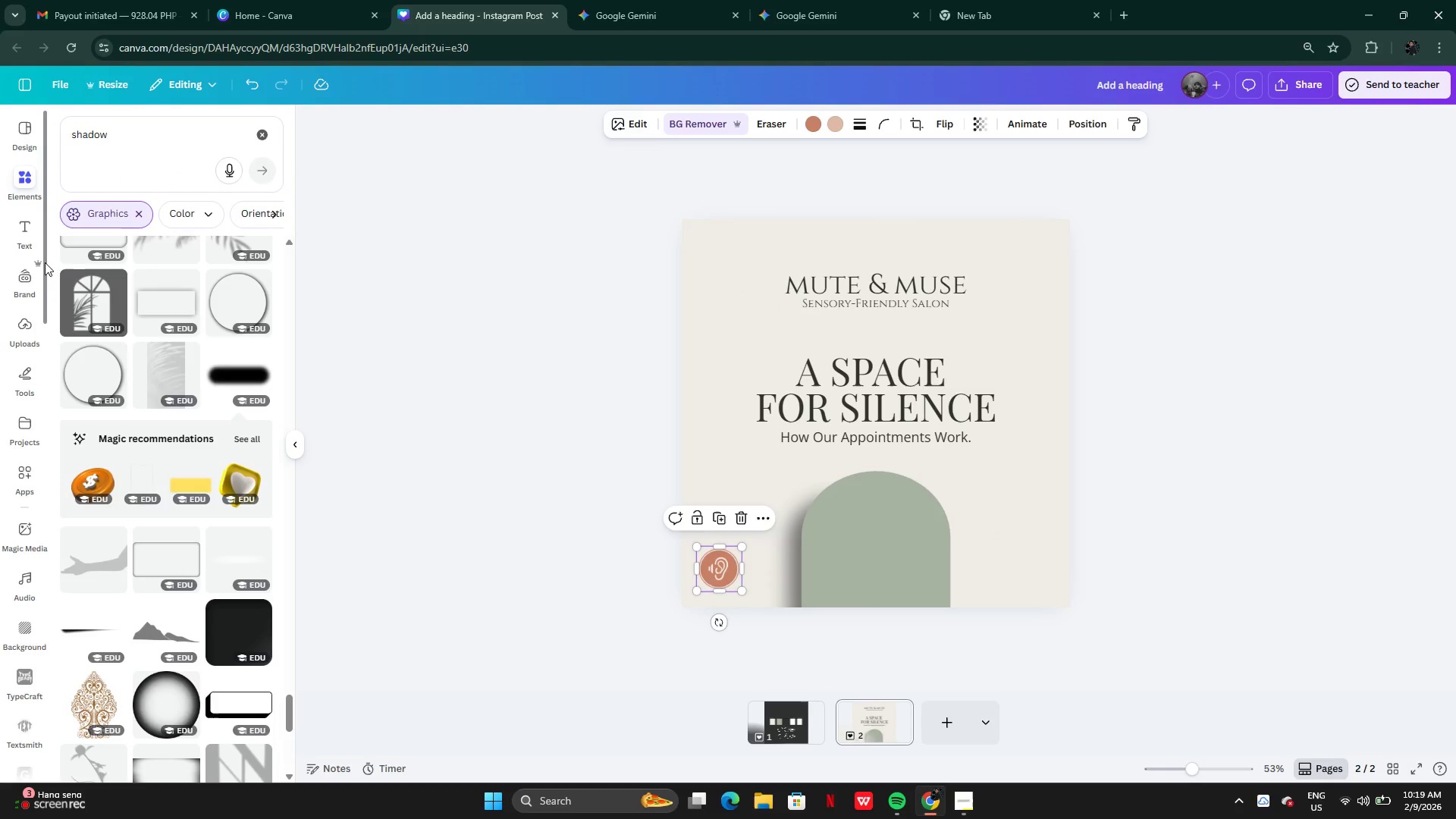 
left_click([87, 375])
 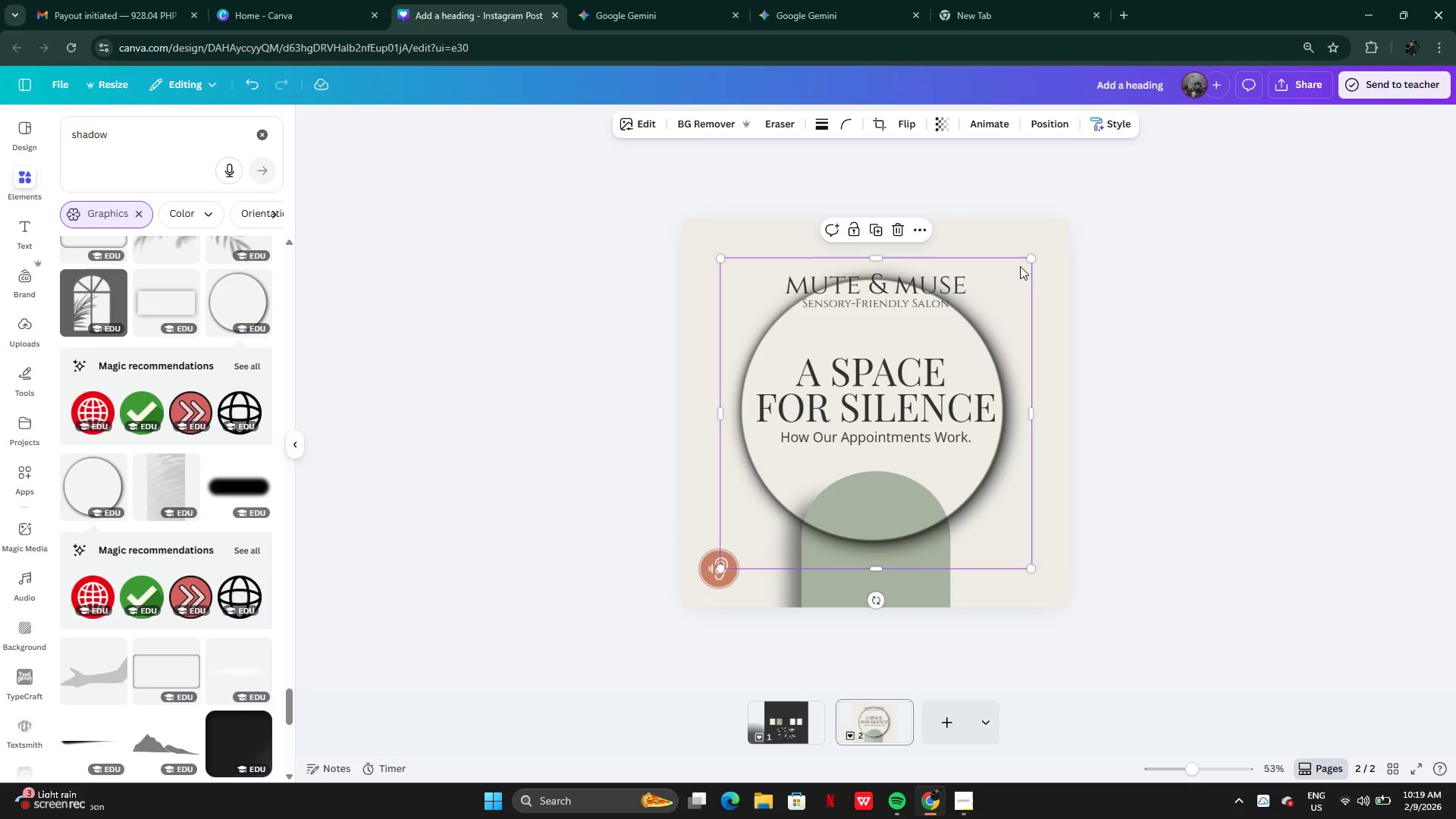 
left_click_drag(start_coordinate=[1033, 260], to_coordinate=[781, 500])
 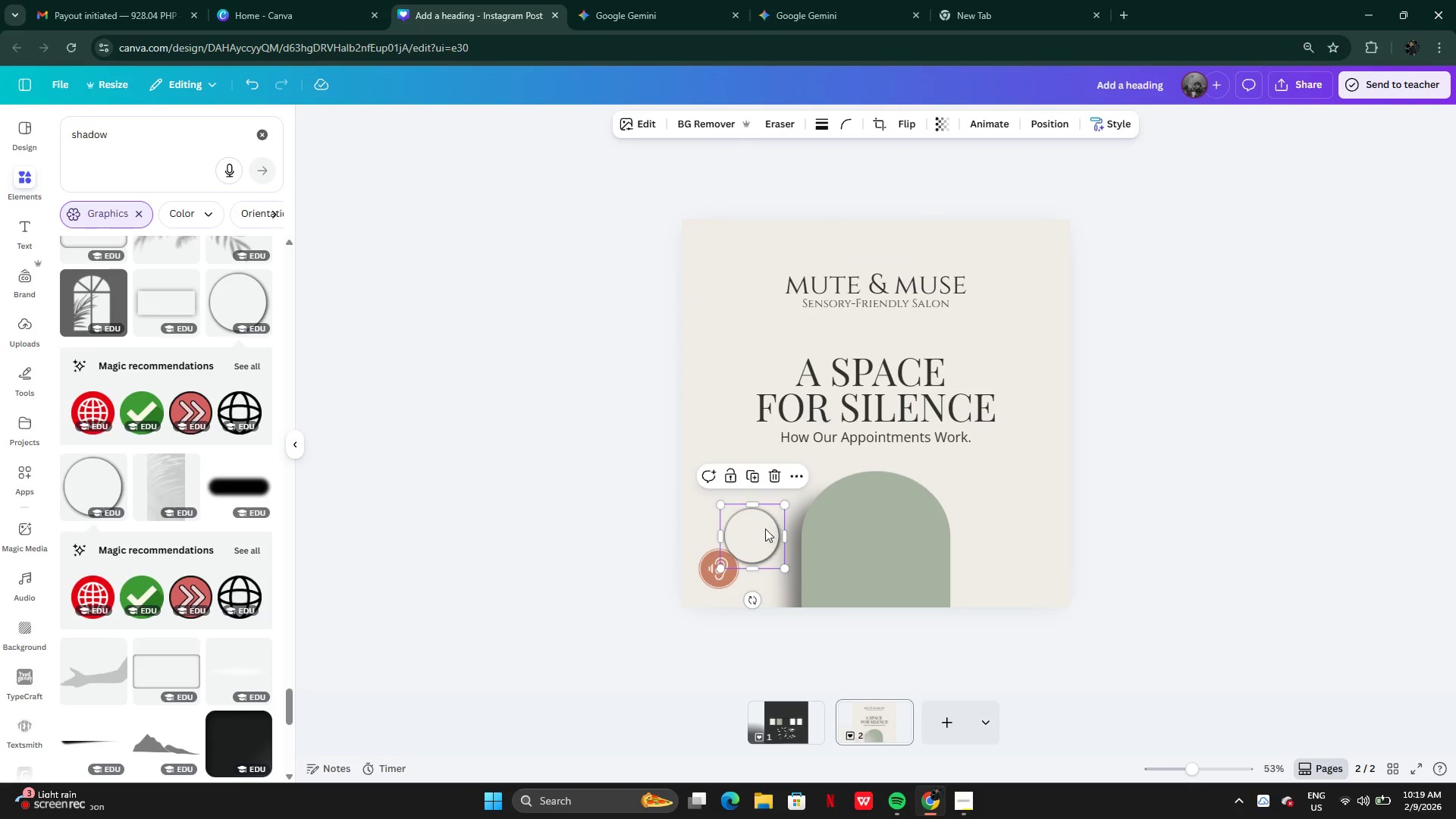 
left_click_drag(start_coordinate=[762, 533], to_coordinate=[730, 565])
 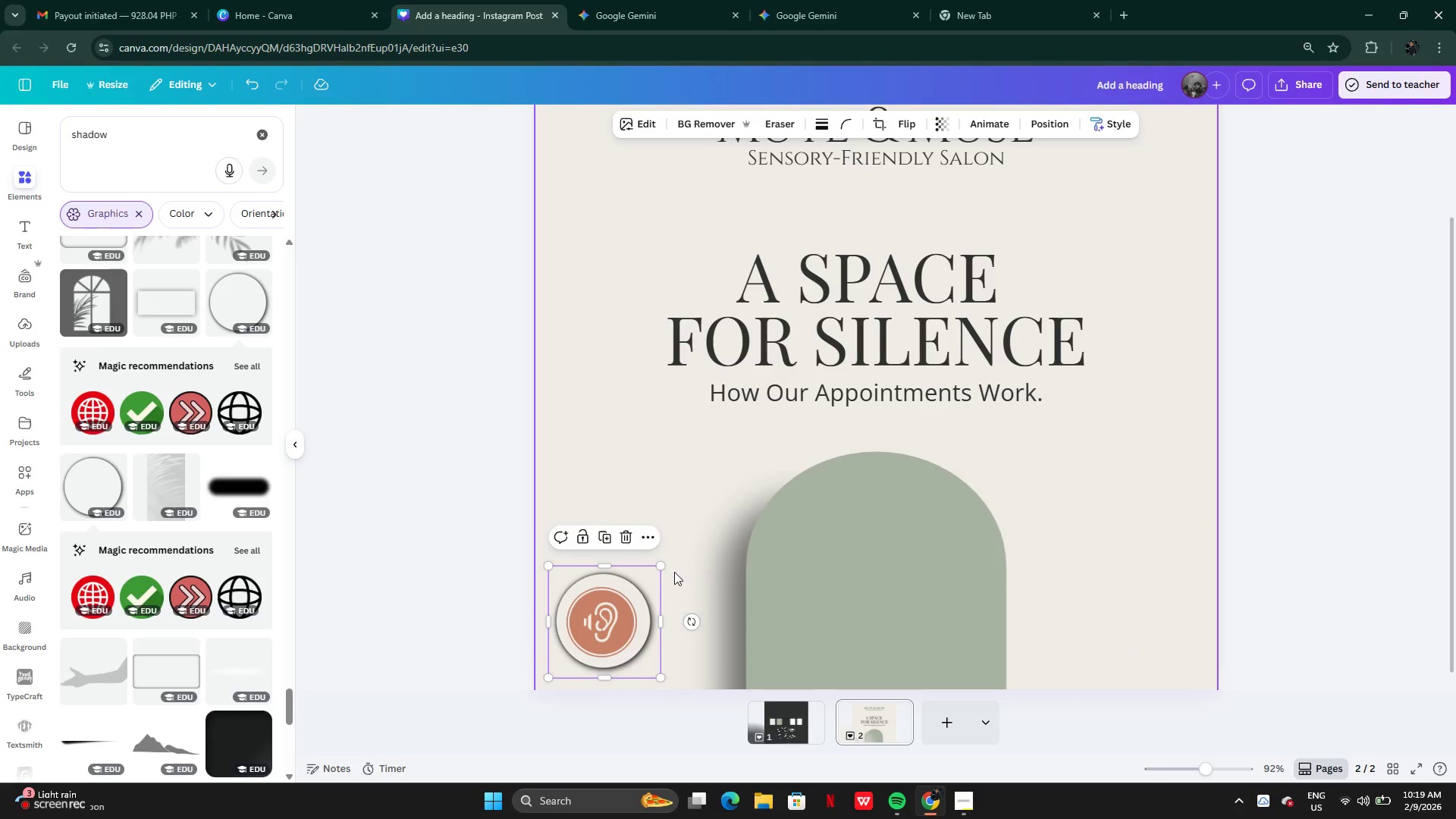 
left_click_drag(start_coordinate=[661, 565], to_coordinate=[631, 599])
 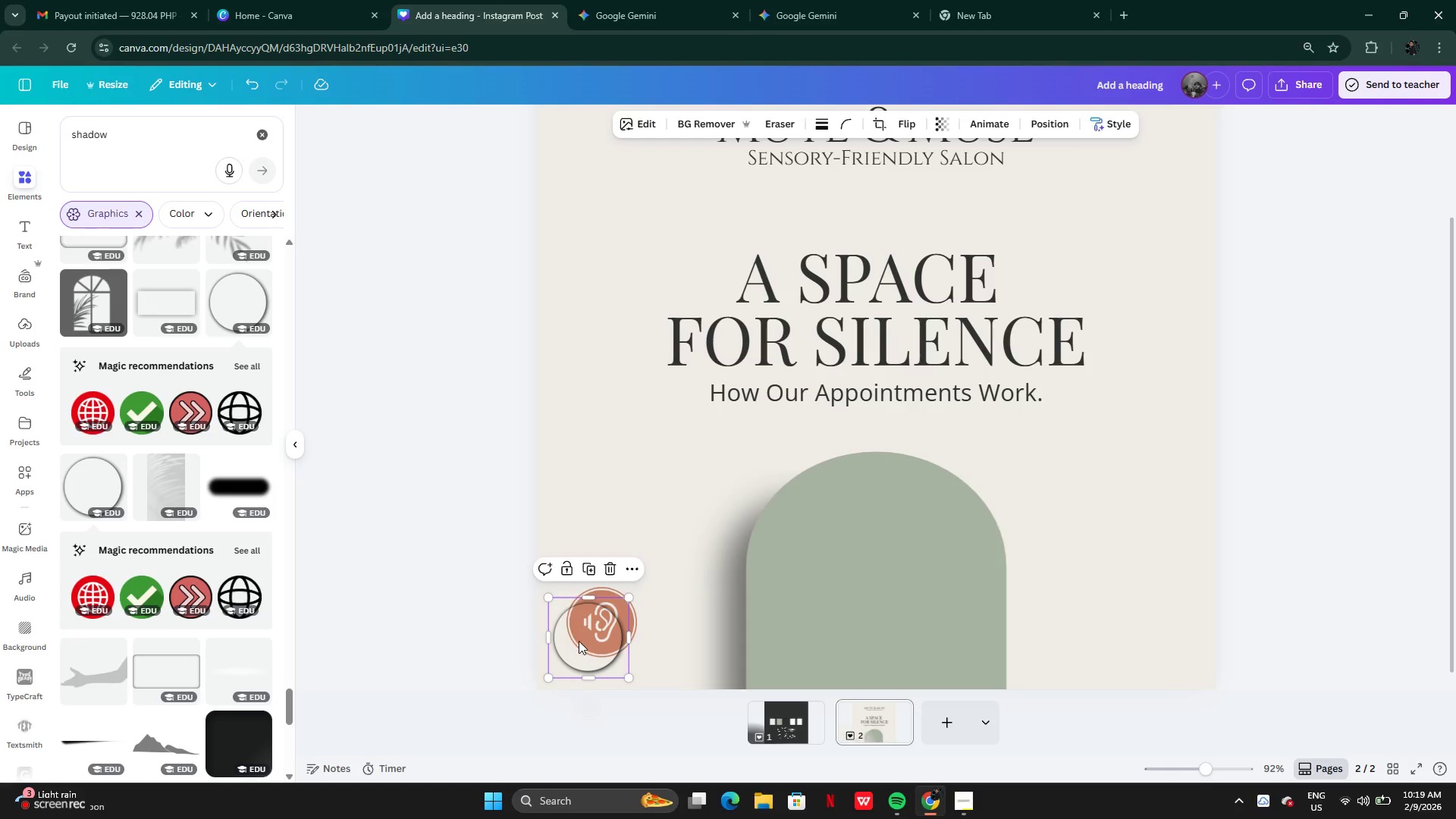 
left_click_drag(start_coordinate=[579, 642], to_coordinate=[592, 629])
 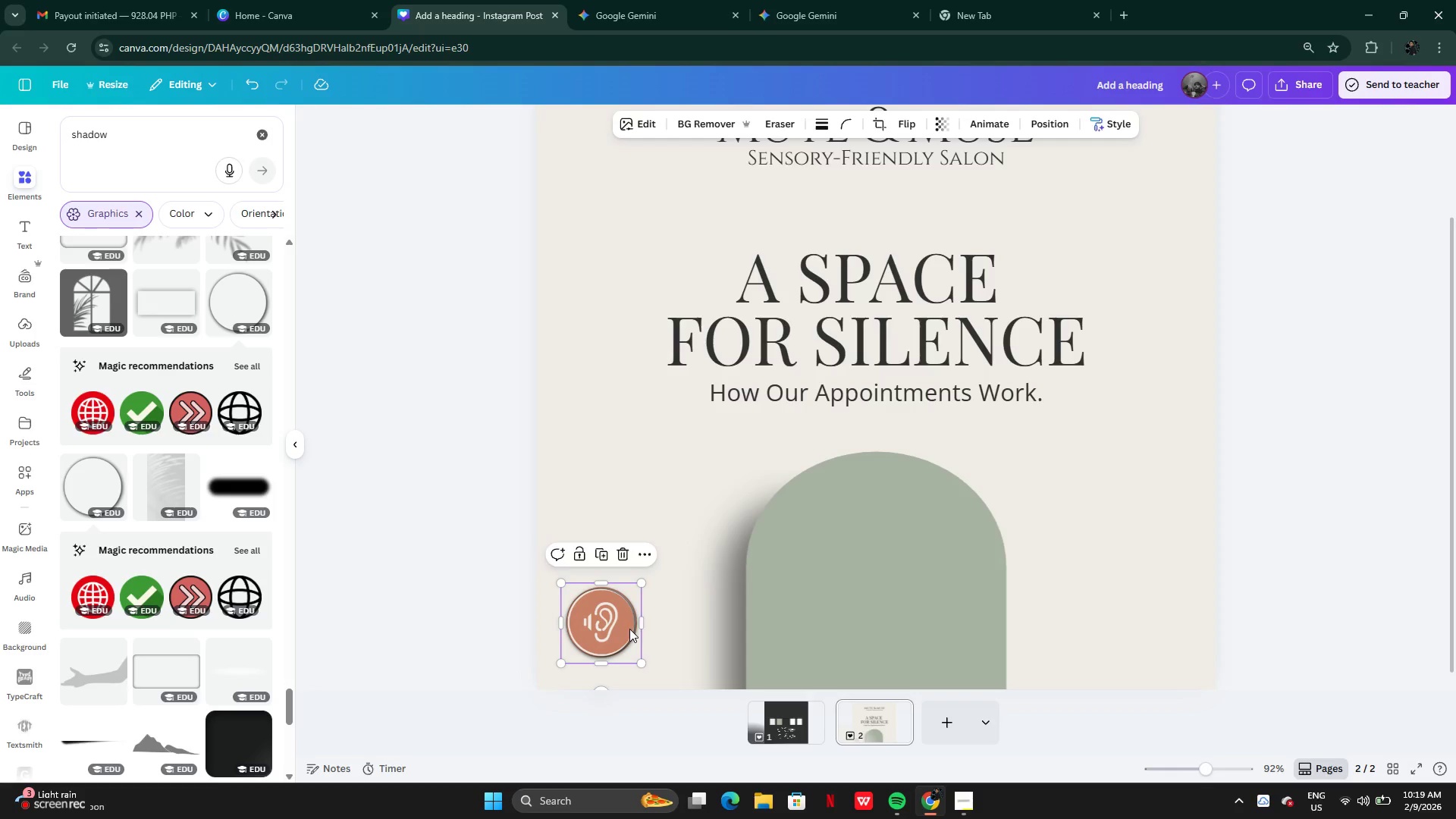 
wait(5.92)
 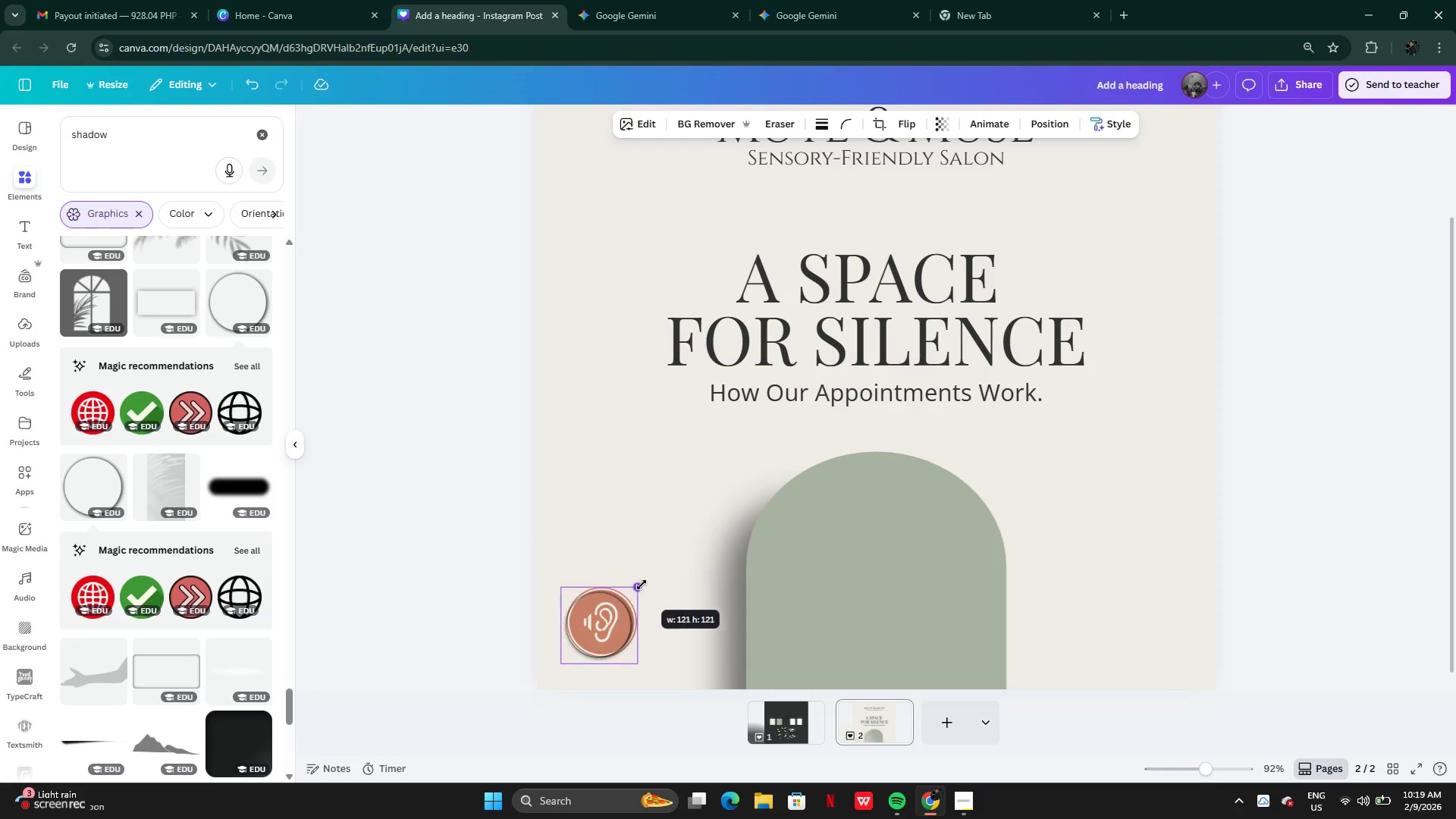 
key(ArrowRight)
 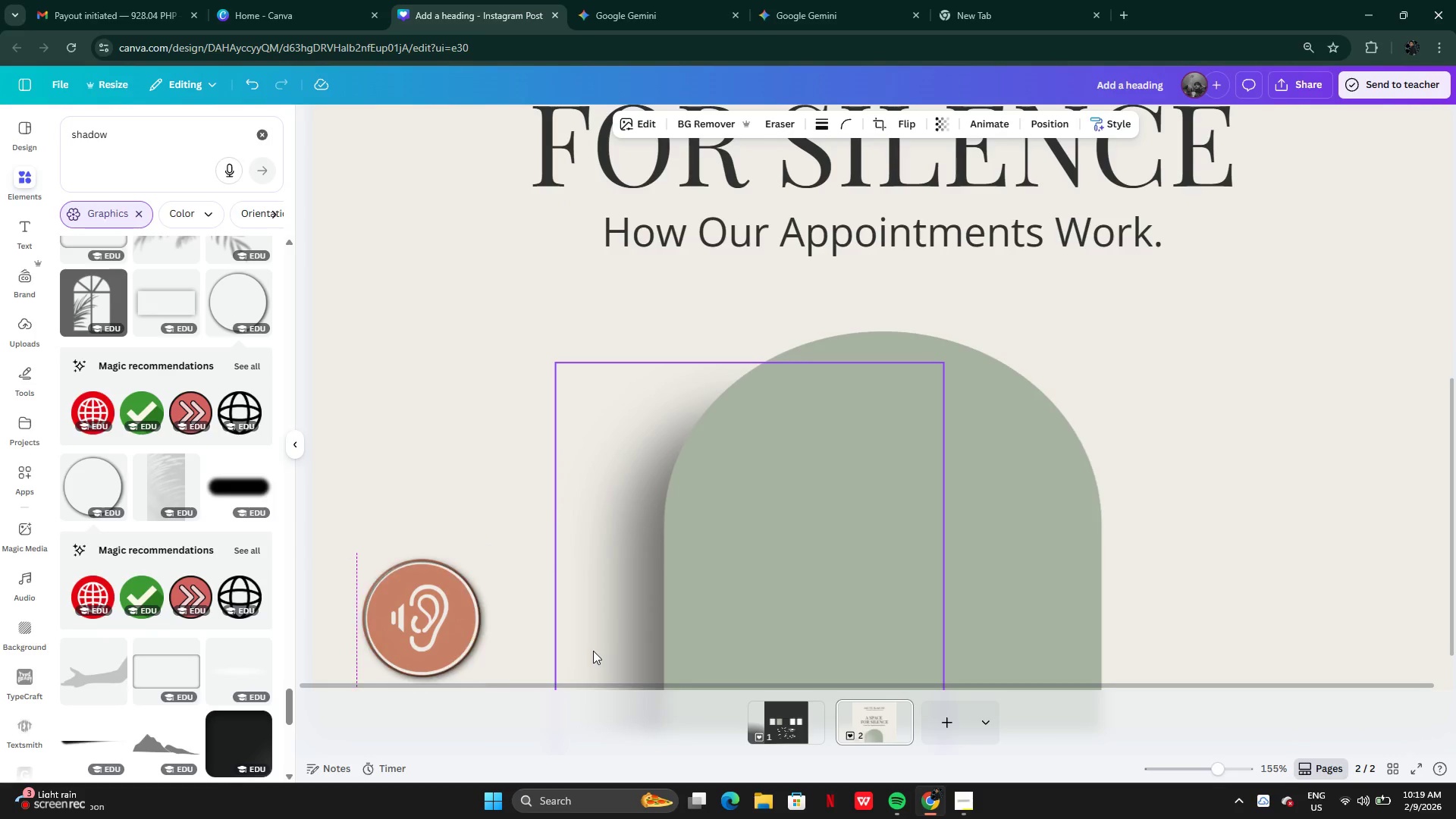 
key(ArrowRight)
 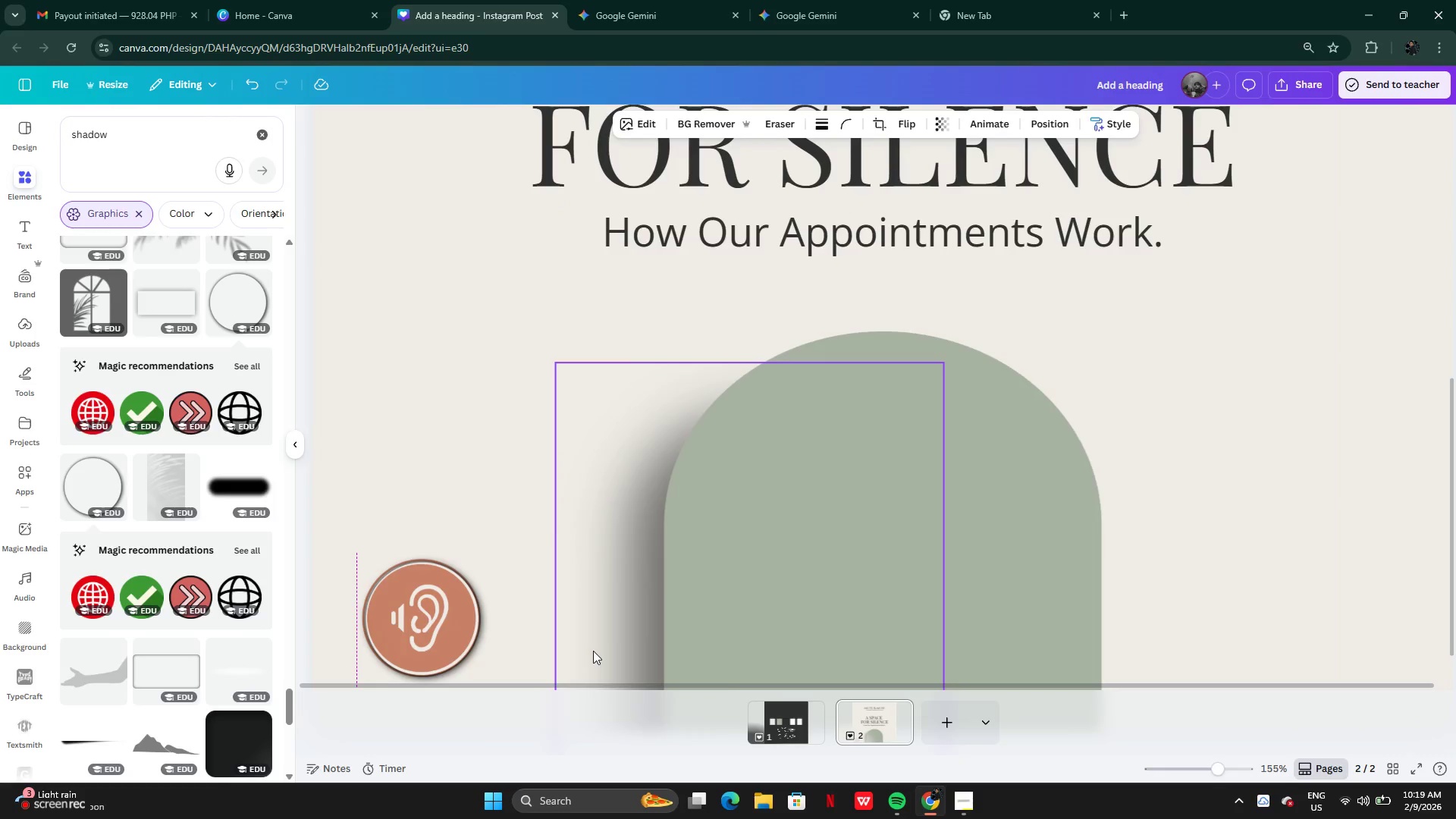 
key(ArrowUp)
 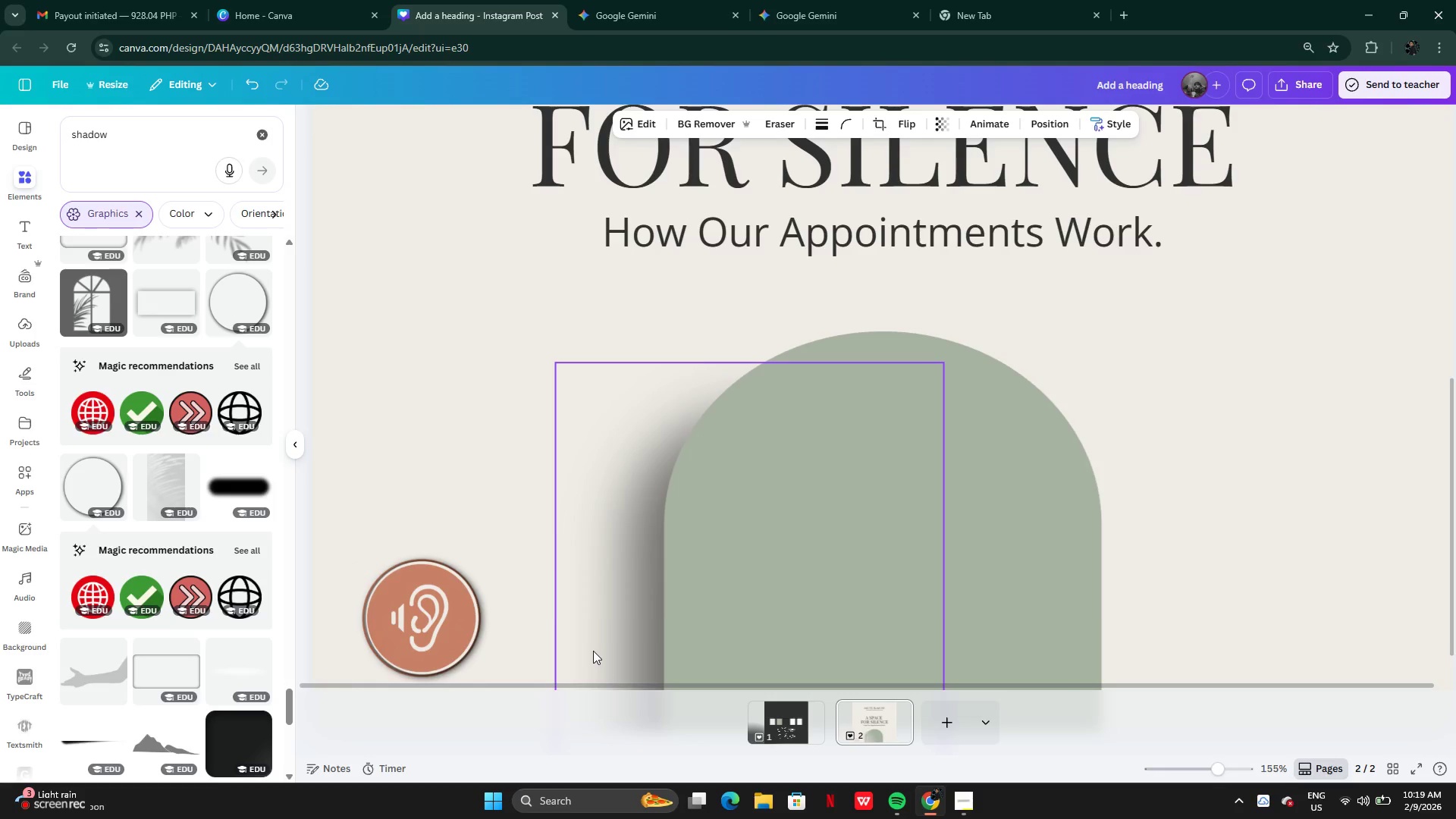 
key(ArrowUp)
 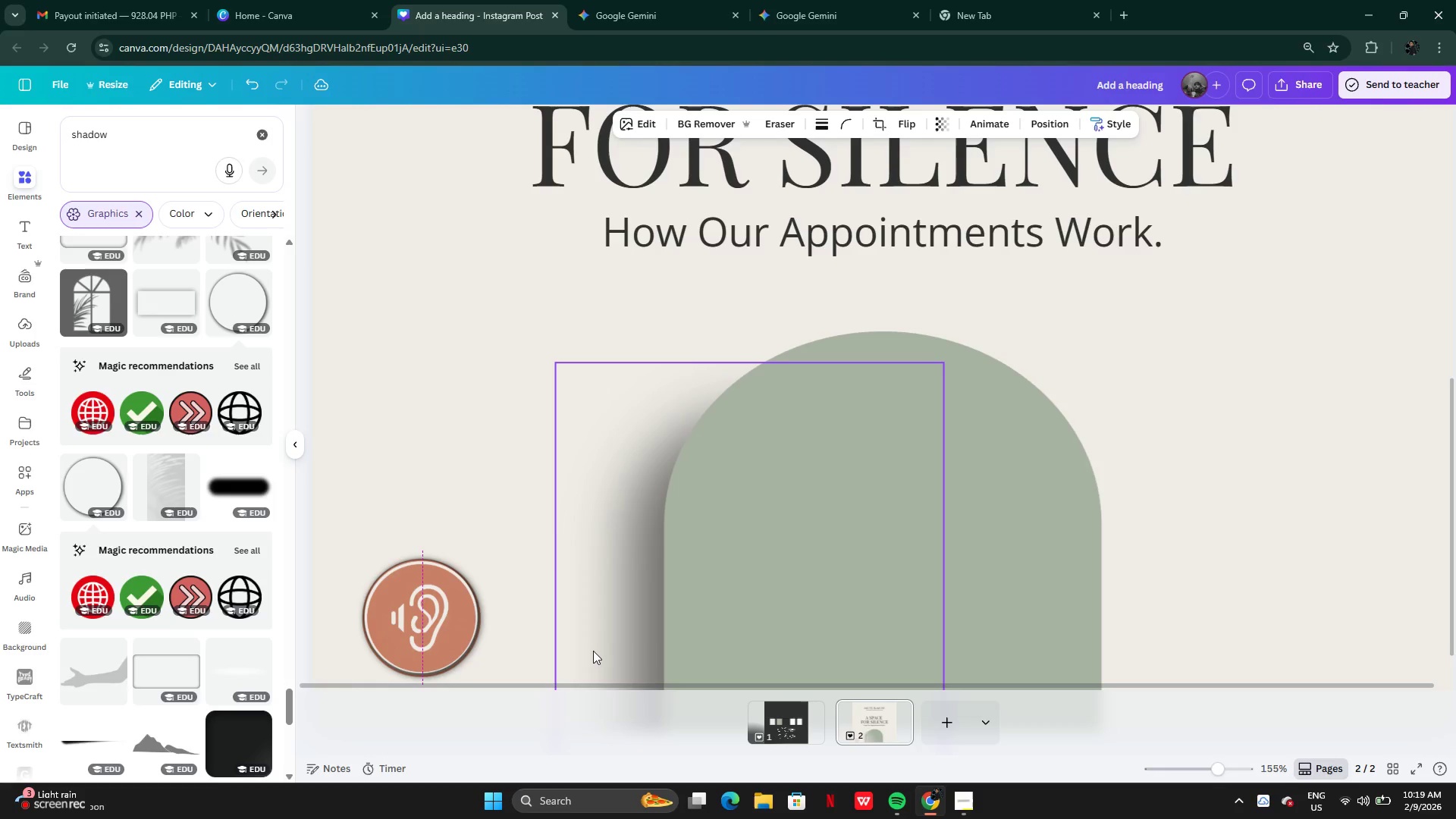 
key(ArrowLeft)
 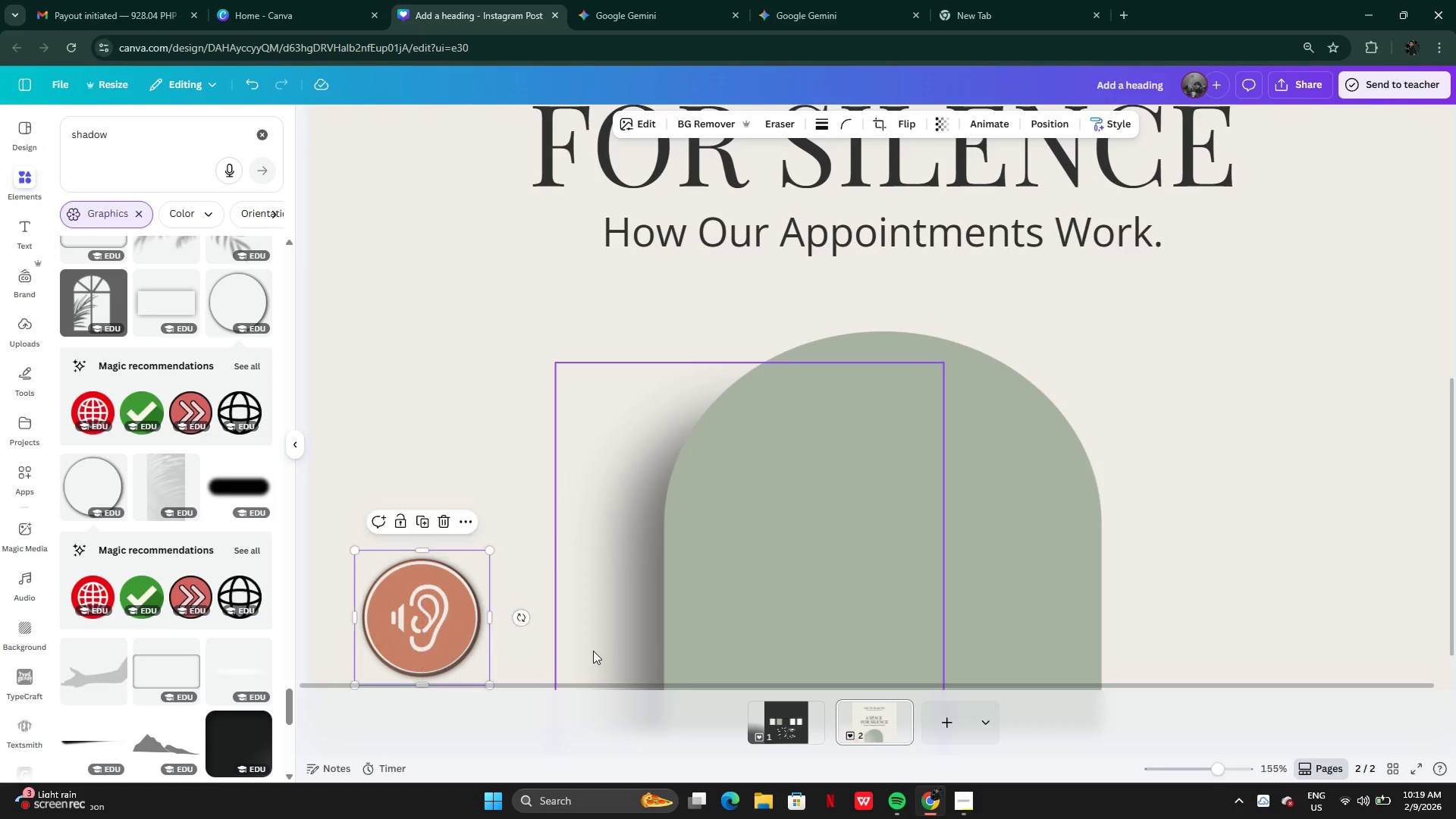 
key(Shift+ShiftRight)
 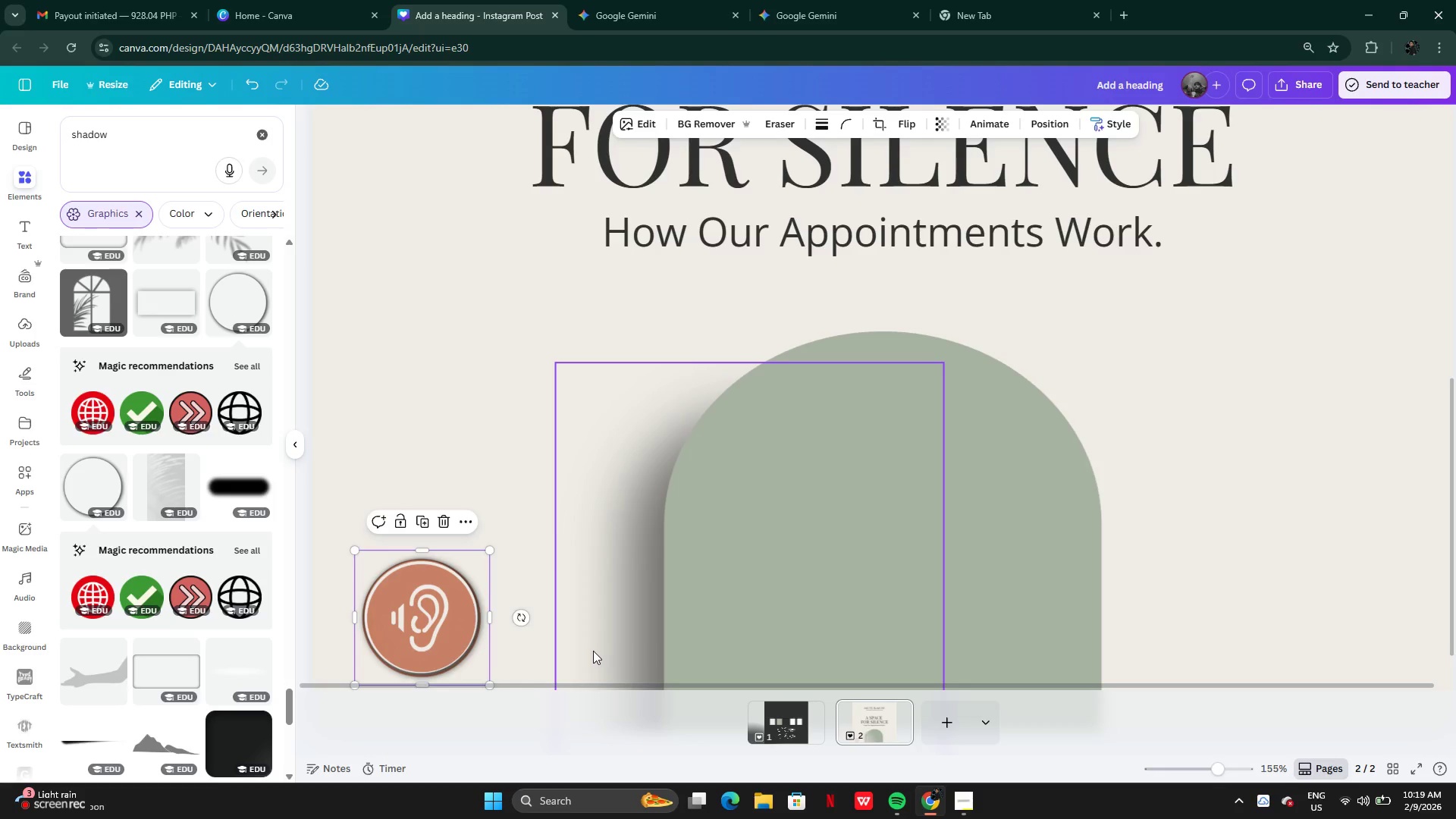 
key(ArrowUp)
 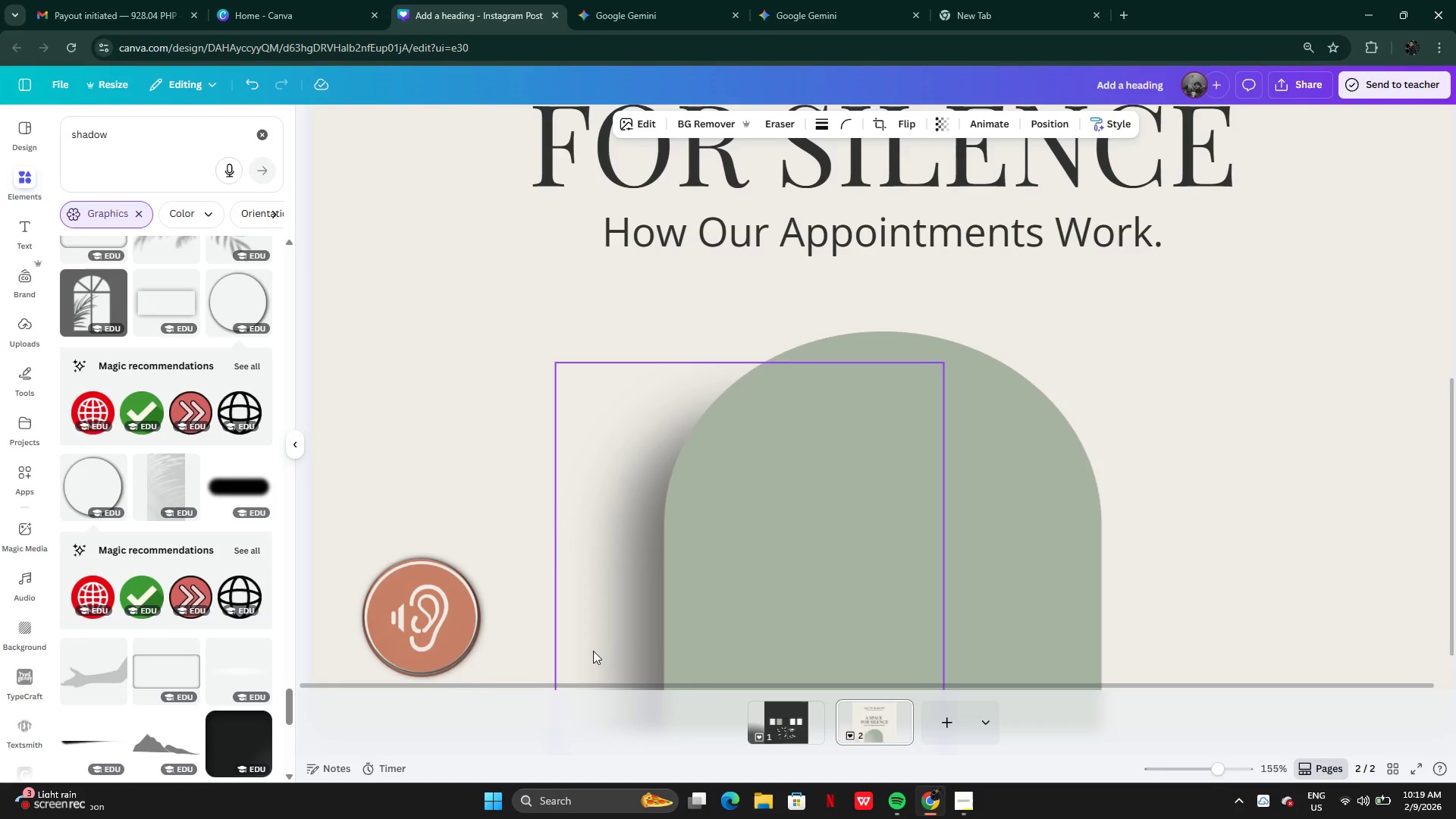 
key(ArrowUp)
 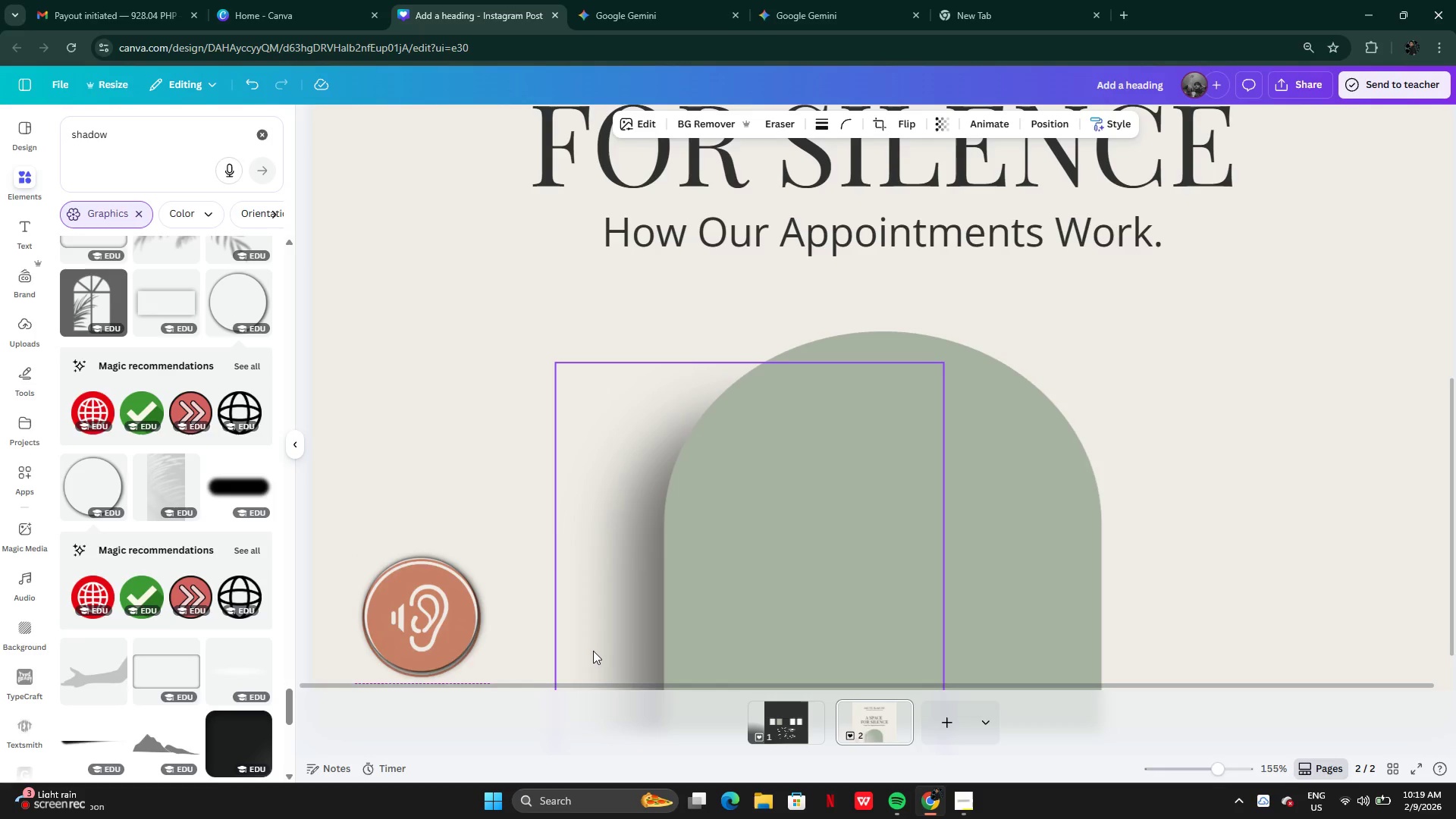 
key(ArrowDown)
 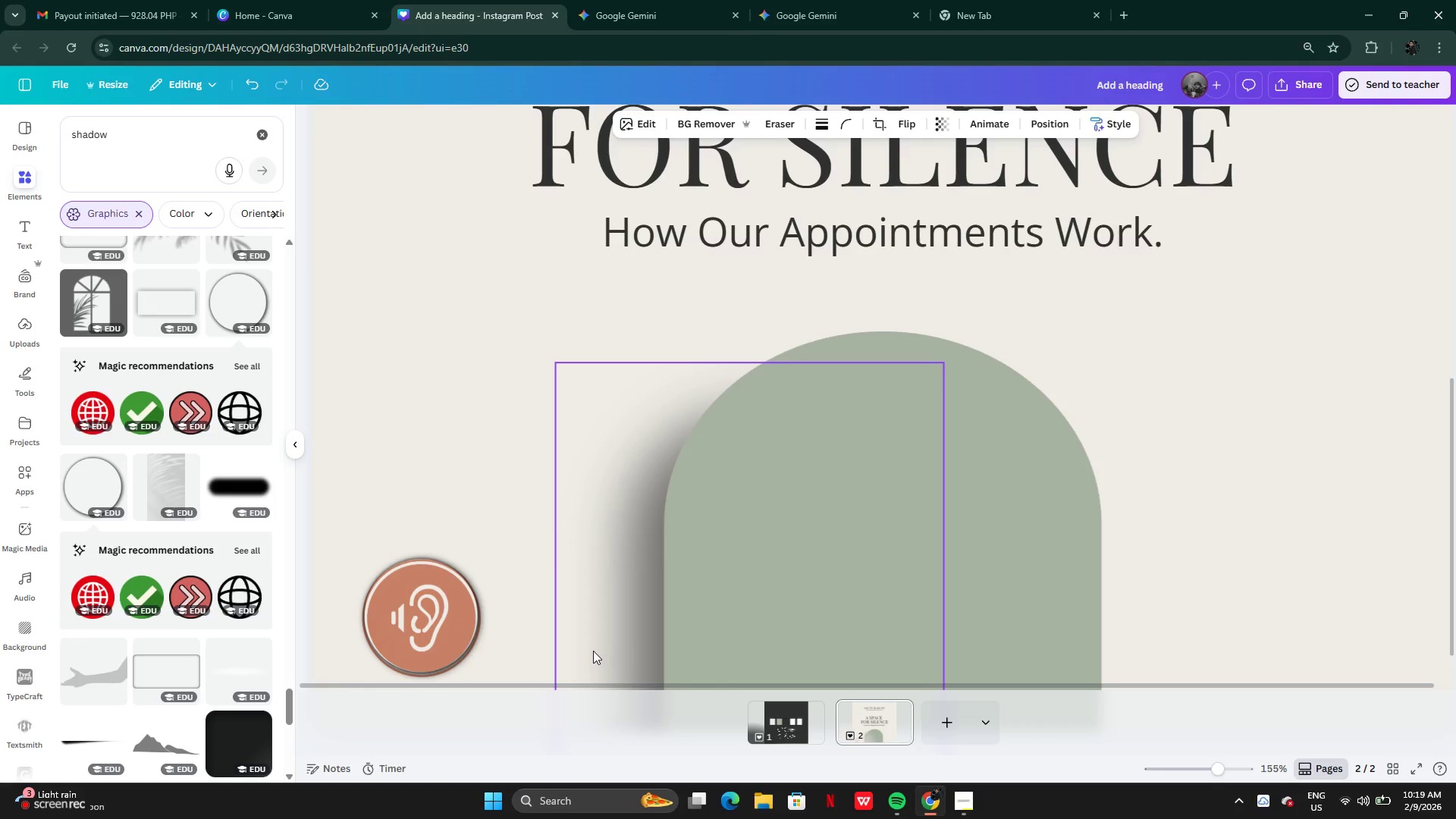 
key(ArrowDown)
 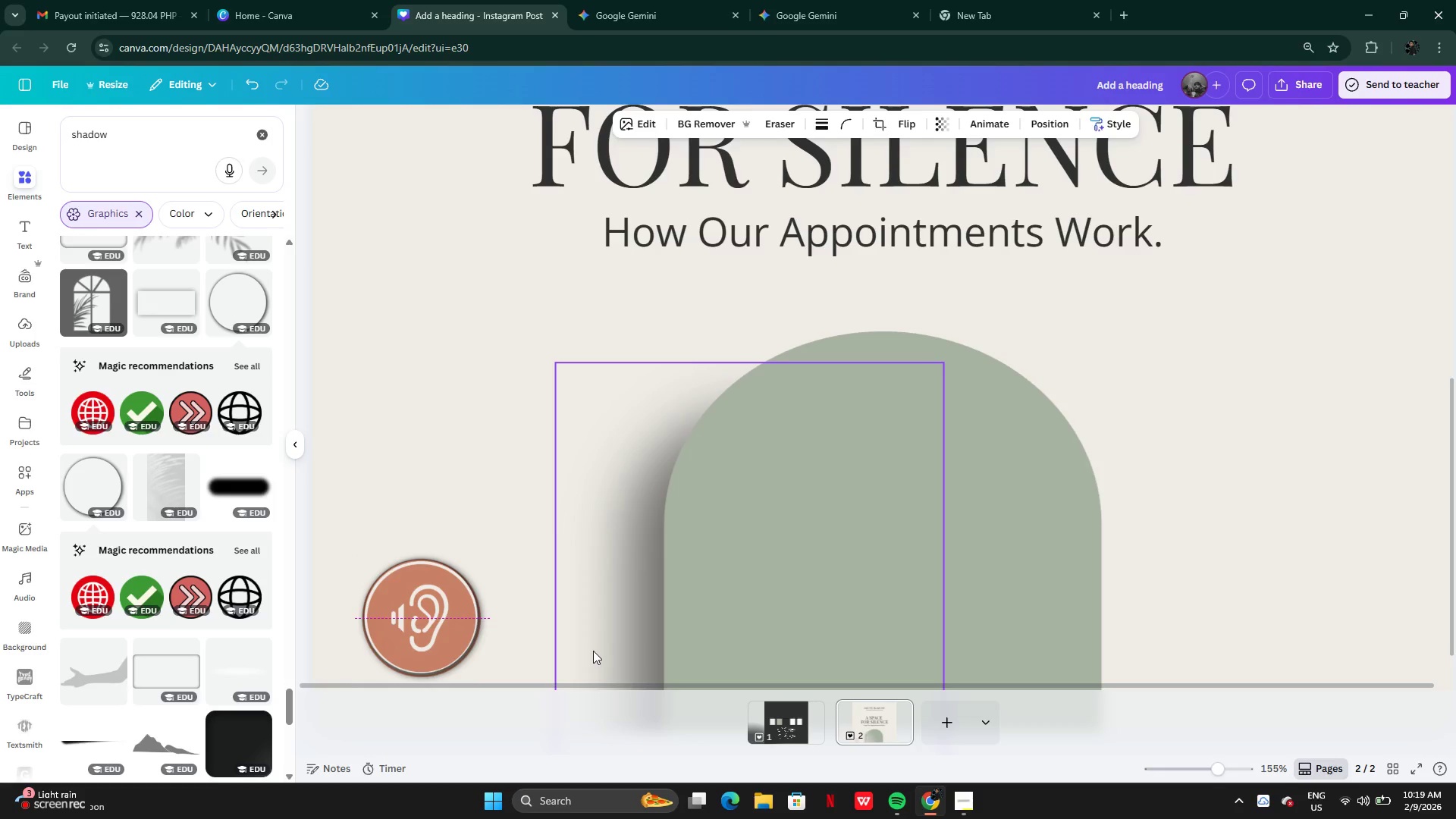 
key(ArrowDown)
 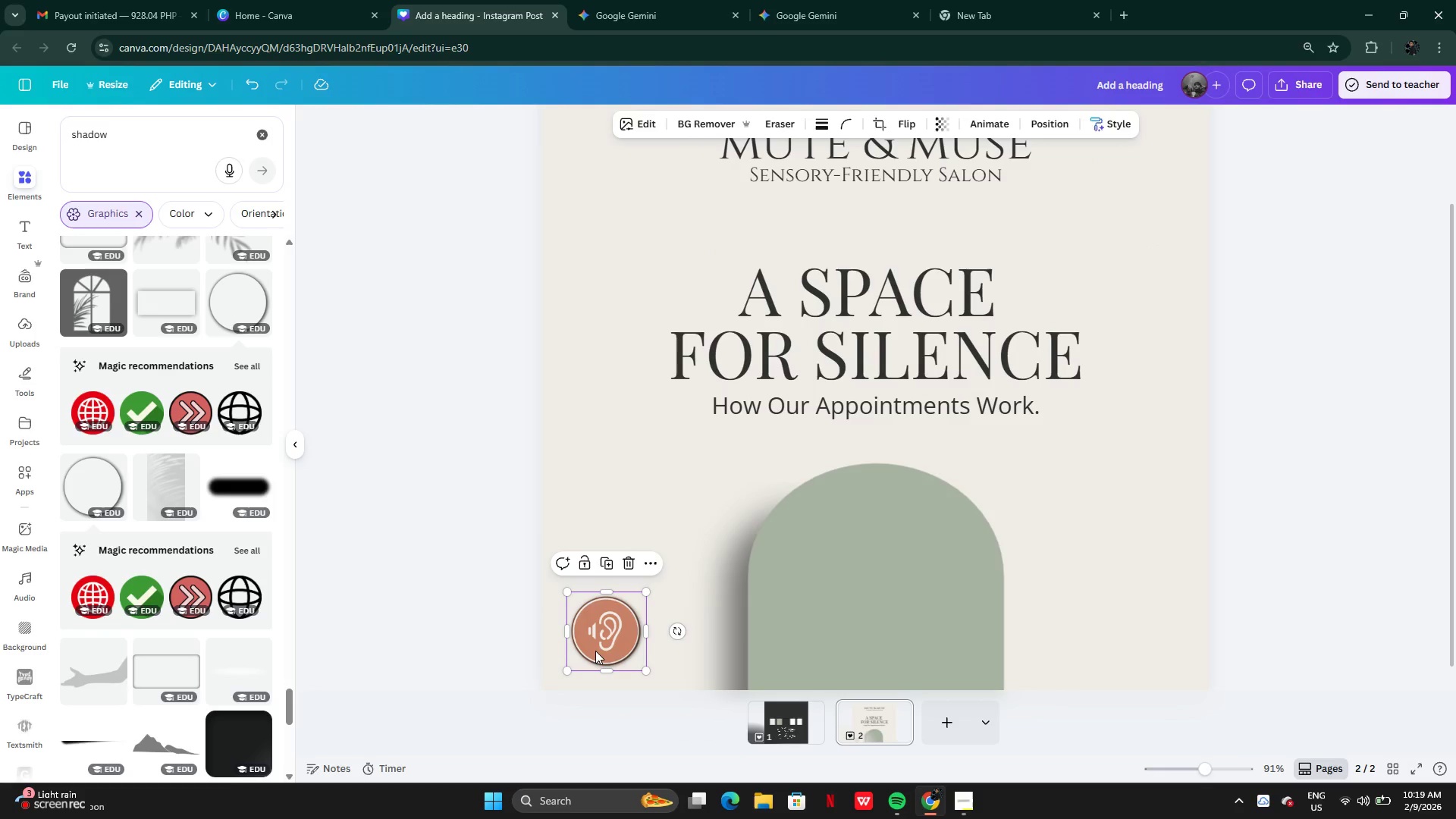 
left_click([528, 641])
 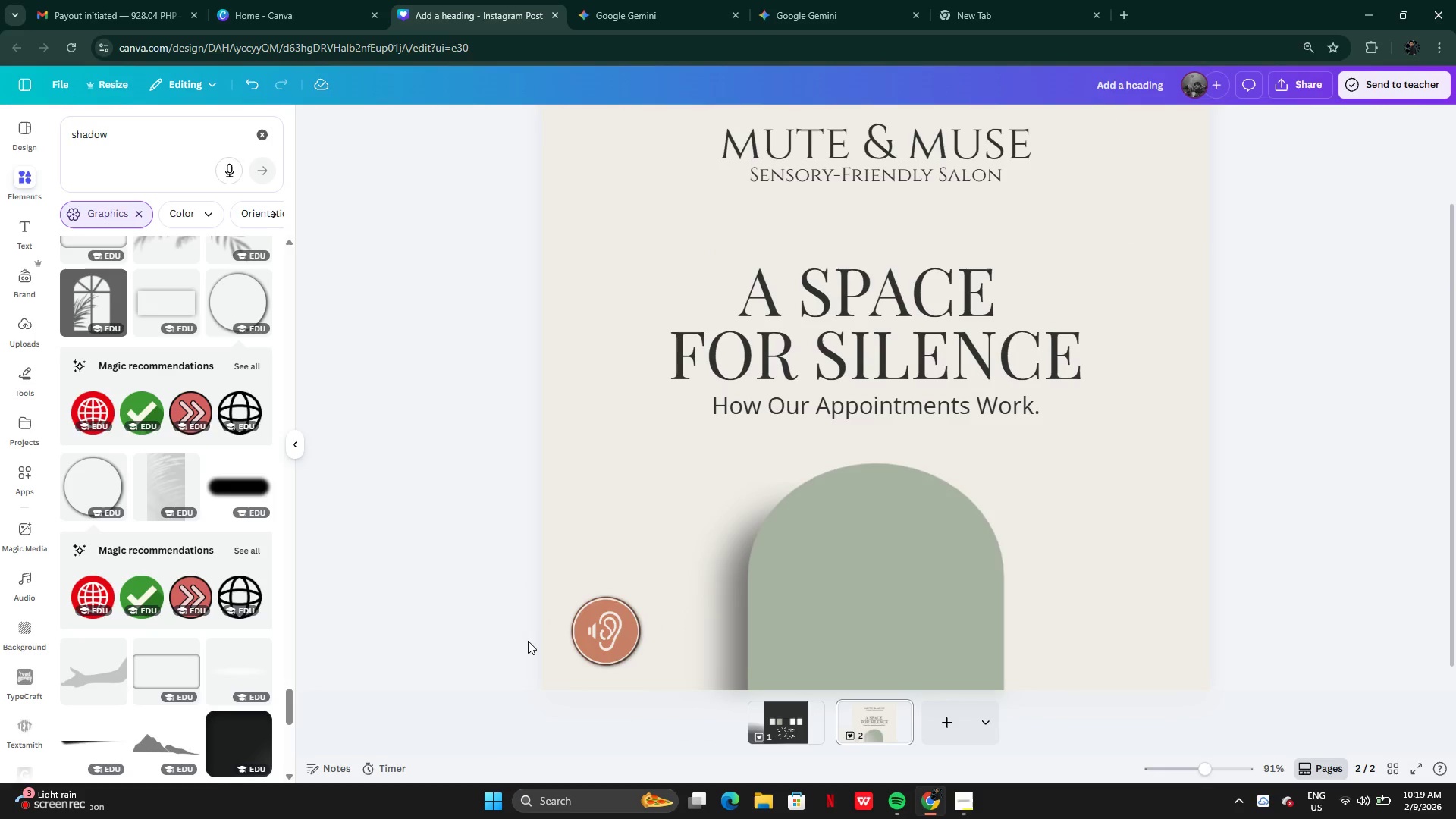 
left_click([528, 641])
 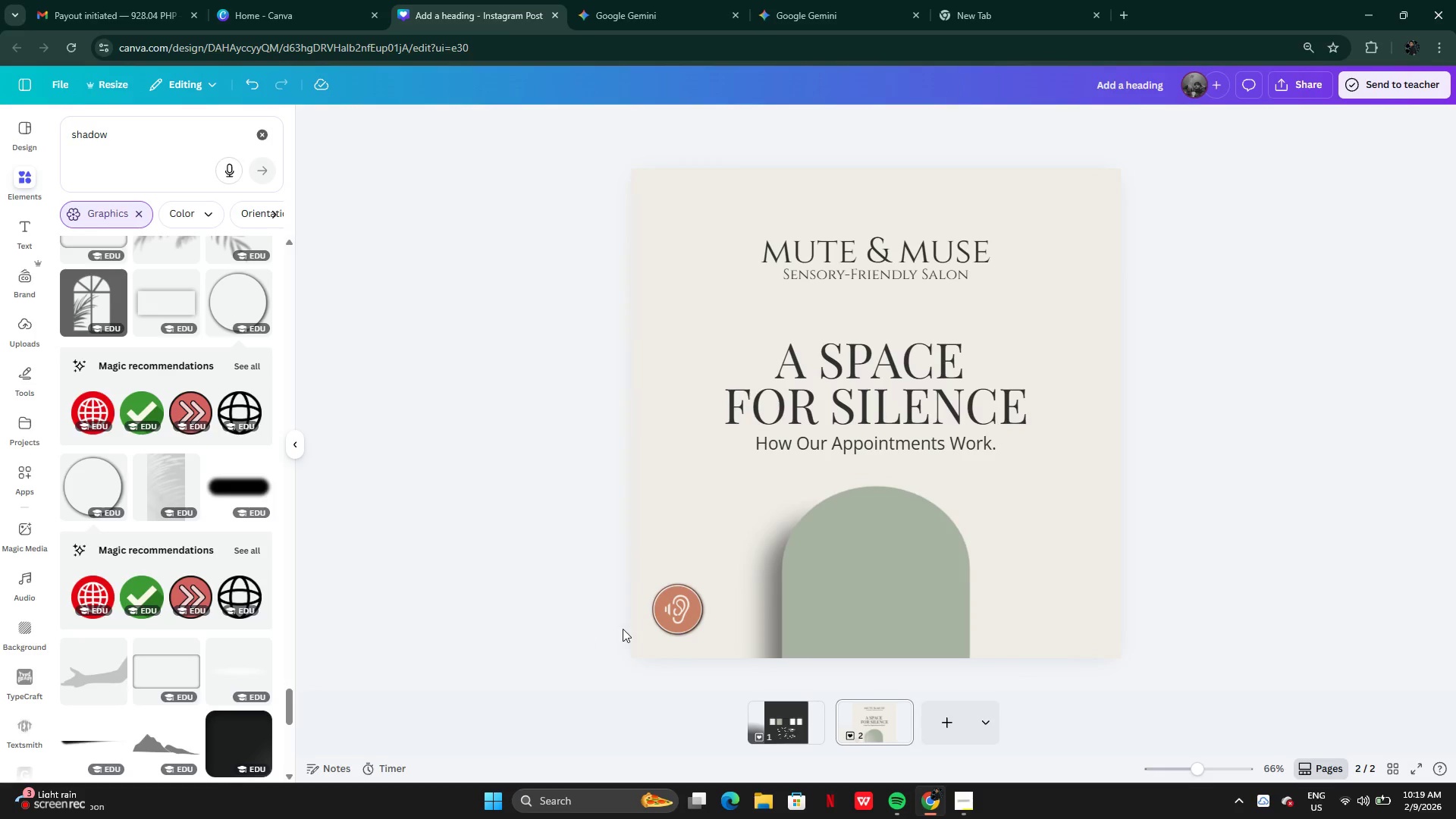 
left_click_drag(start_coordinate=[679, 612], to_coordinate=[691, 534])
 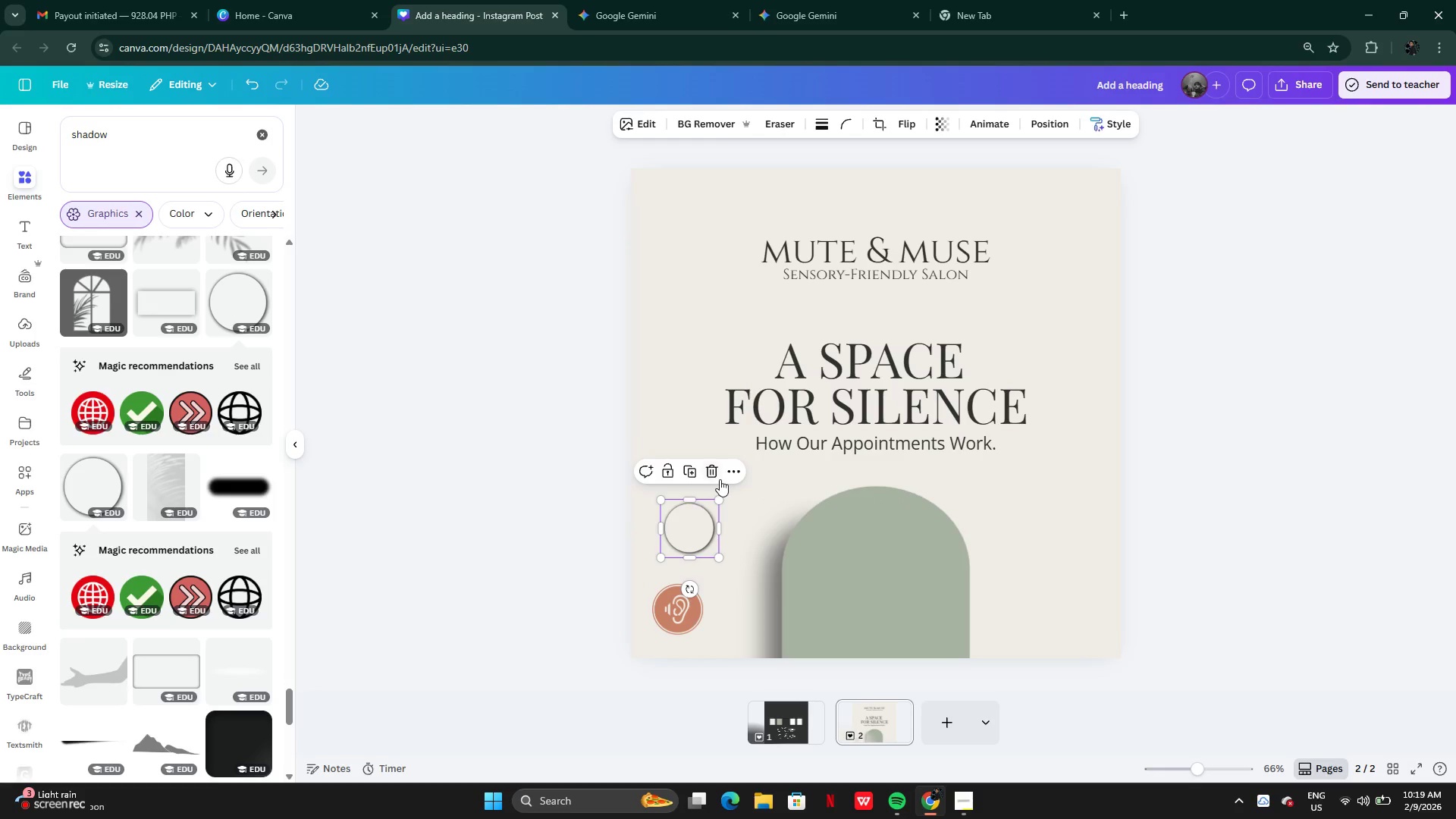 
left_click([720, 479])
 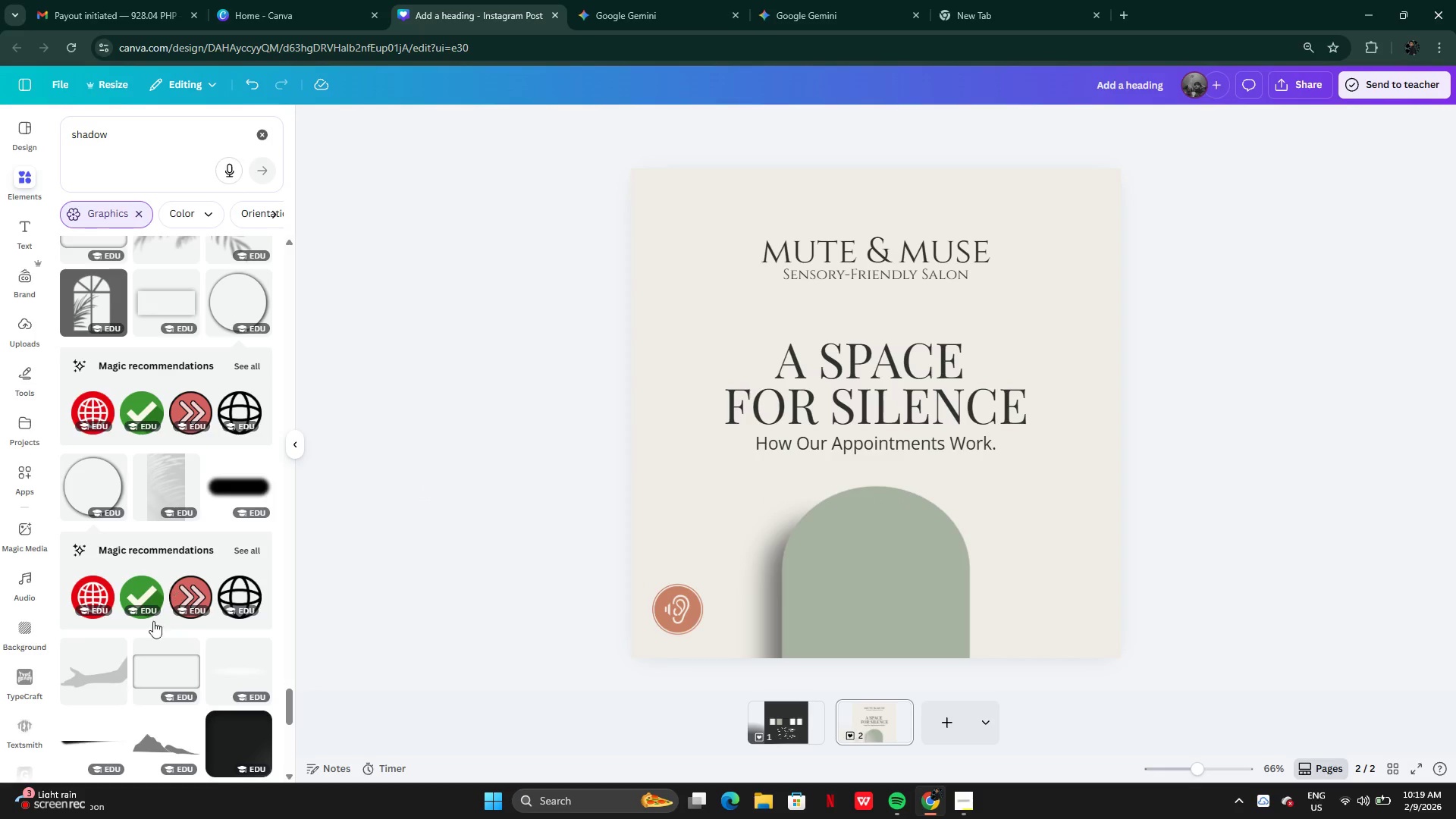 
scroll: coordinate [184, 679], scroll_direction: down, amount: 15.0
 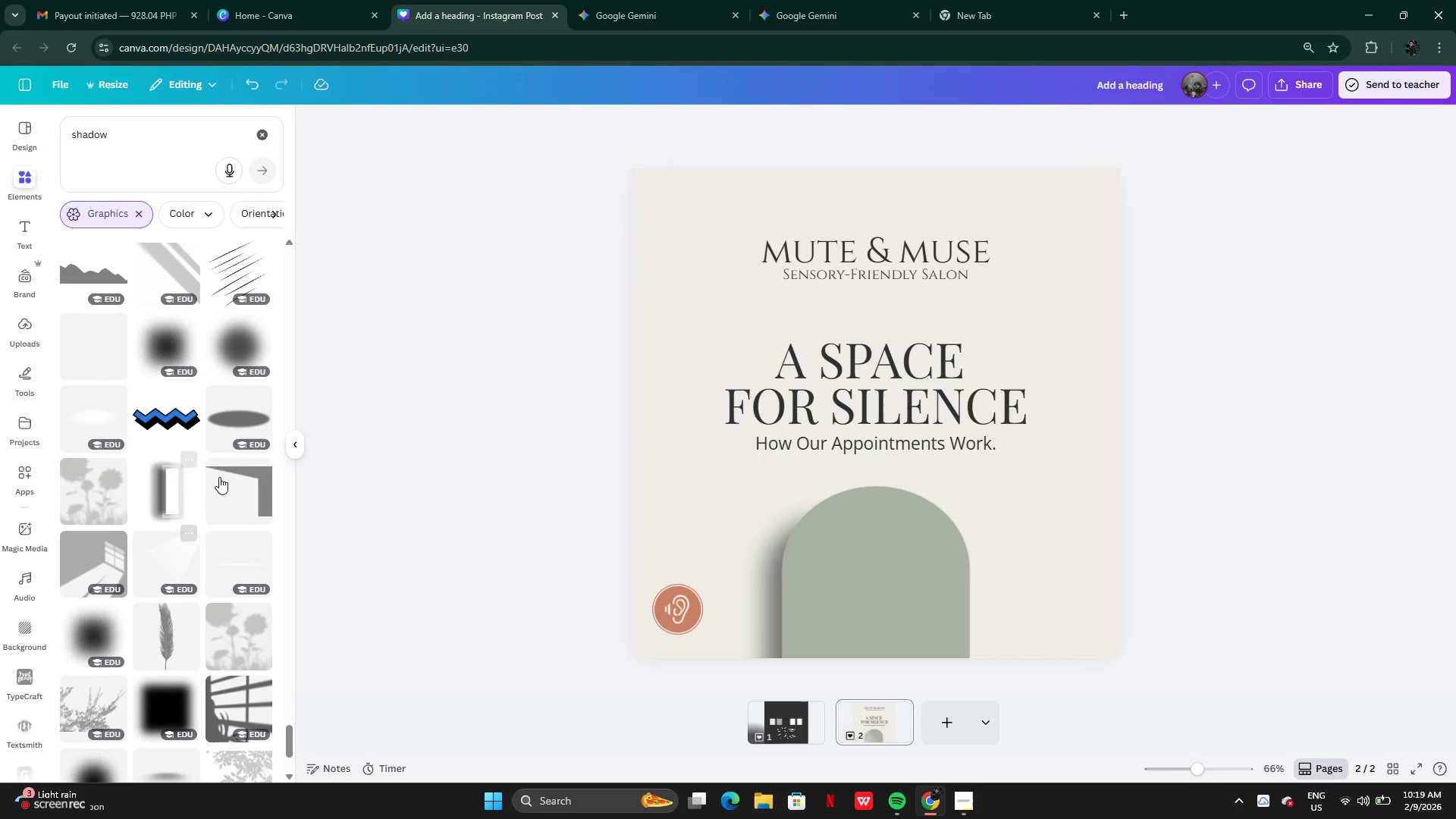 
mouse_move([229, 379])
 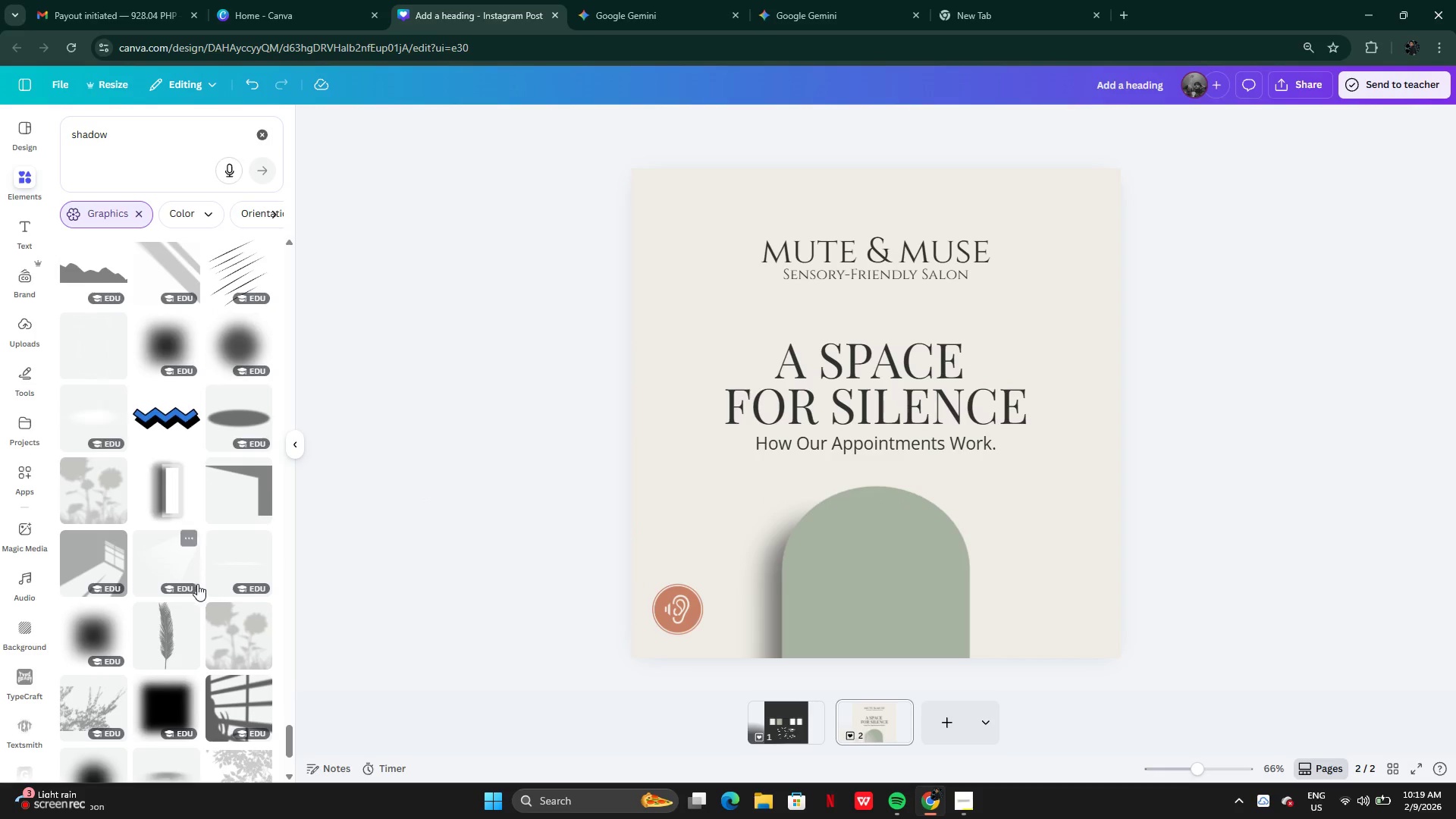 
scroll: coordinate [209, 563], scroll_direction: down, amount: 10.0
 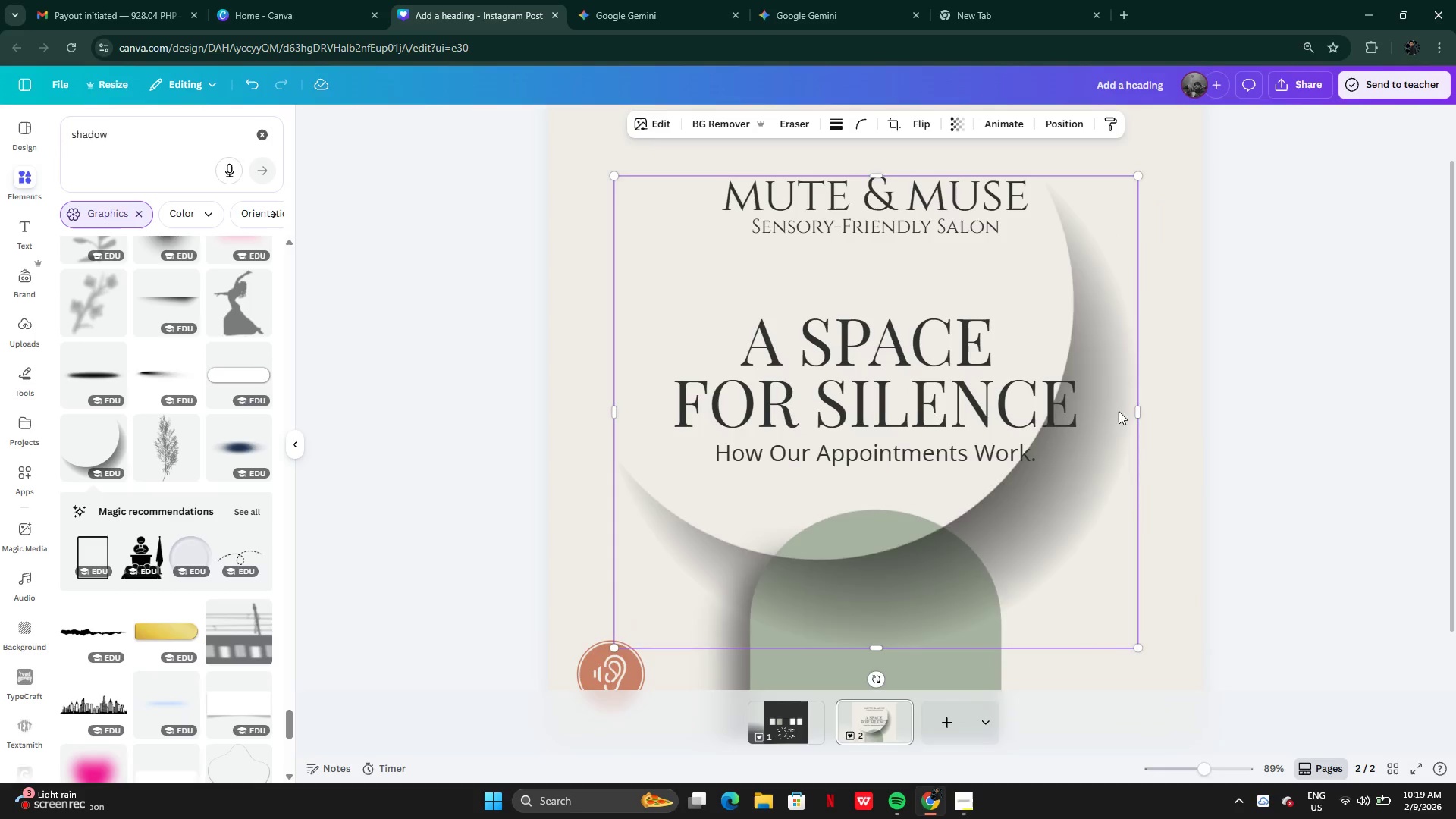 
left_click([921, 118])
 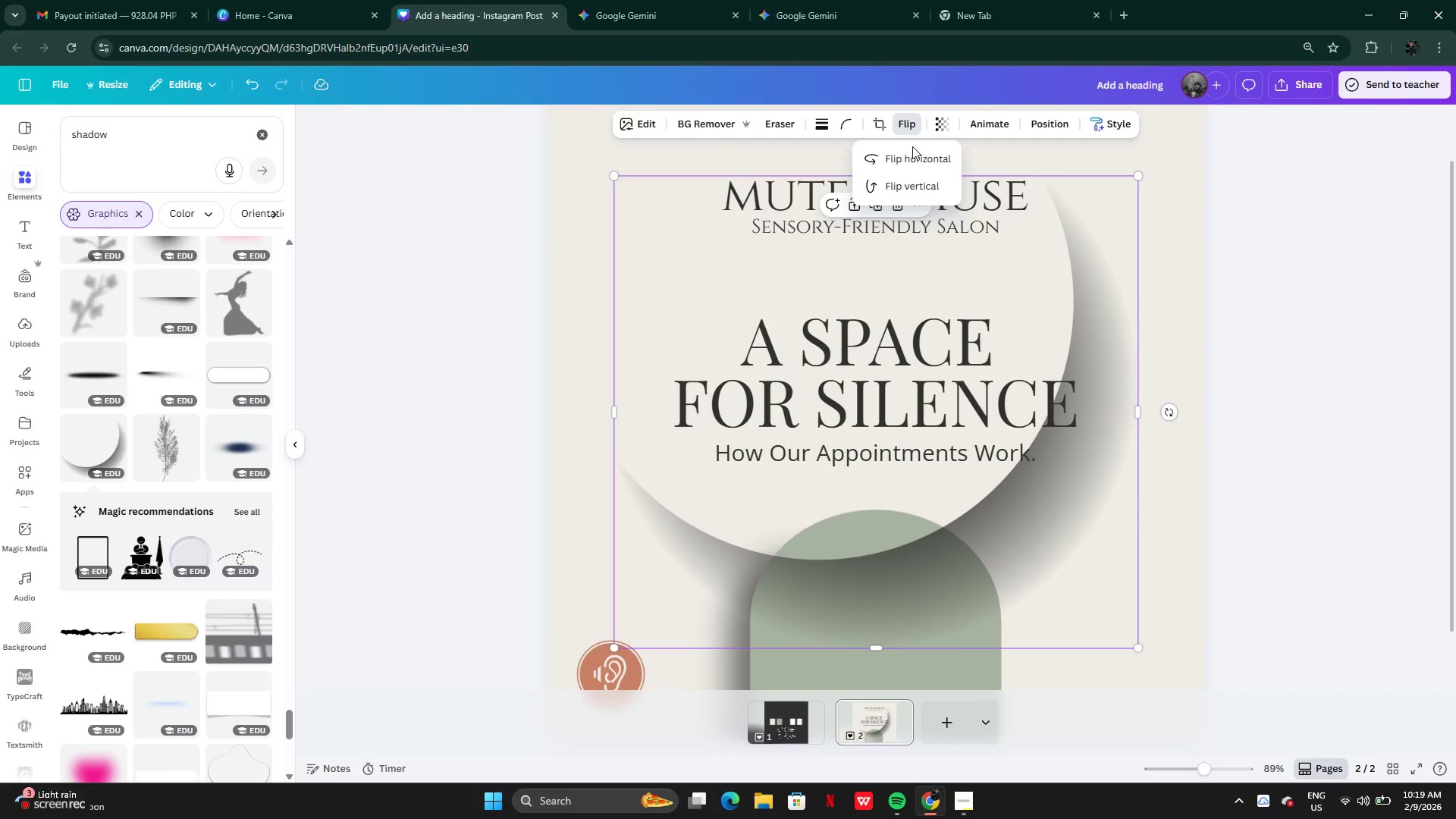 
left_click([911, 151])
 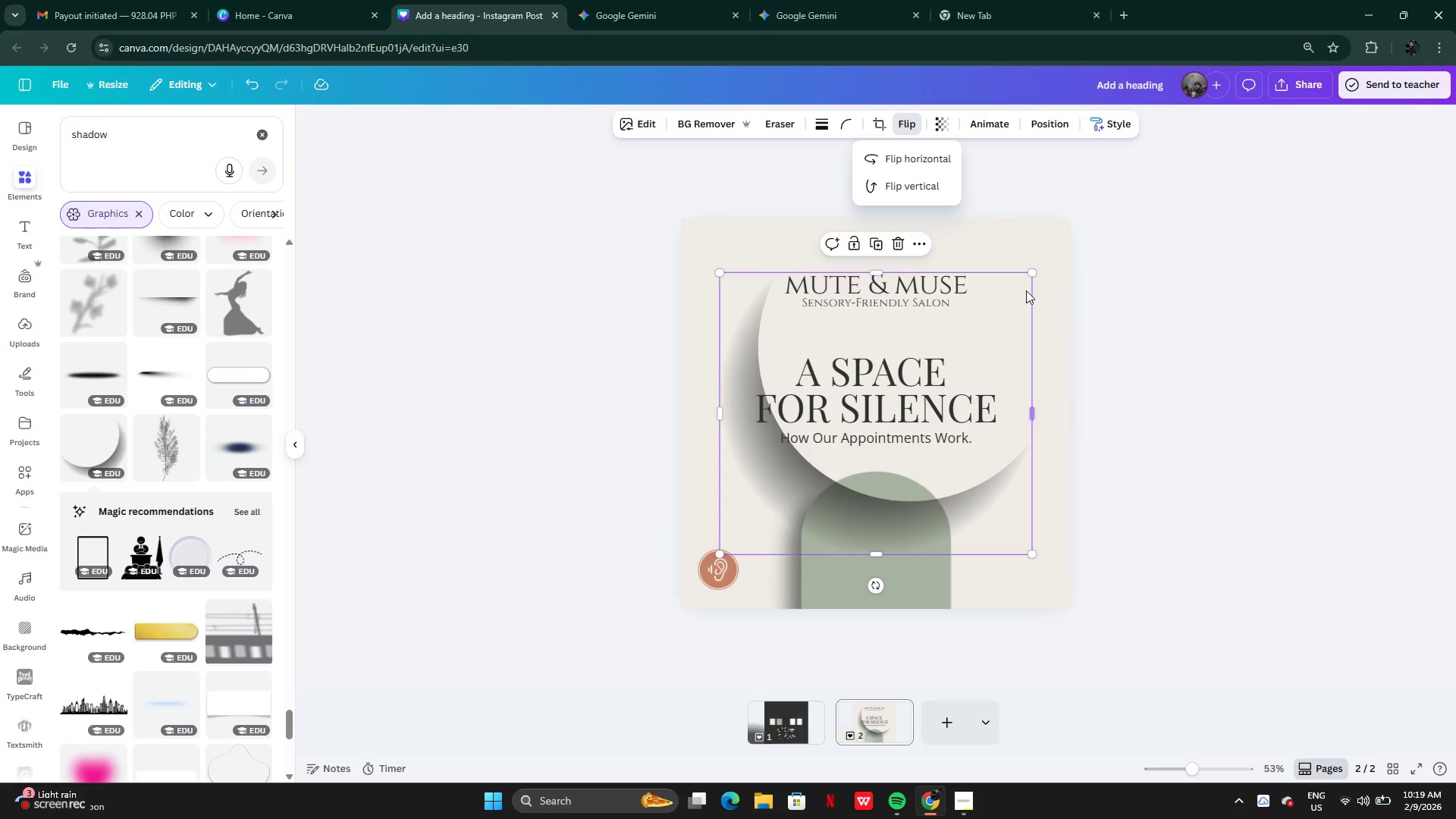 
left_click_drag(start_coordinate=[1031, 274], to_coordinate=[806, 554])
 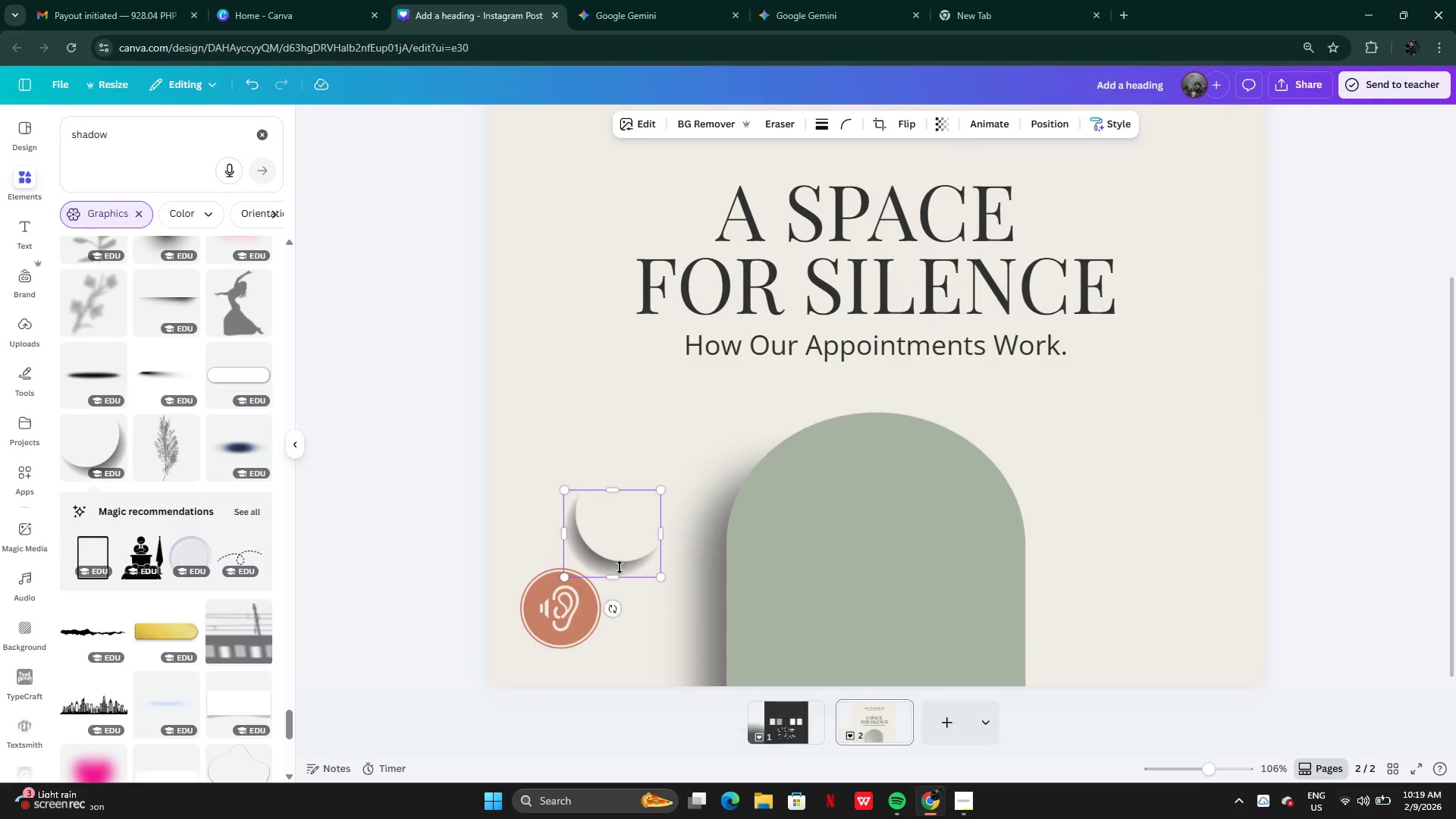 
left_click_drag(start_coordinate=[618, 542], to_coordinate=[562, 631])
 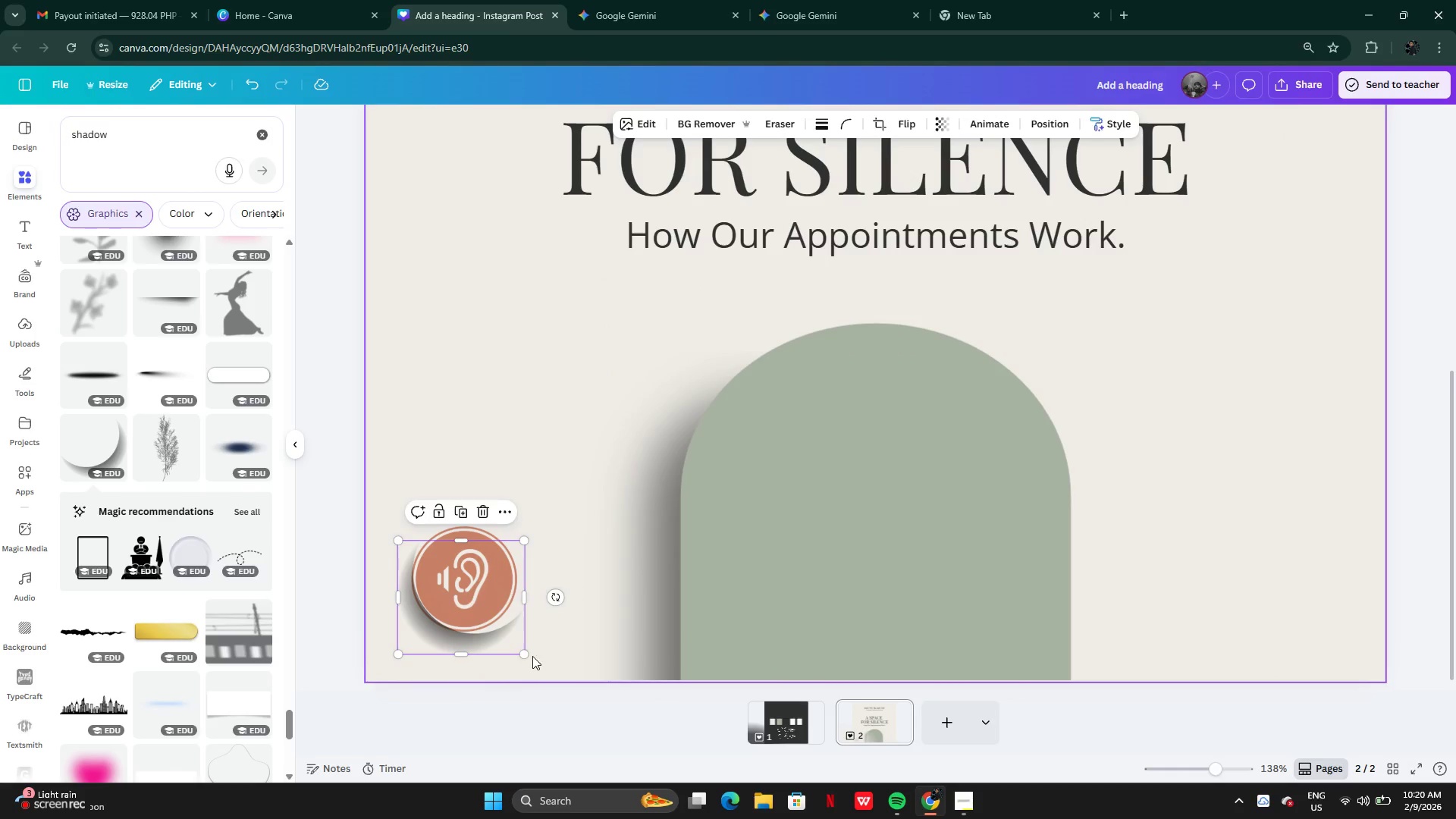 
left_click_drag(start_coordinate=[526, 652], to_coordinate=[507, 644])
 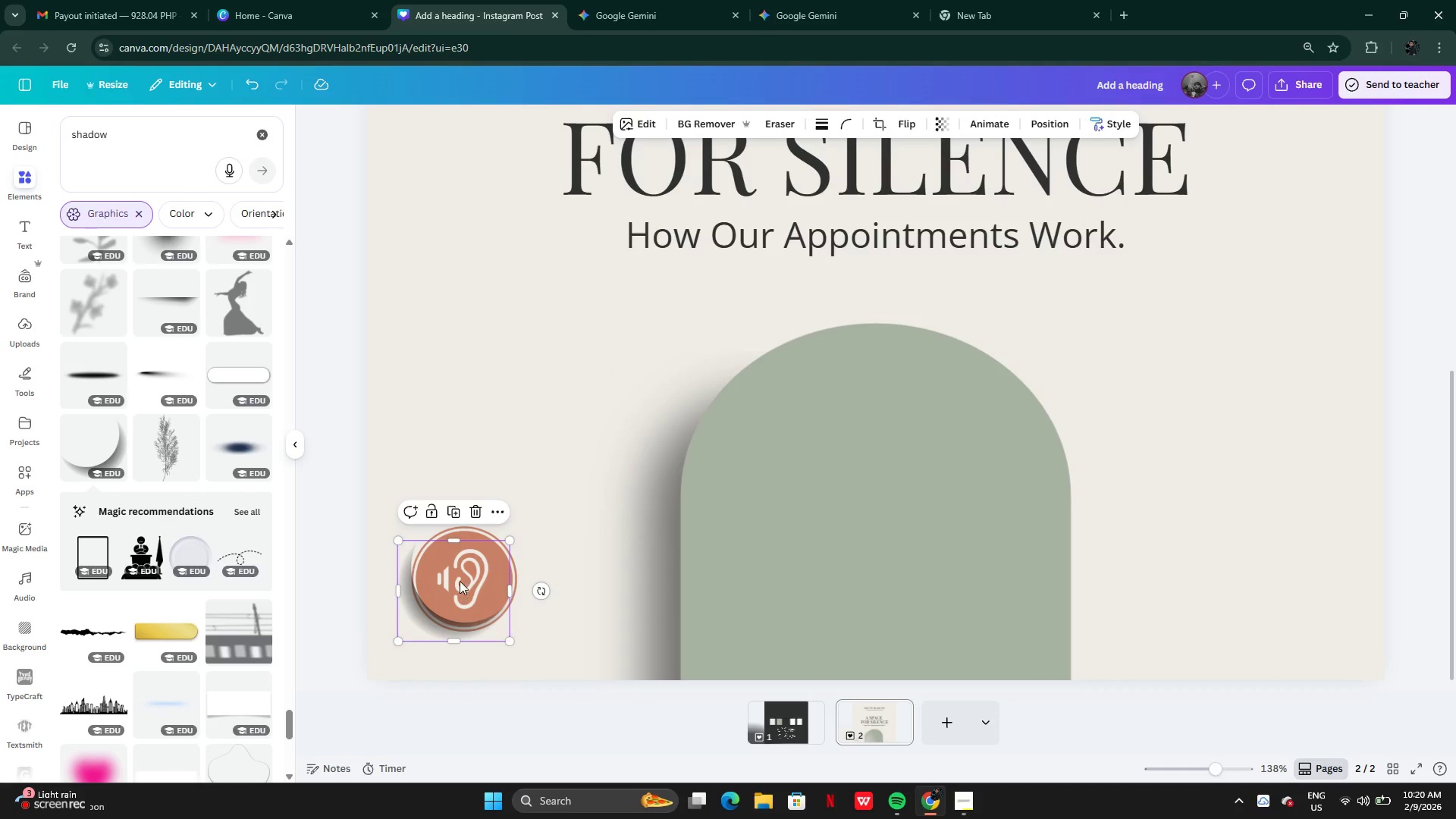 
left_click_drag(start_coordinate=[460, 581], to_coordinate=[457, 592])
 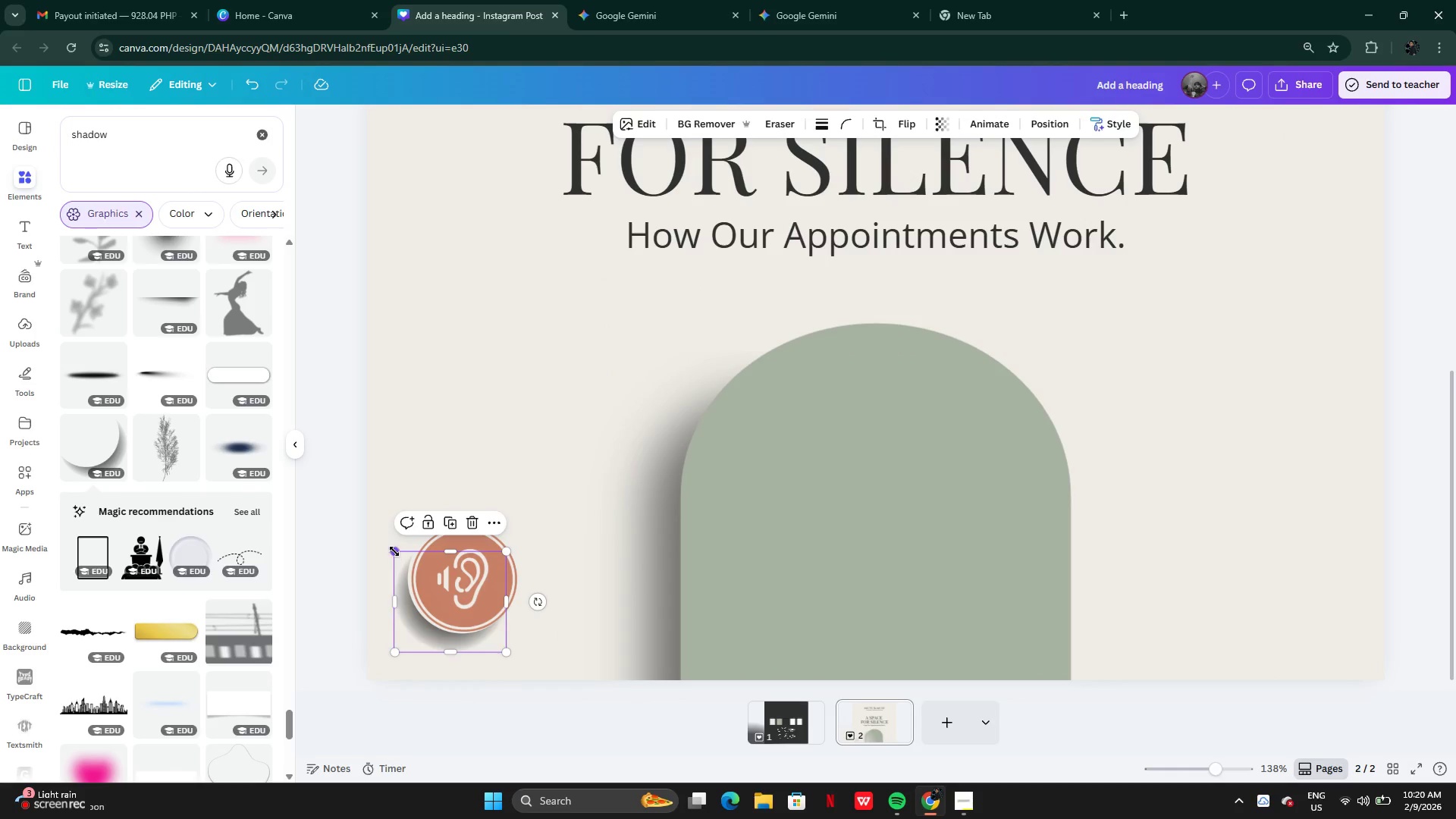 
left_click_drag(start_coordinate=[394, 551], to_coordinate=[402, 552])
 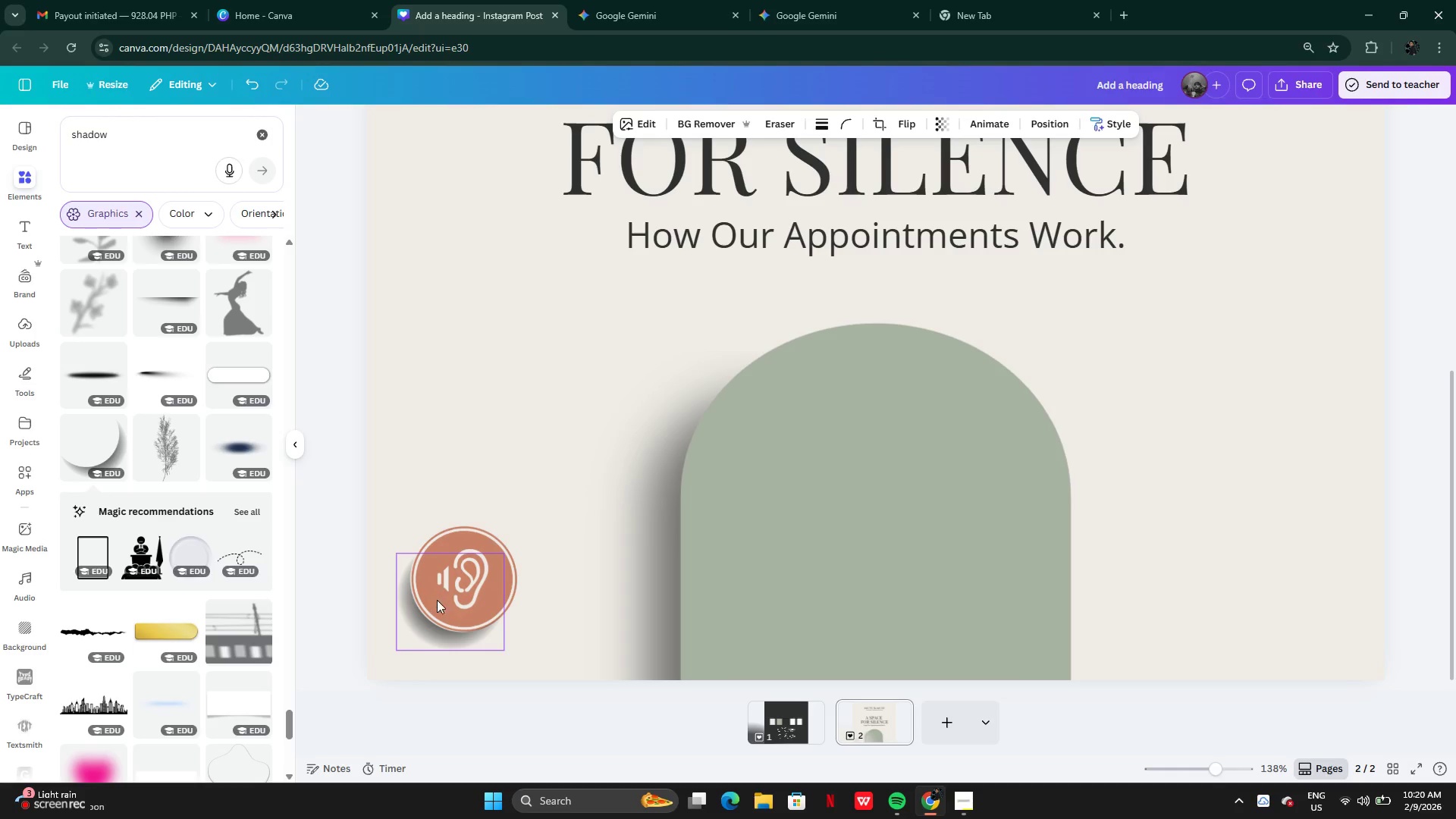 
key(ArrowRight)
 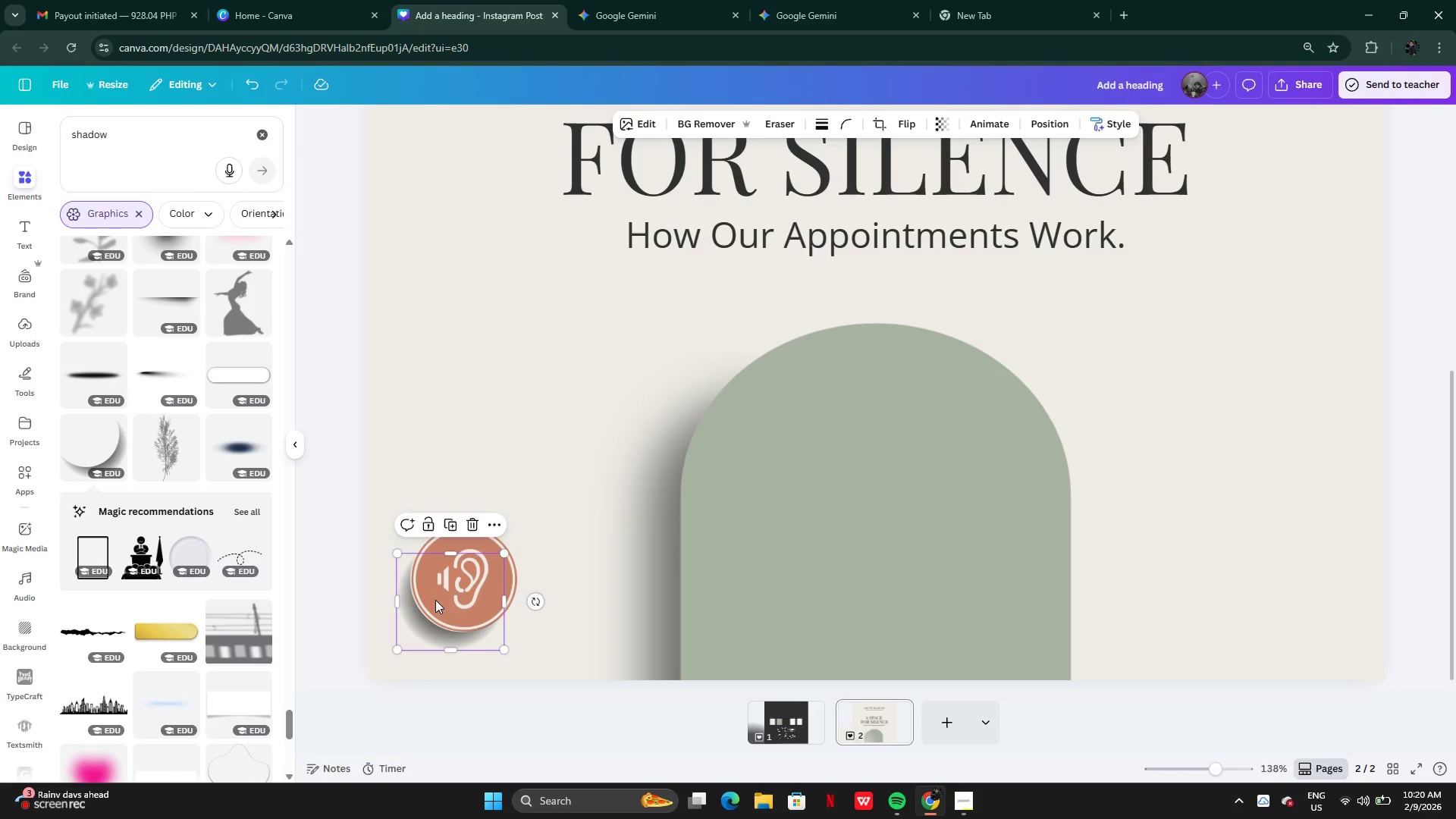 
key(ArrowRight)
 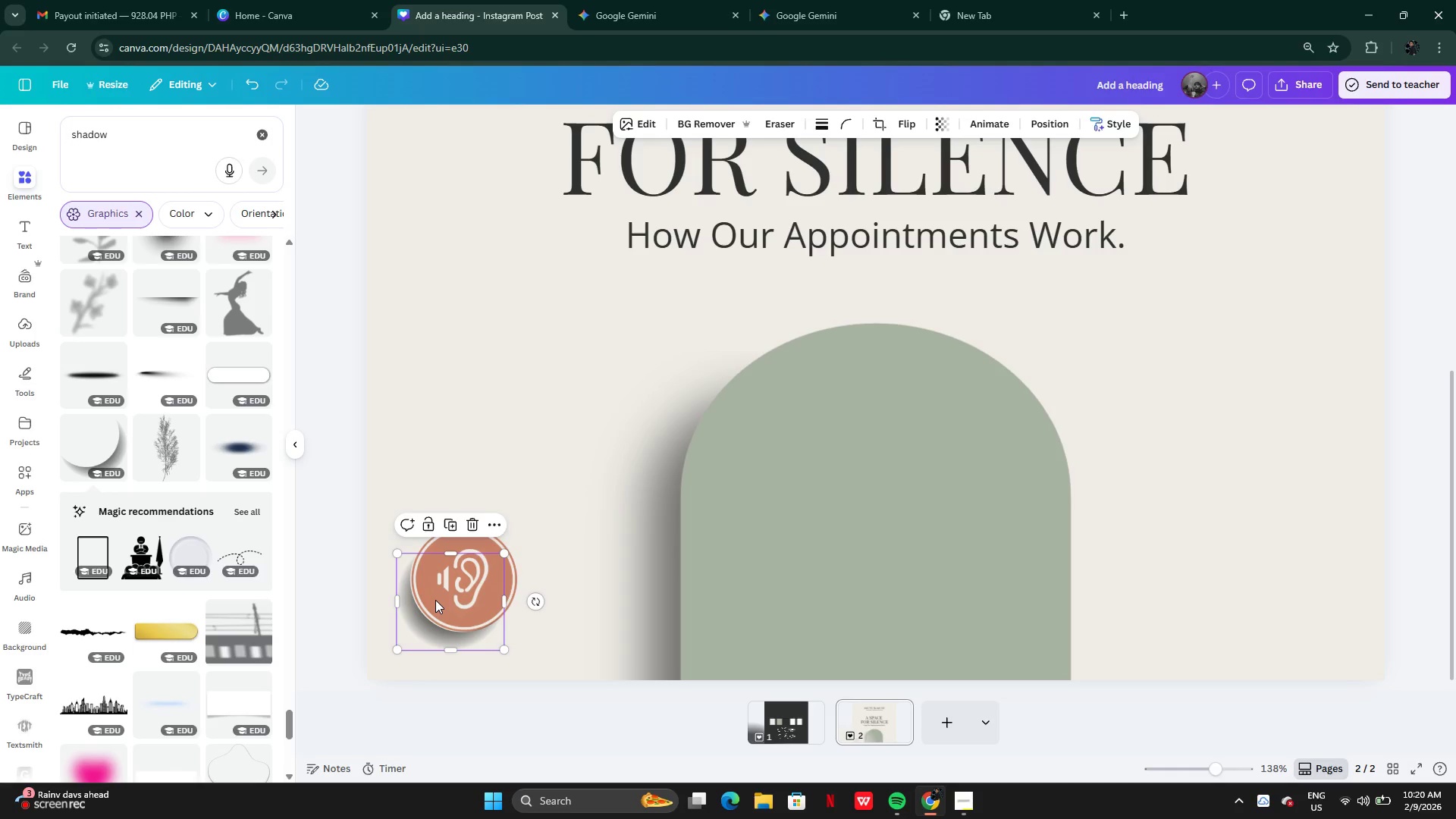 
key(ArrowRight)
 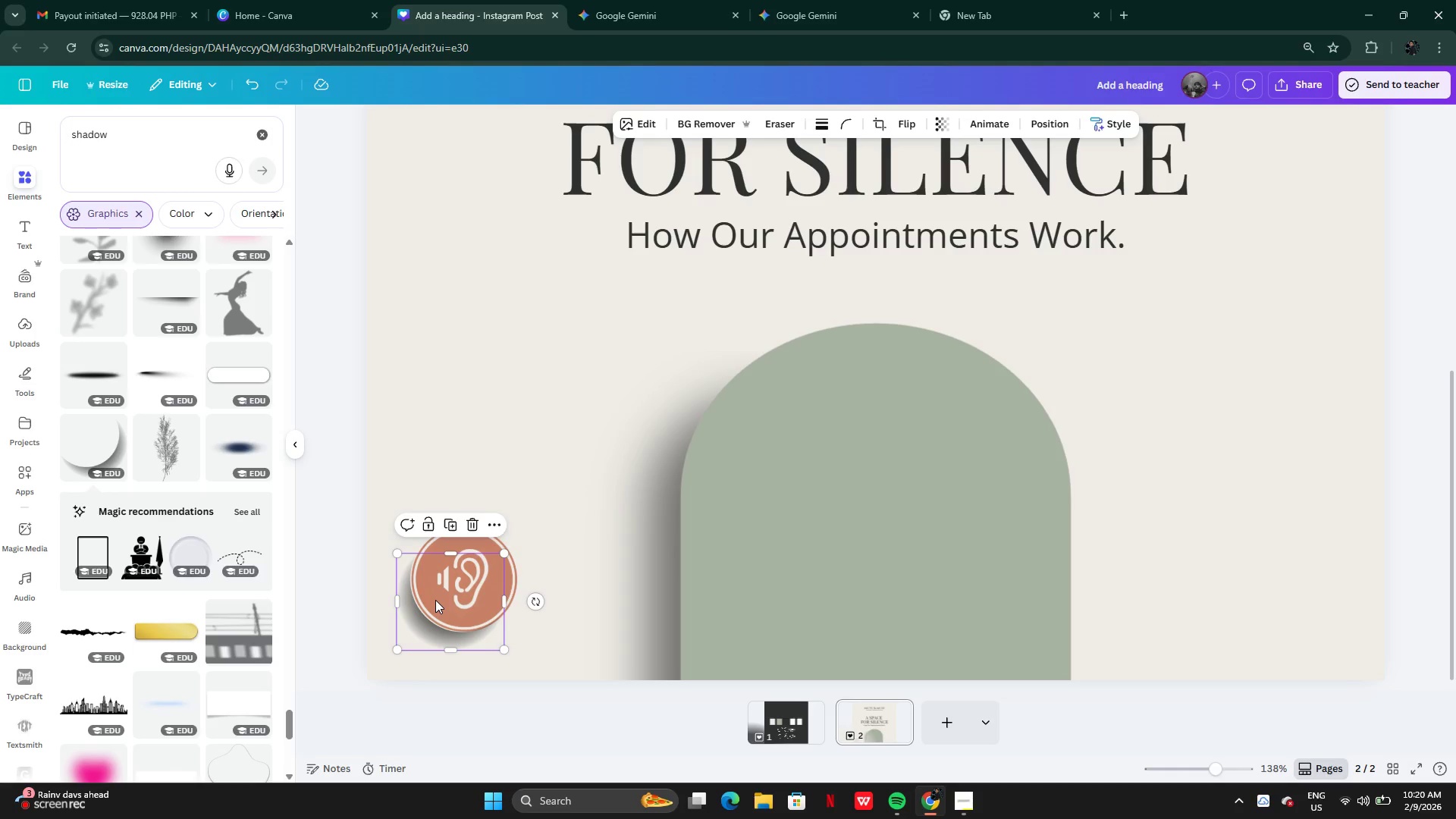 
key(ArrowRight)
 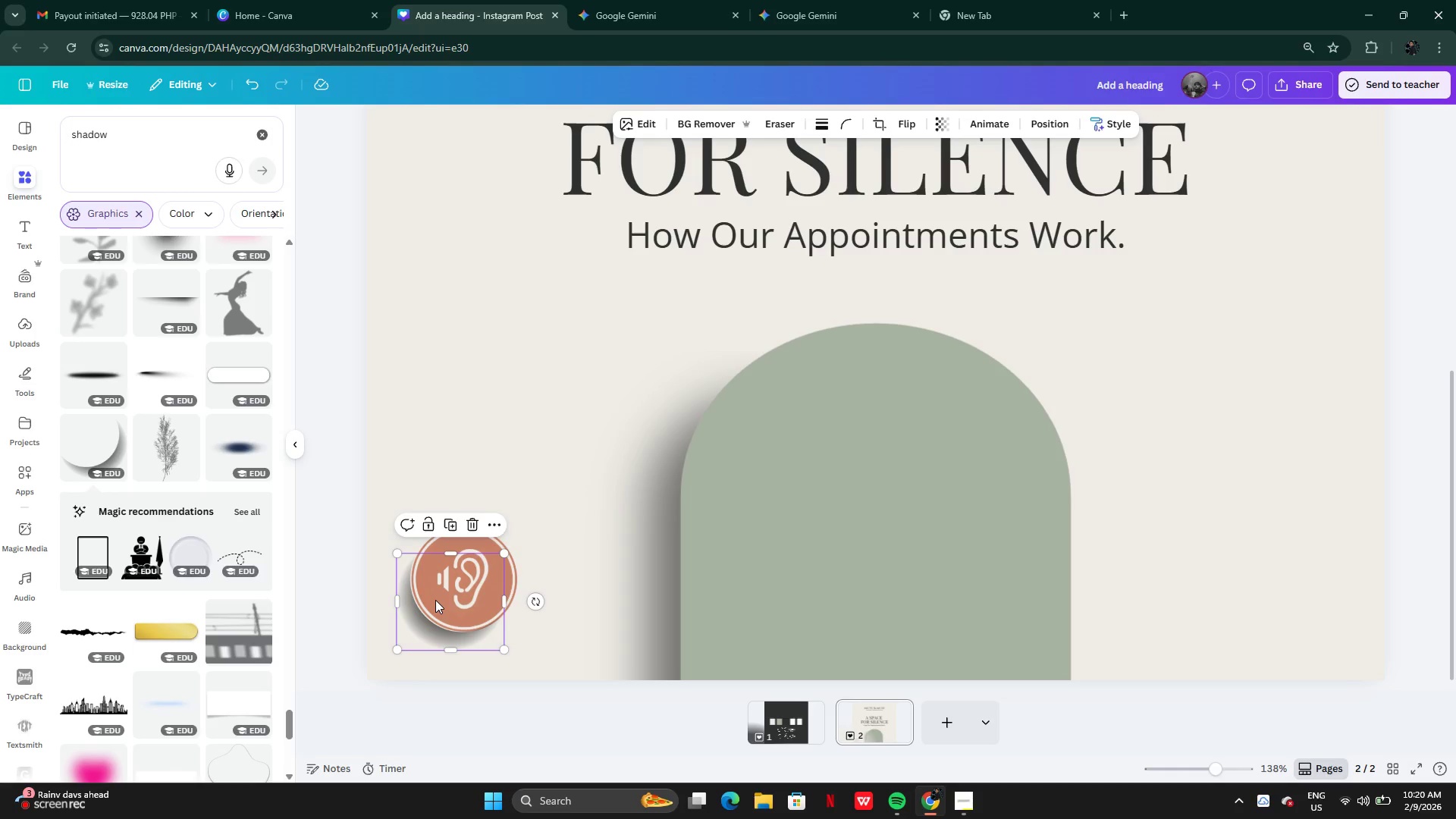 
key(ArrowRight)
 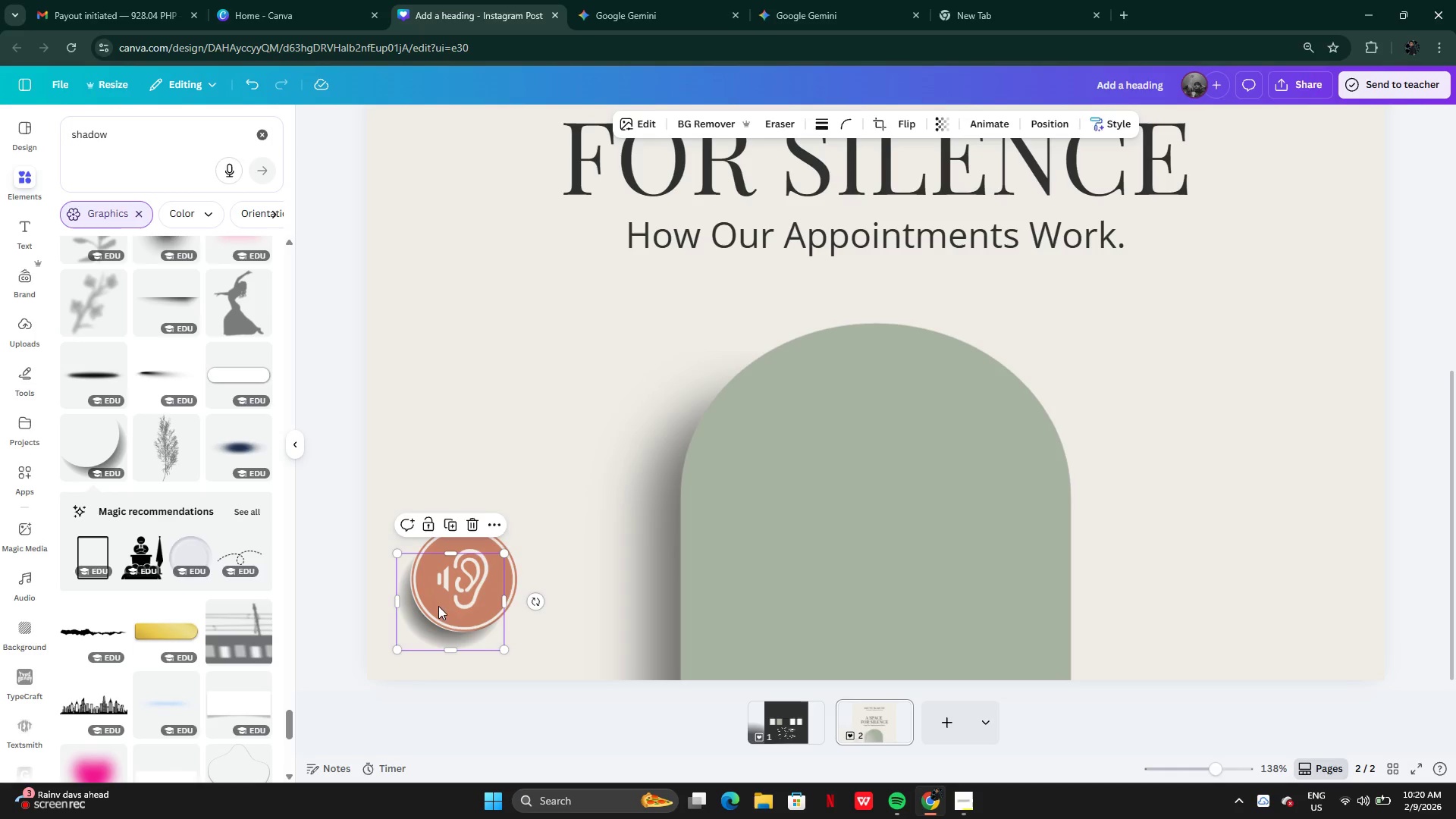 
key(ArrowRight)
 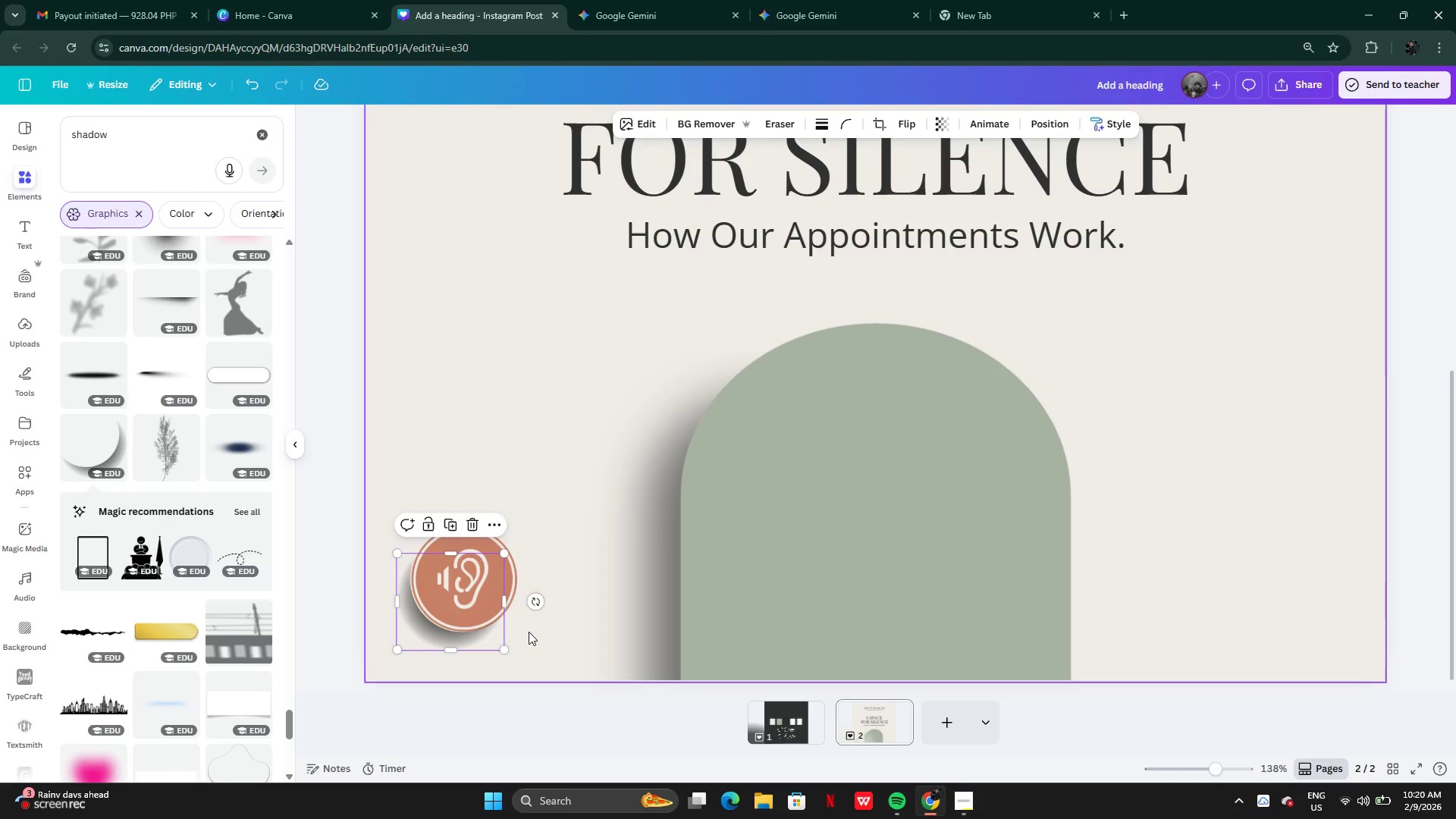 
left_click([529, 632])
 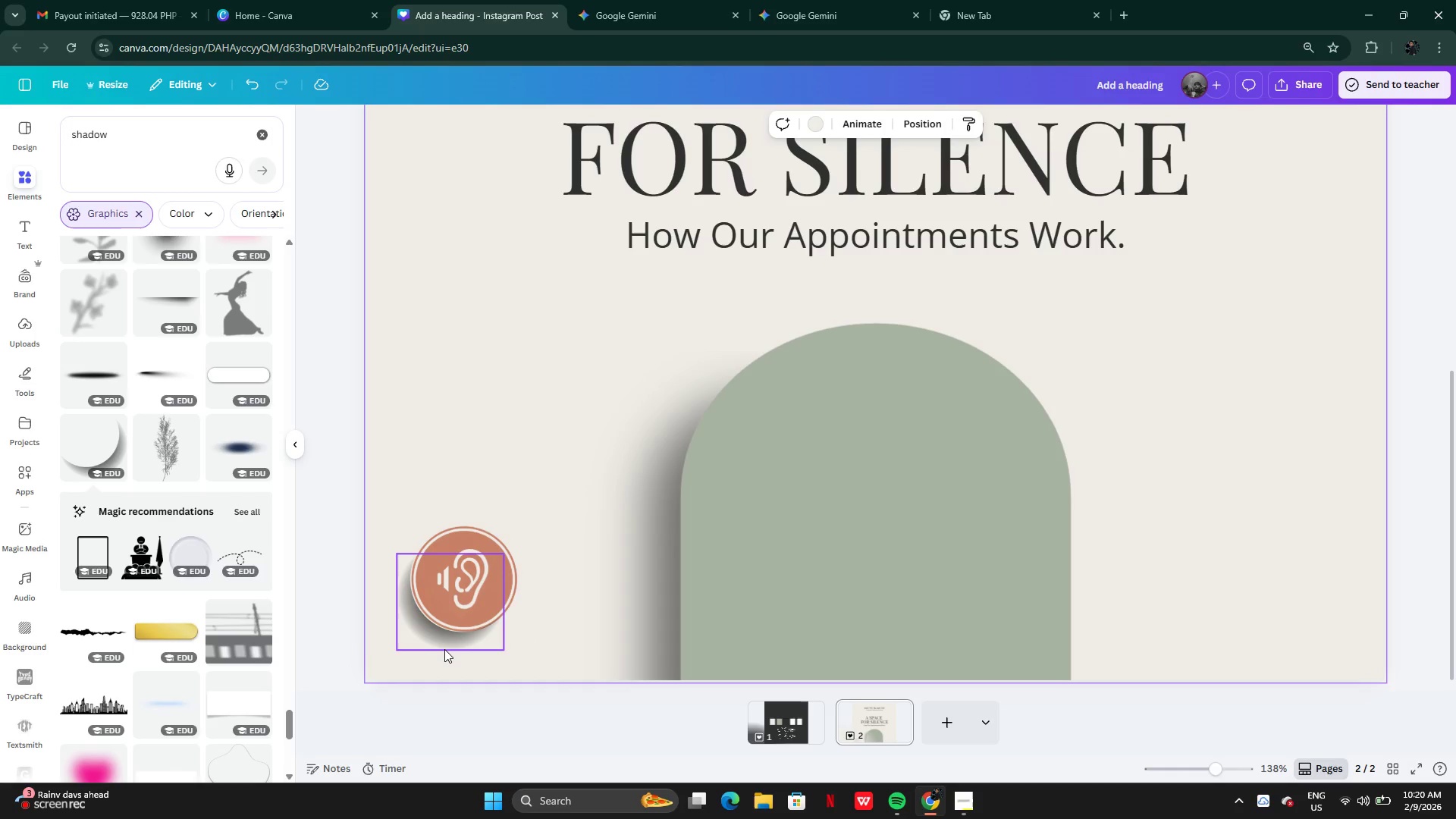 
left_click([444, 650])
 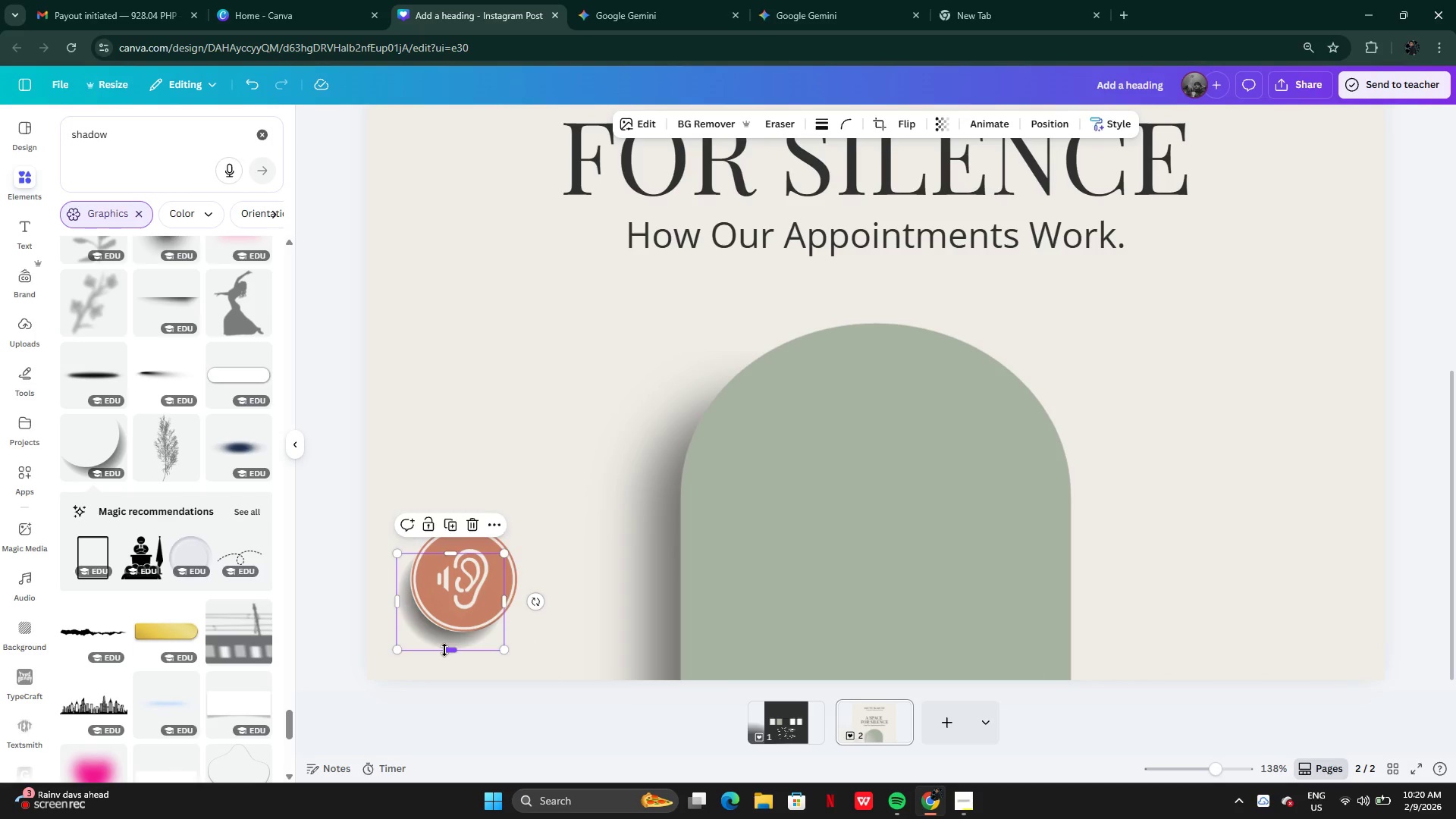 
key(ArrowRight)
 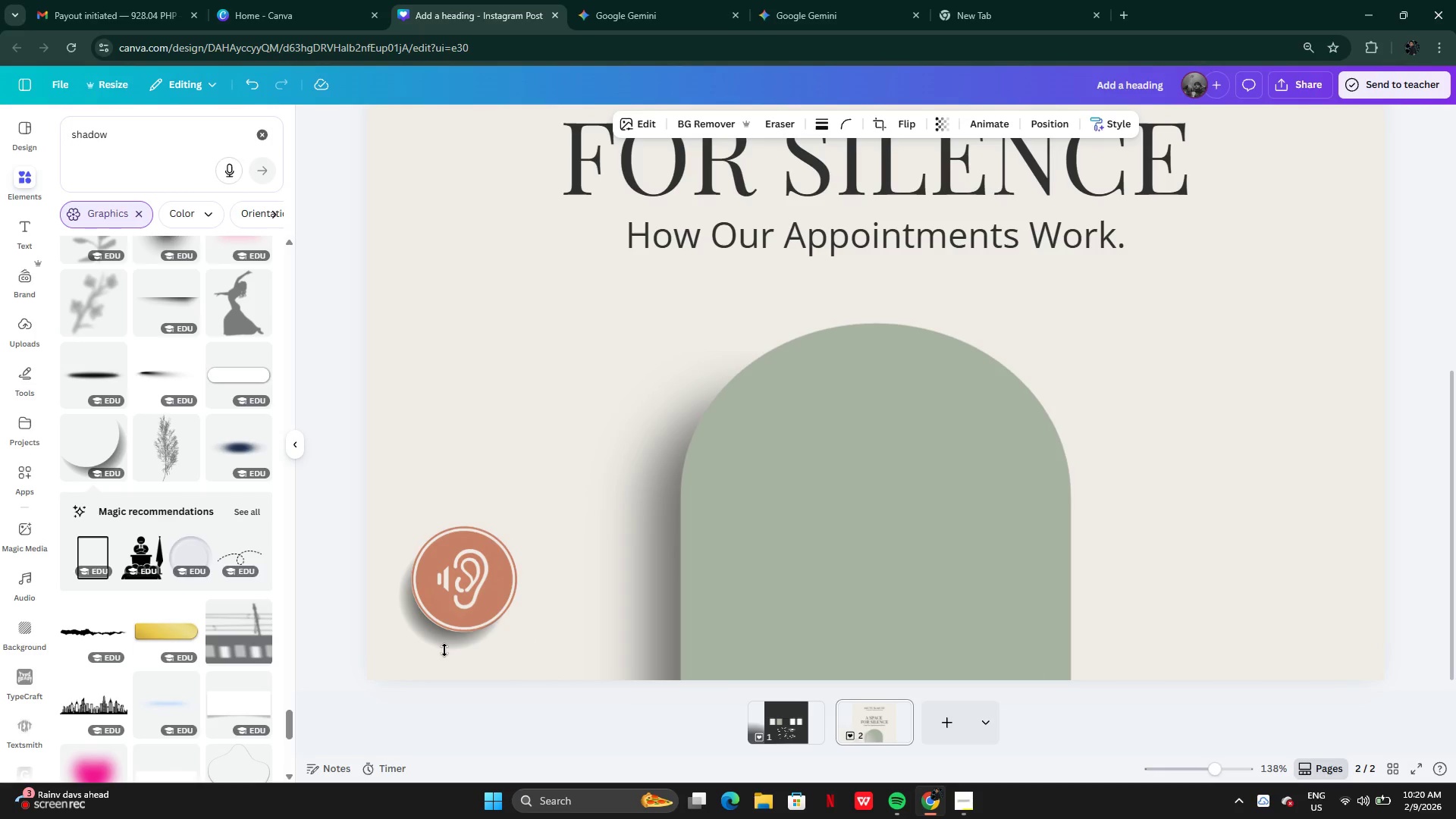 
key(ArrowRight)
 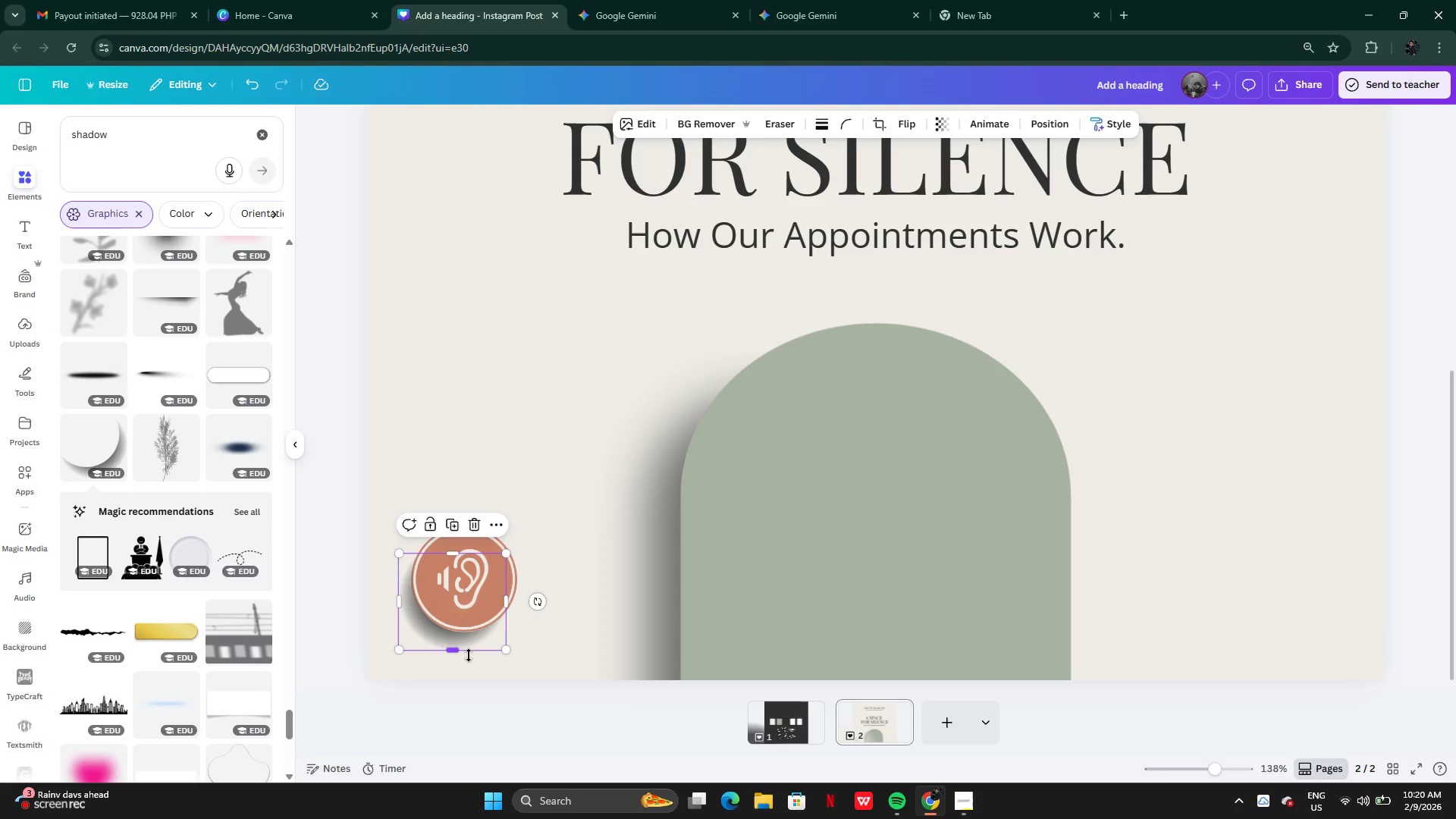 
key(ArrowUp)
 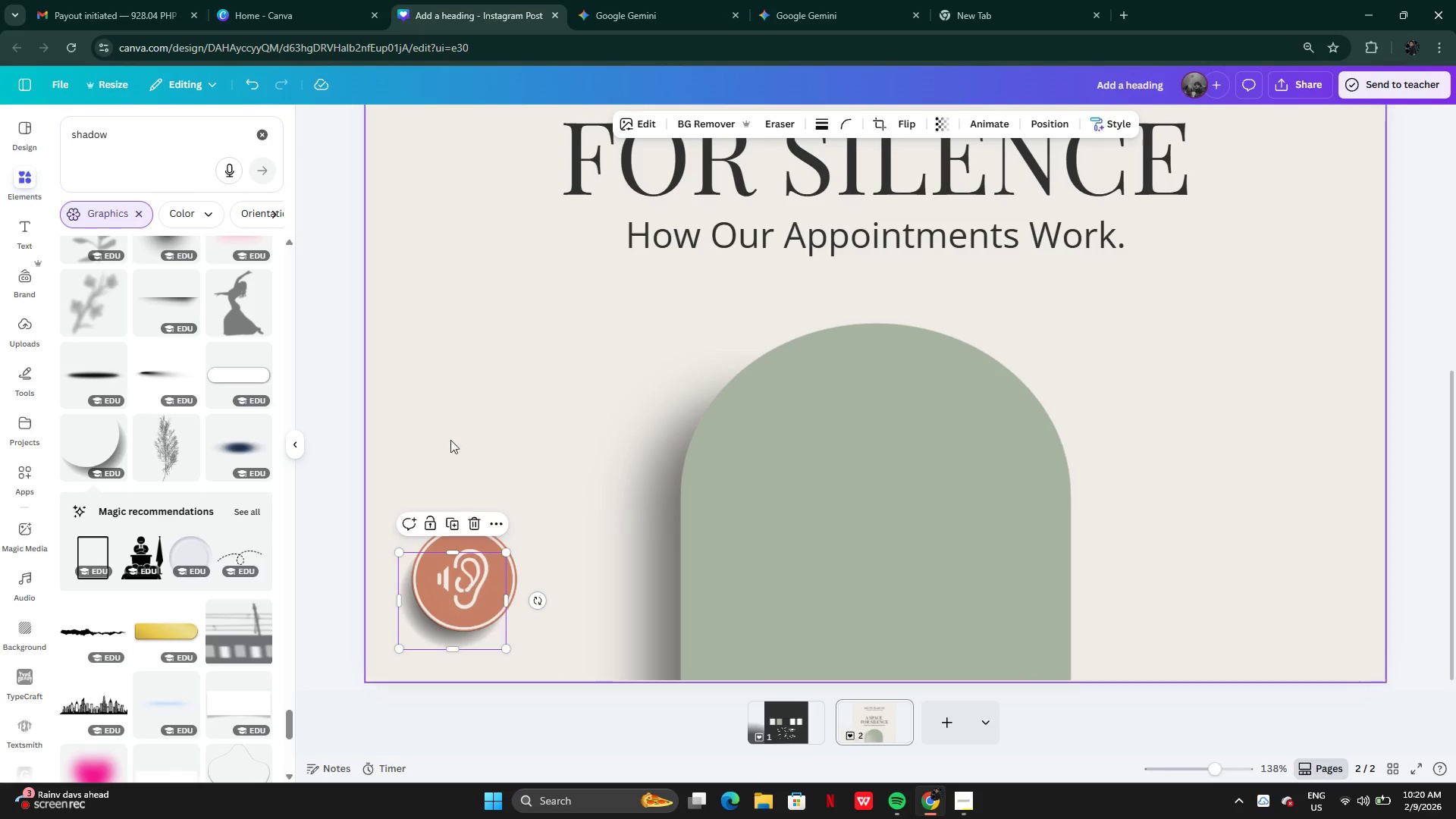 
left_click([1044, 127])
 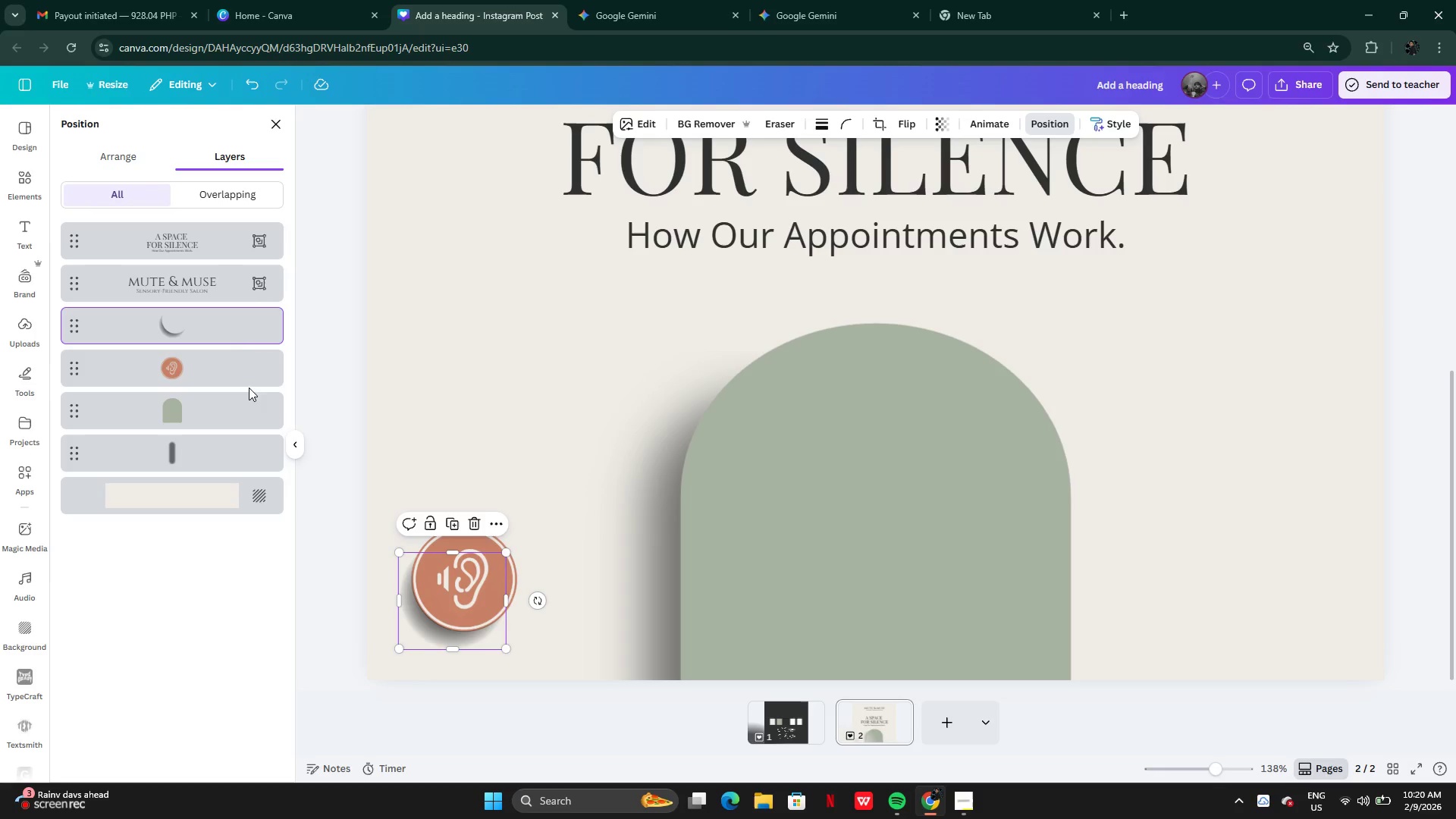 
left_click_drag(start_coordinate=[181, 322], to_coordinate=[176, 381])
 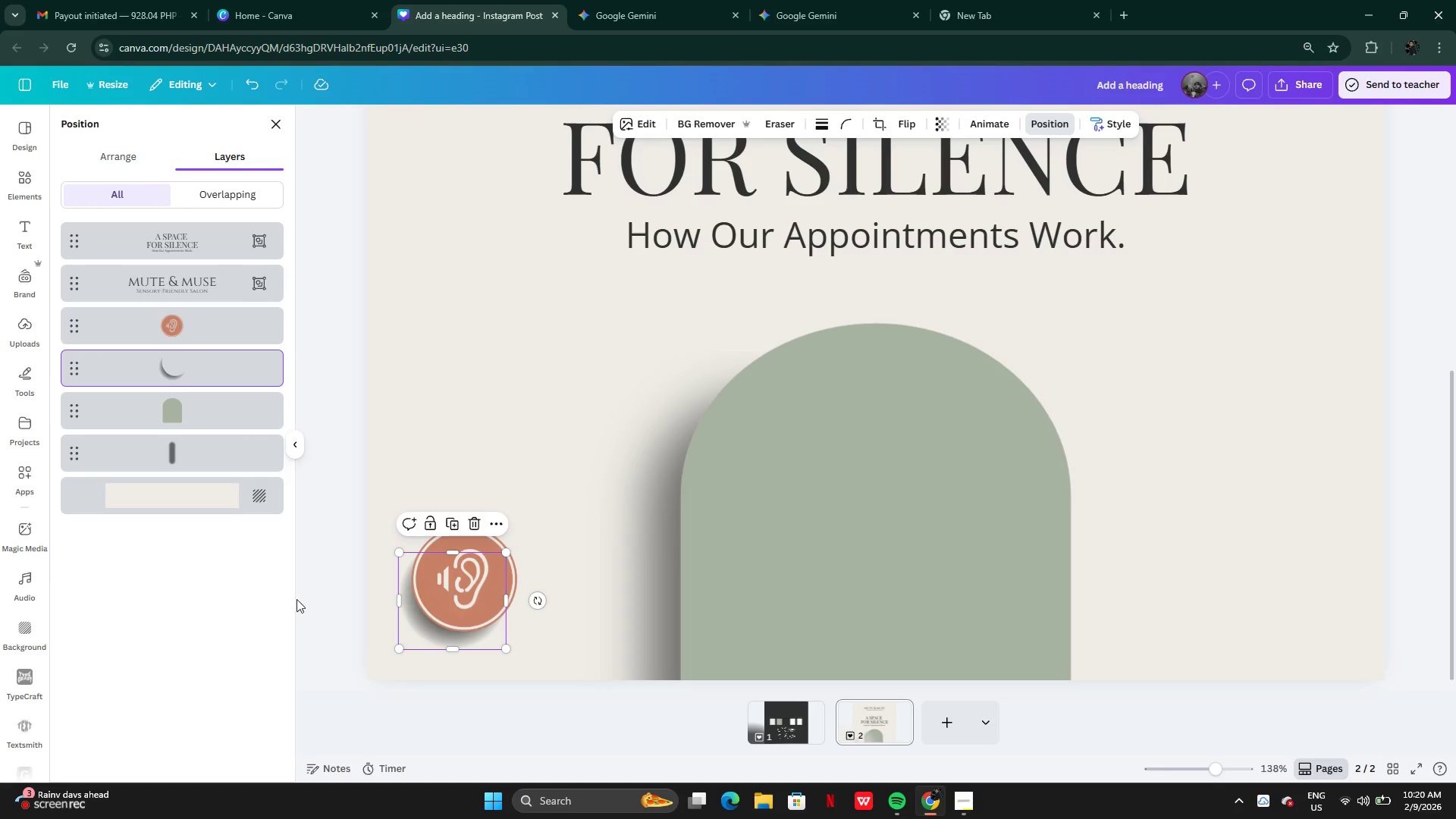 
key(ArrowUp)
 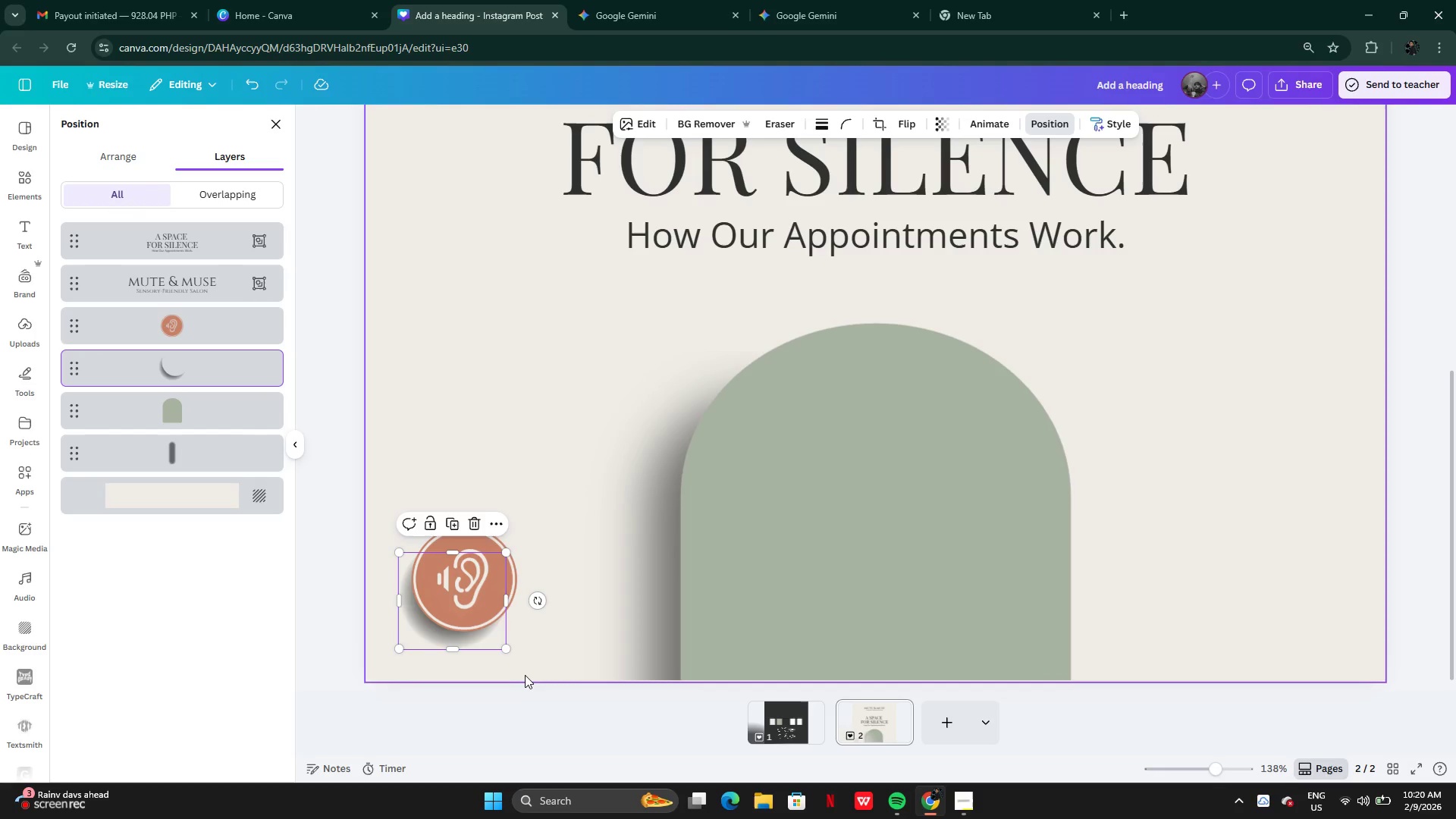 
key(ArrowUp)
 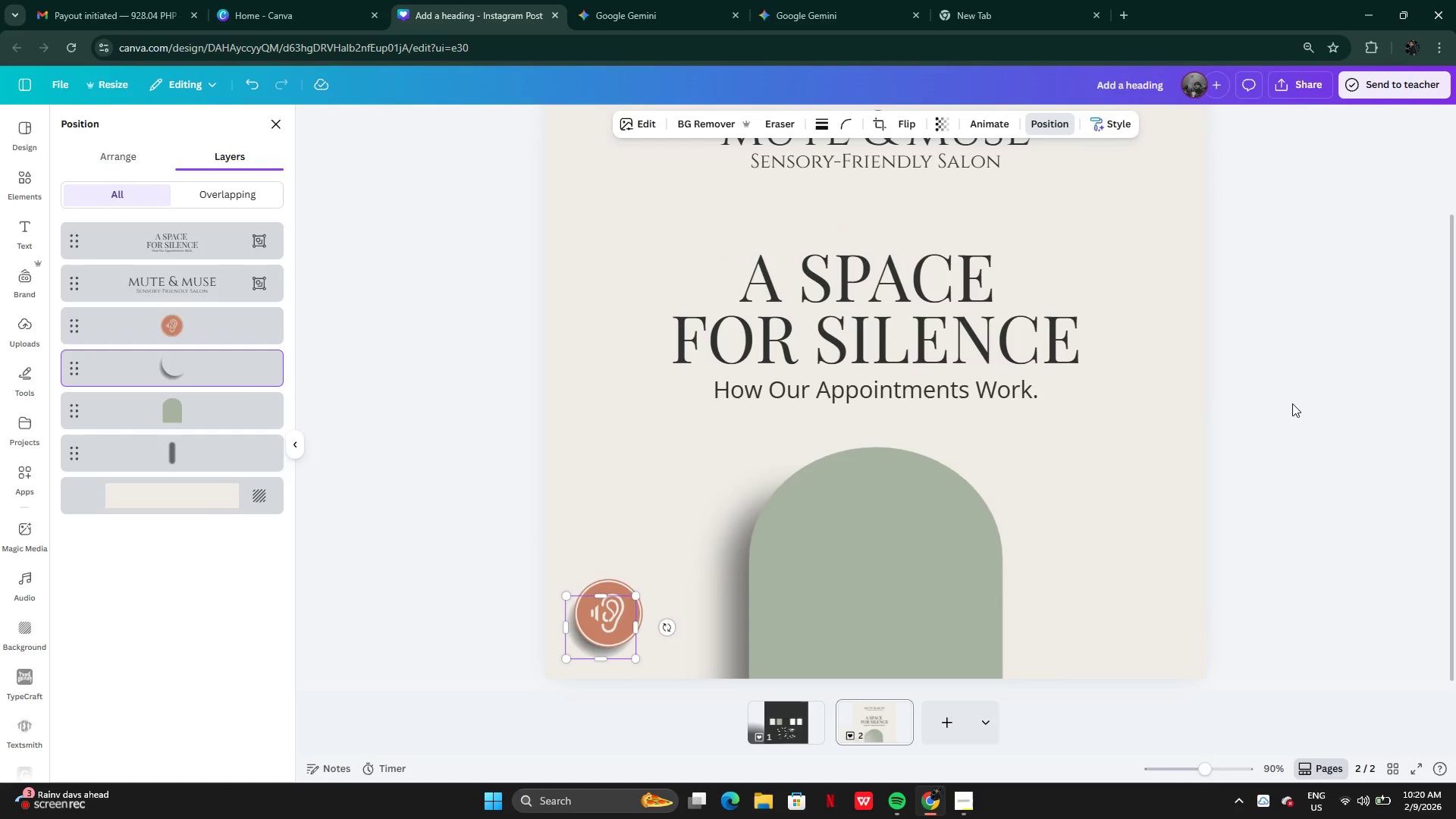 
double_click([1292, 403])
 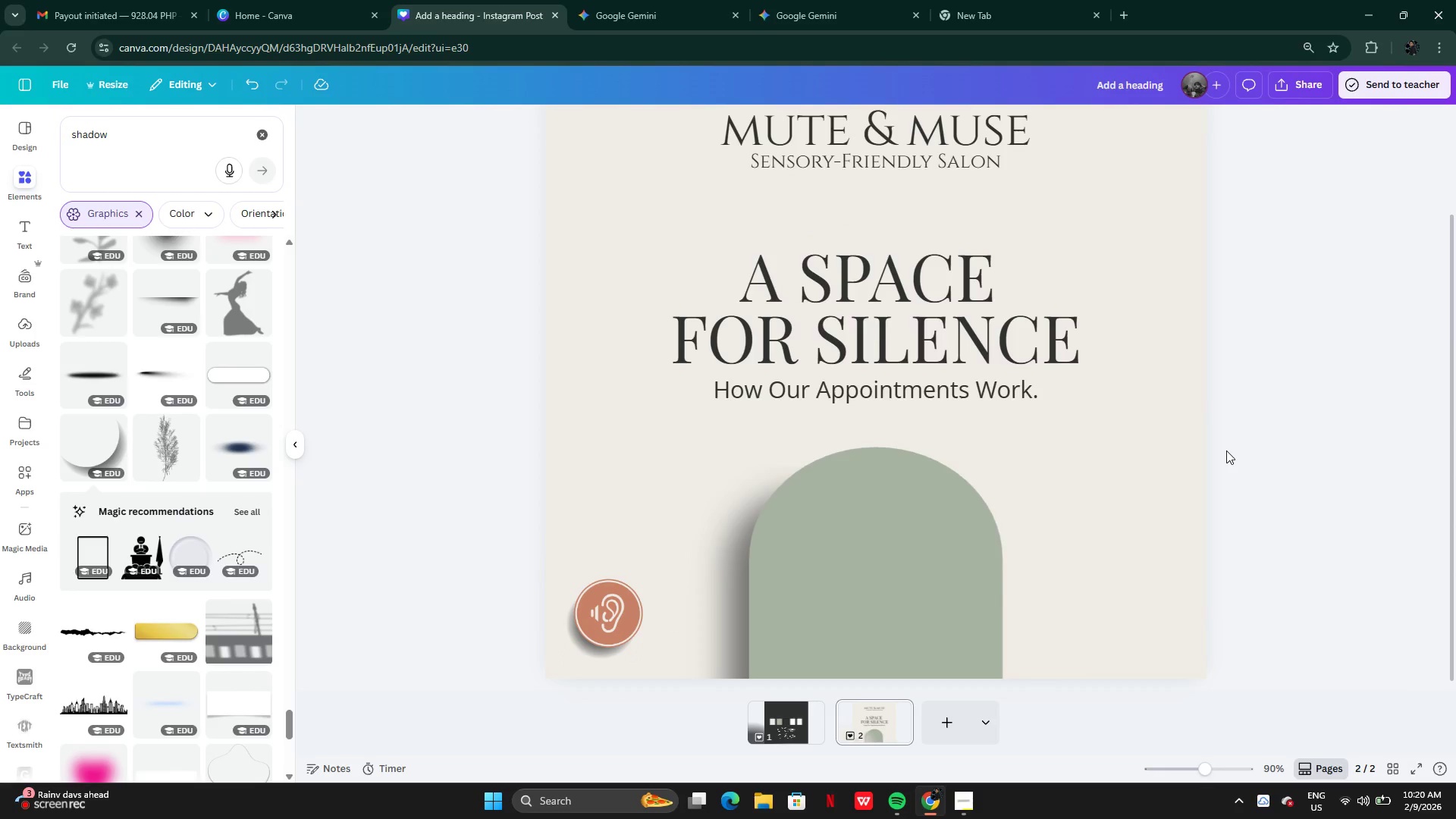 
scroll: coordinate [1169, 467], scroll_direction: up, amount: 2.0
 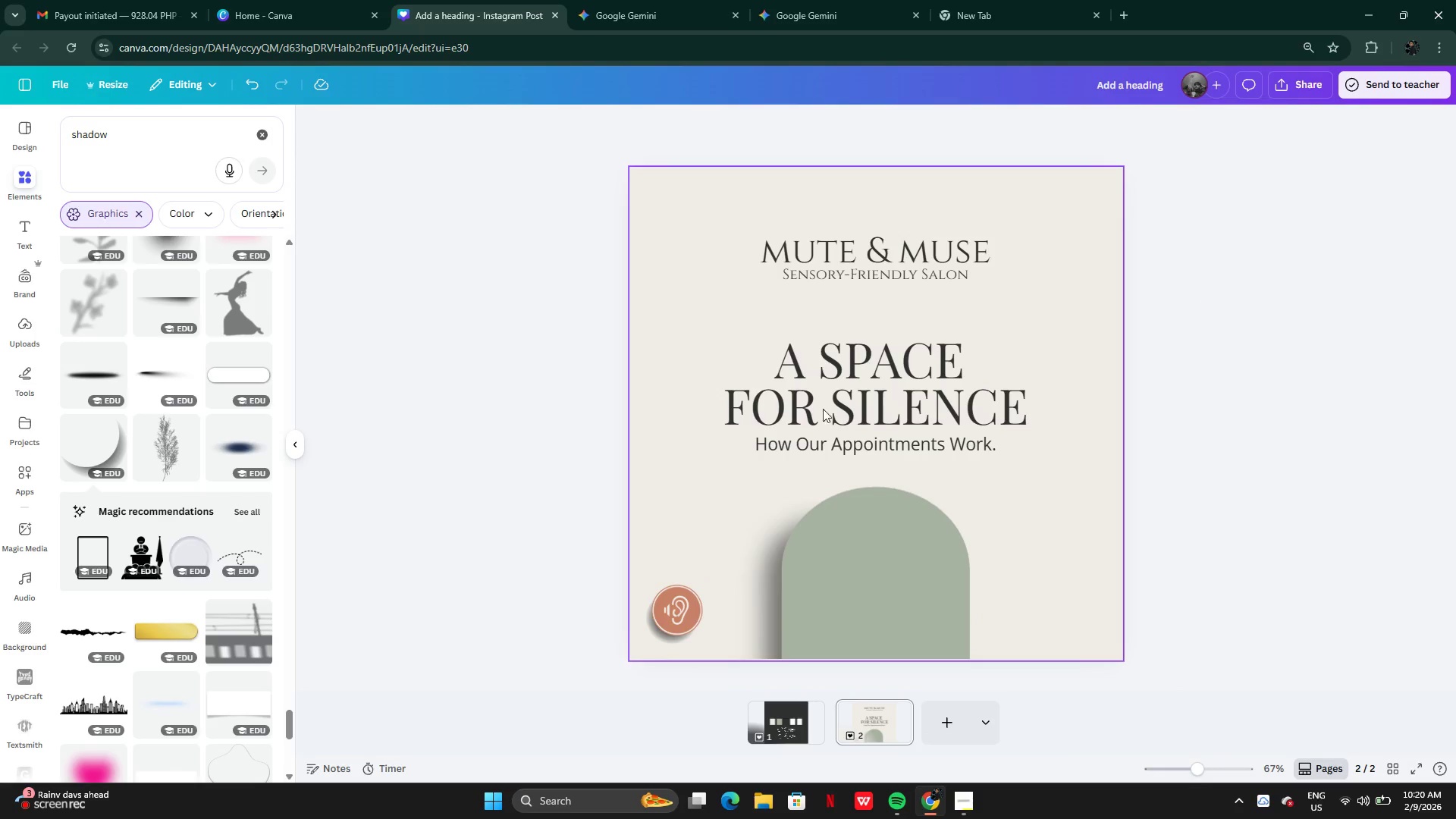 
left_click([785, 722])
 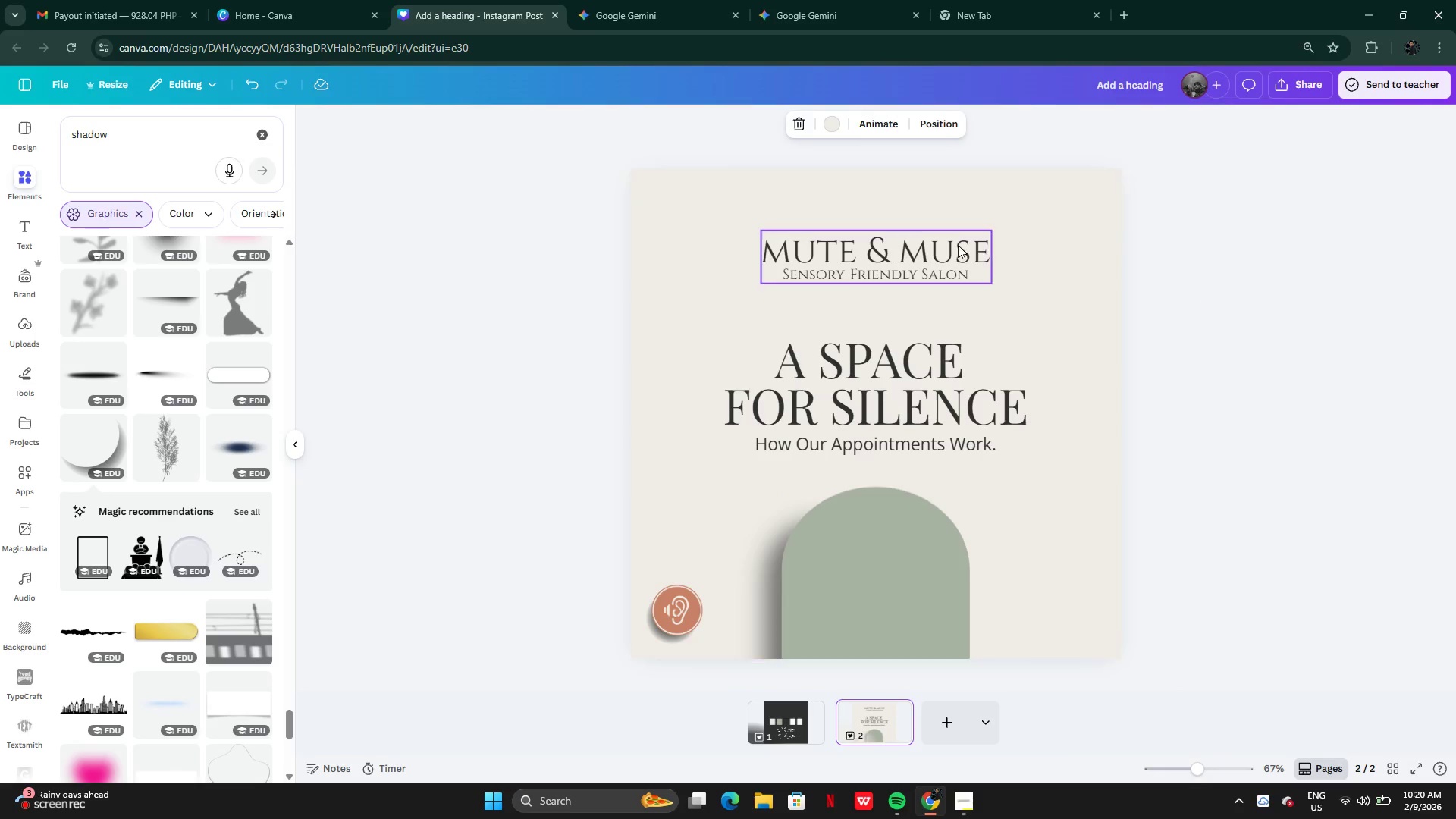 
left_click([925, 252])
 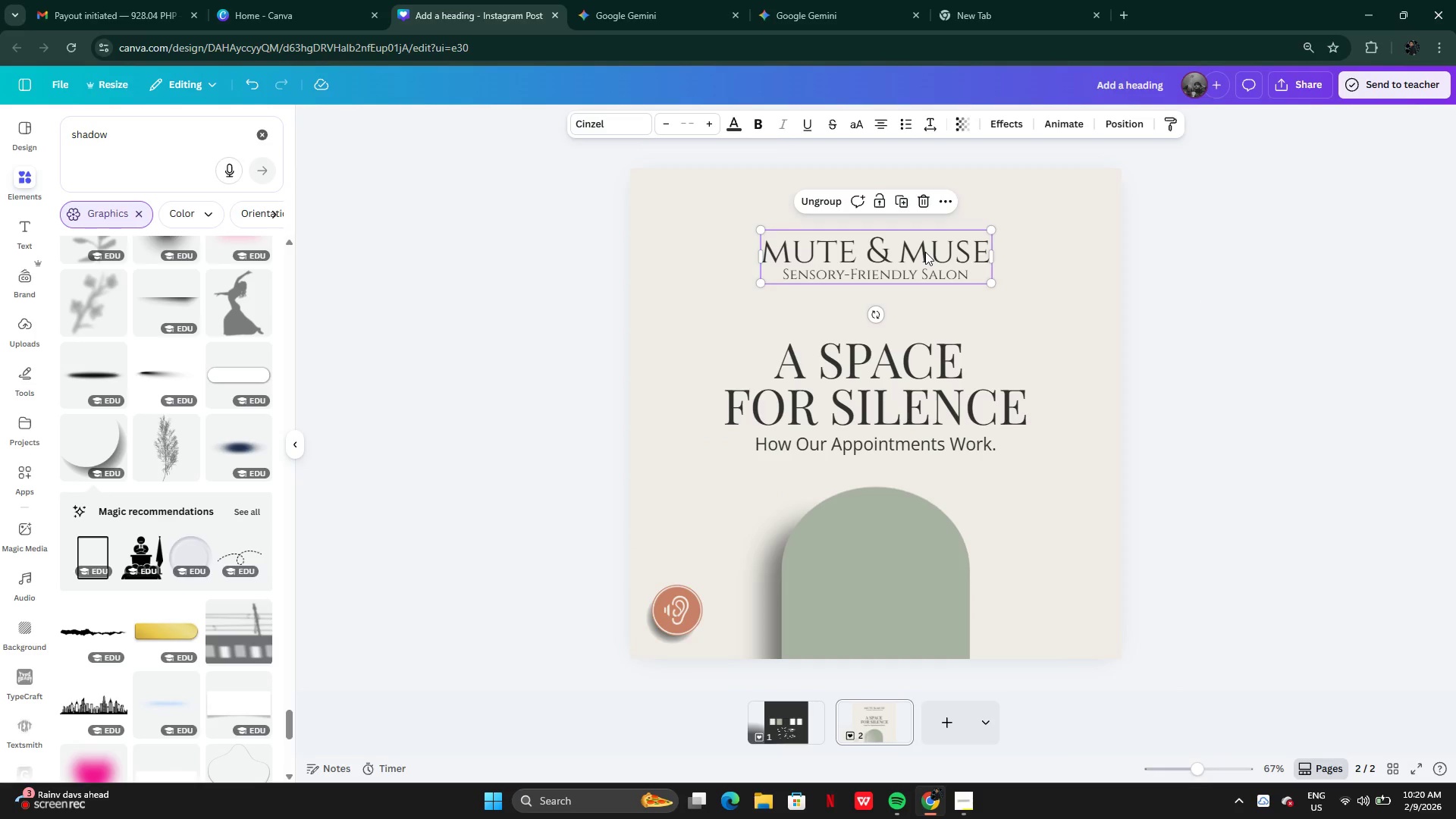 
left_click_drag(start_coordinate=[925, 252], to_coordinate=[925, 265])
 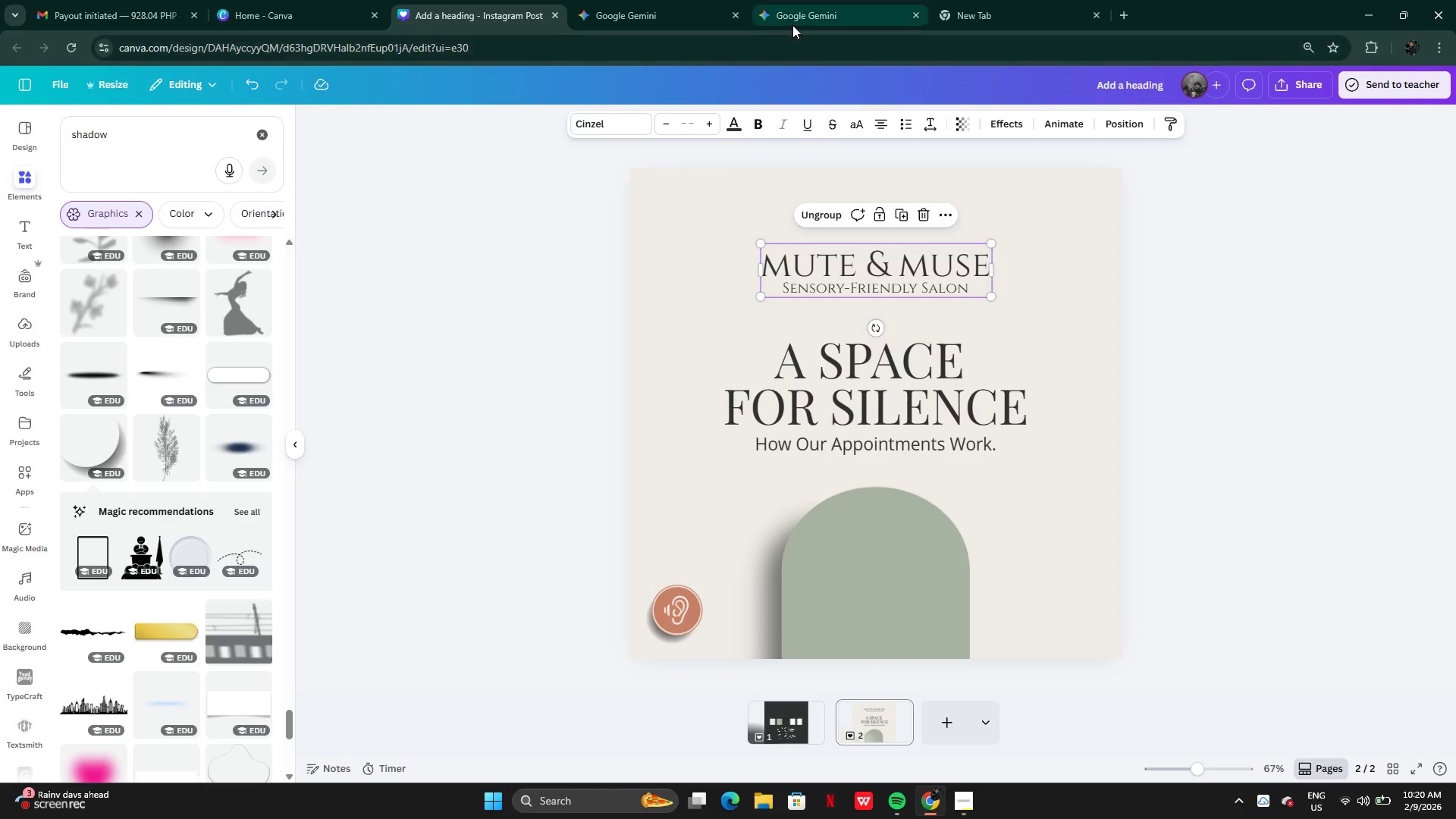 
left_click([792, 24])
 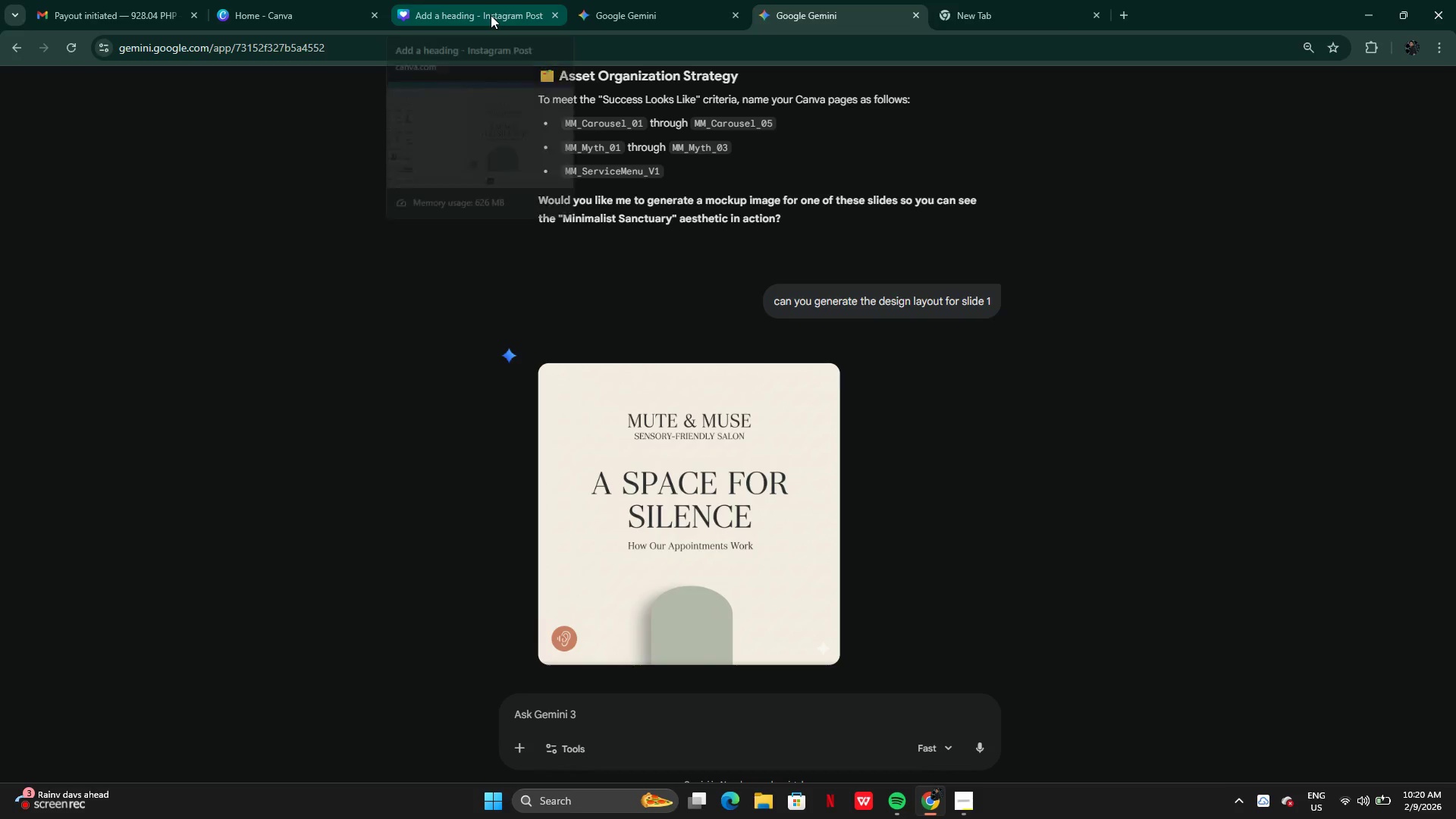 
left_click([491, 15])
 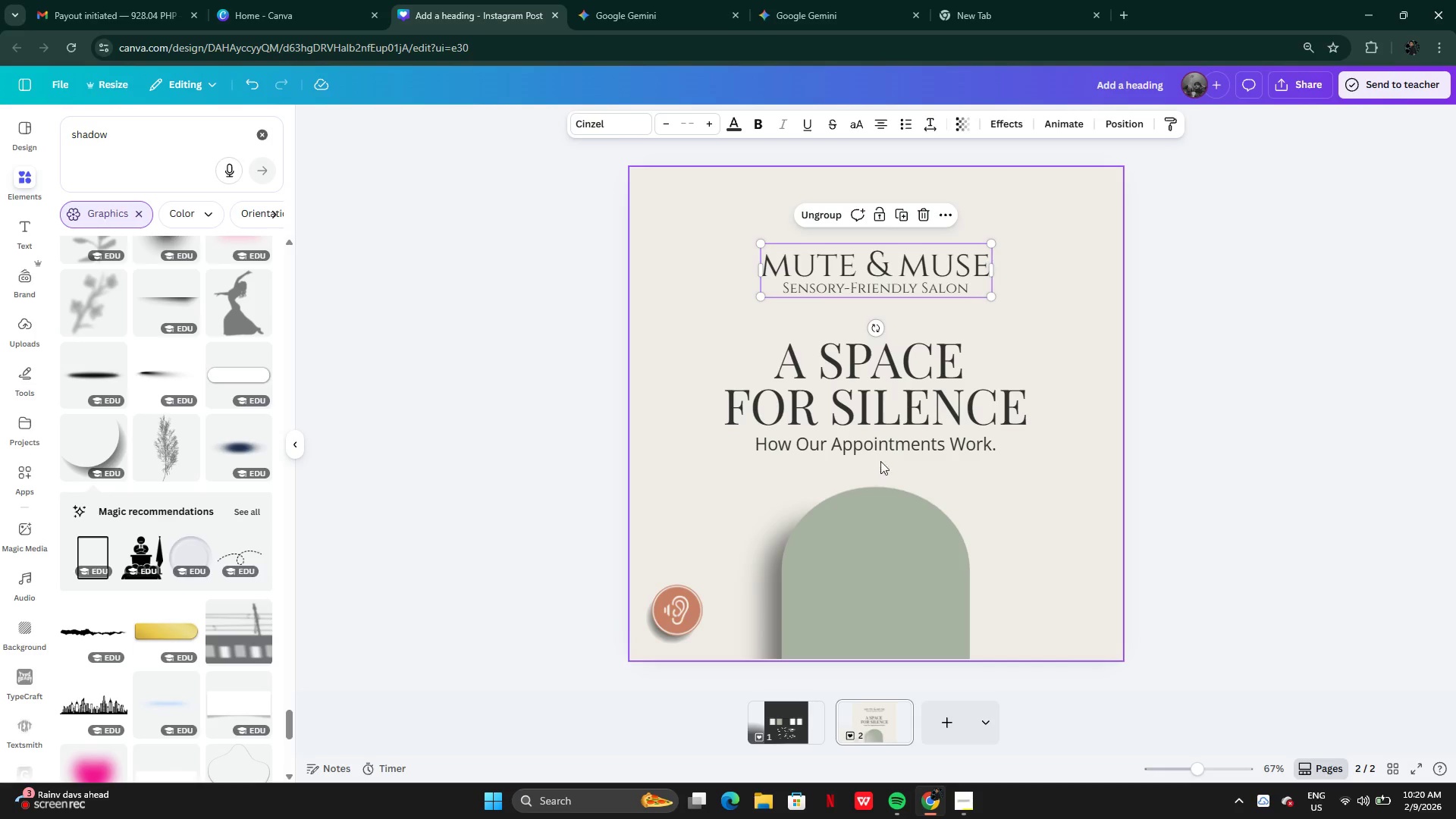 
left_click([880, 453])
 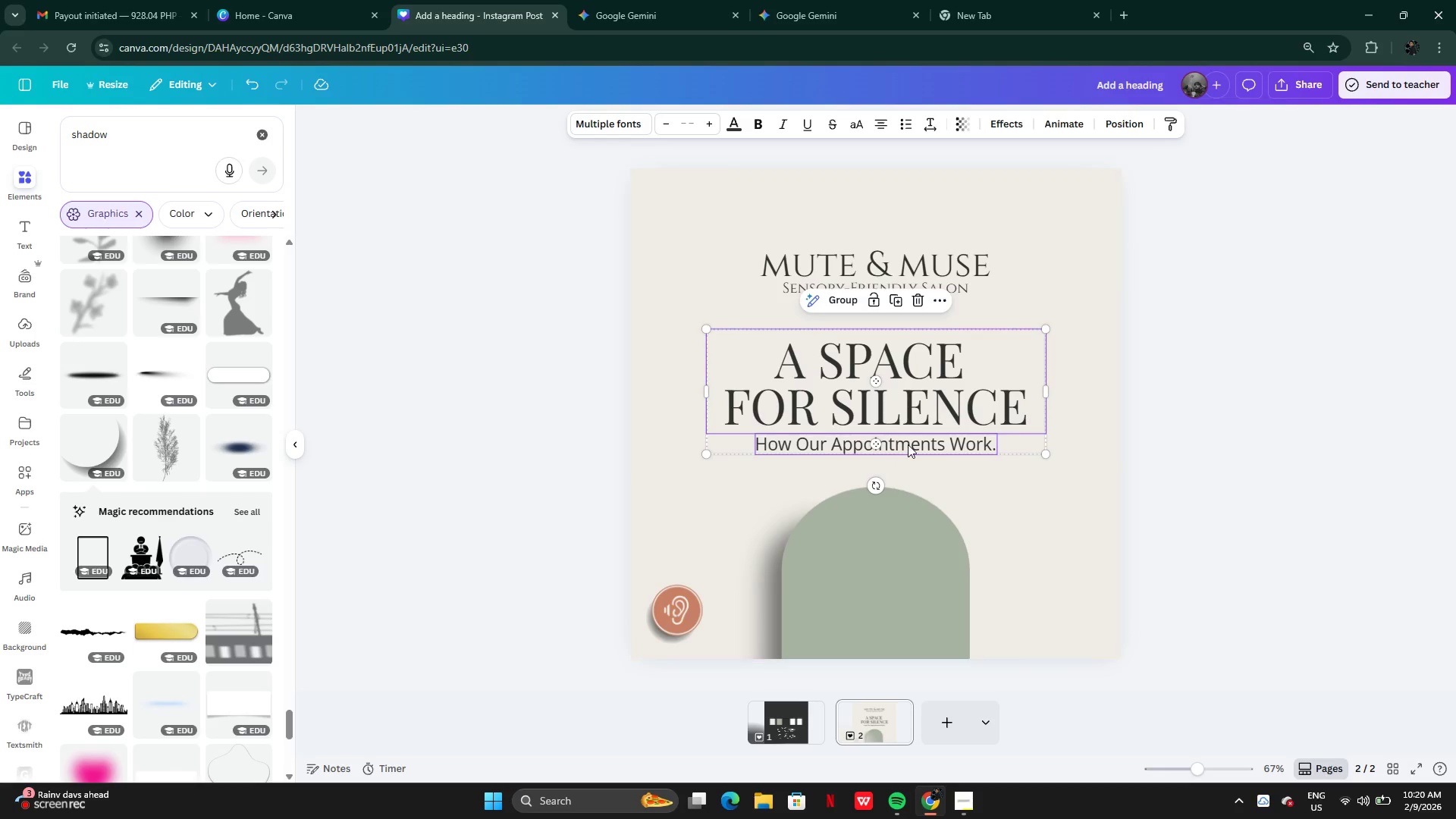 
left_click([908, 444])
 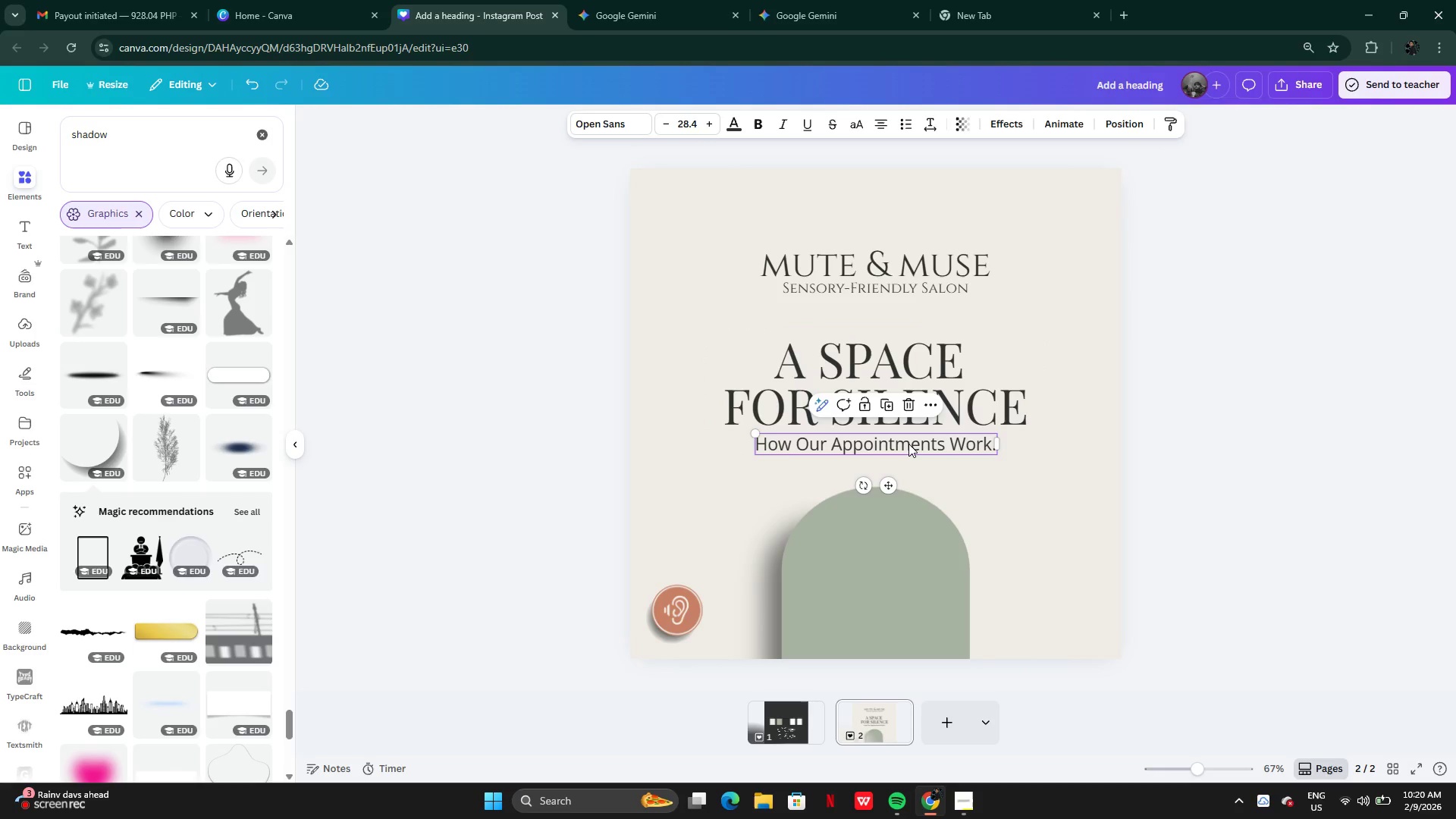 
left_click_drag(start_coordinate=[908, 444], to_coordinate=[913, 461])
 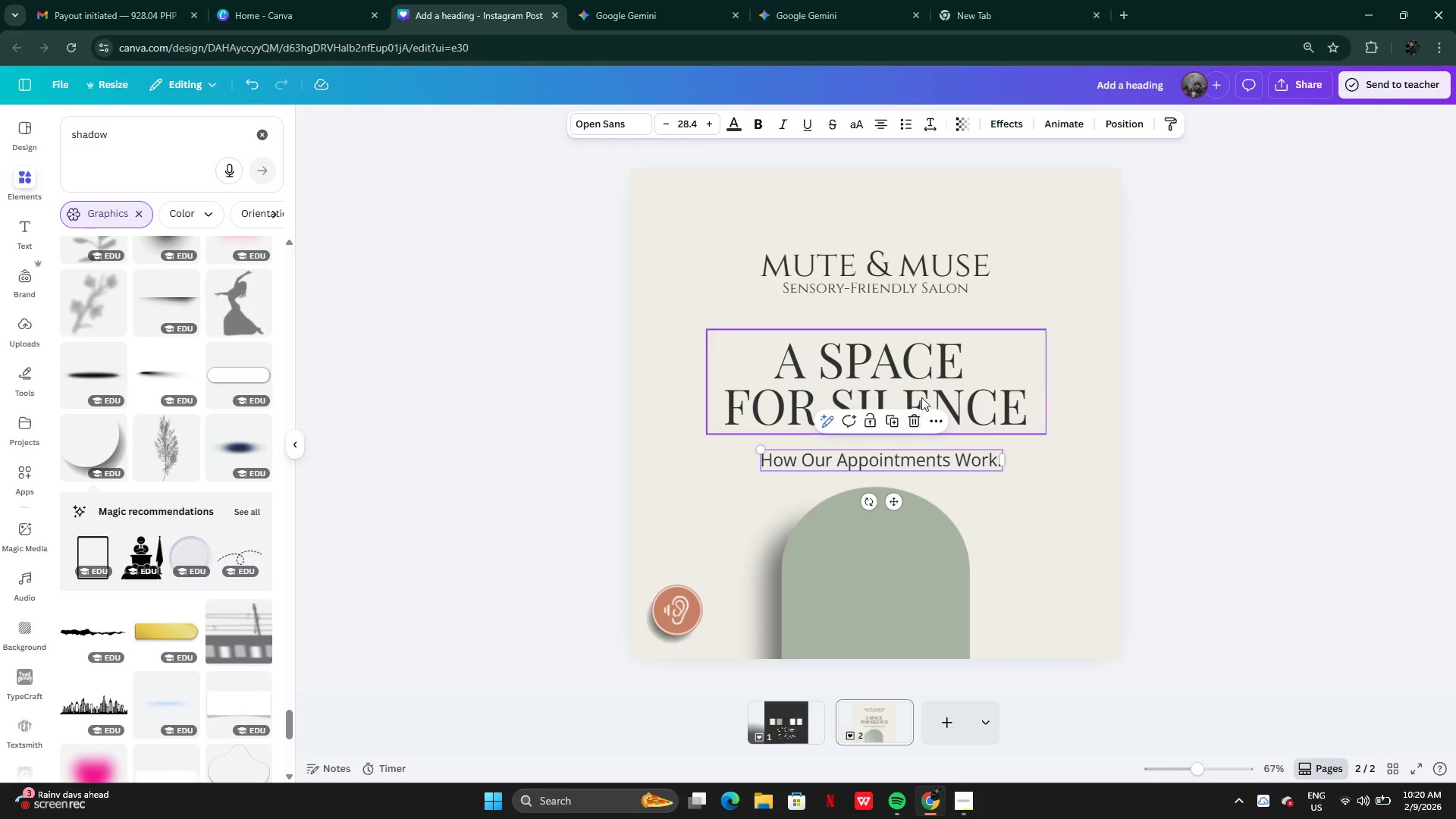 
left_click([921, 397])
 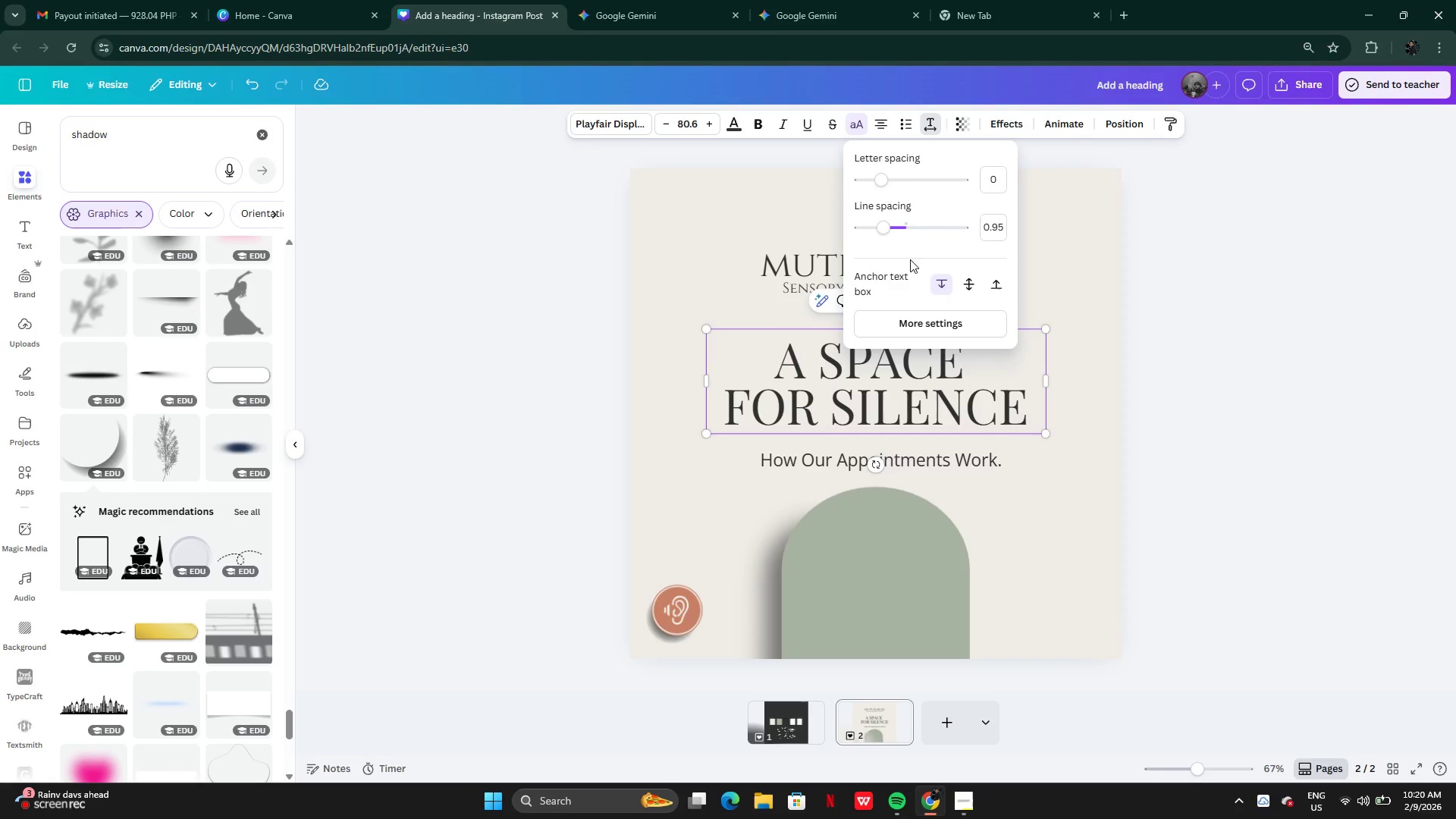 
left_click_drag(start_coordinate=[890, 226], to_coordinate=[894, 228])
 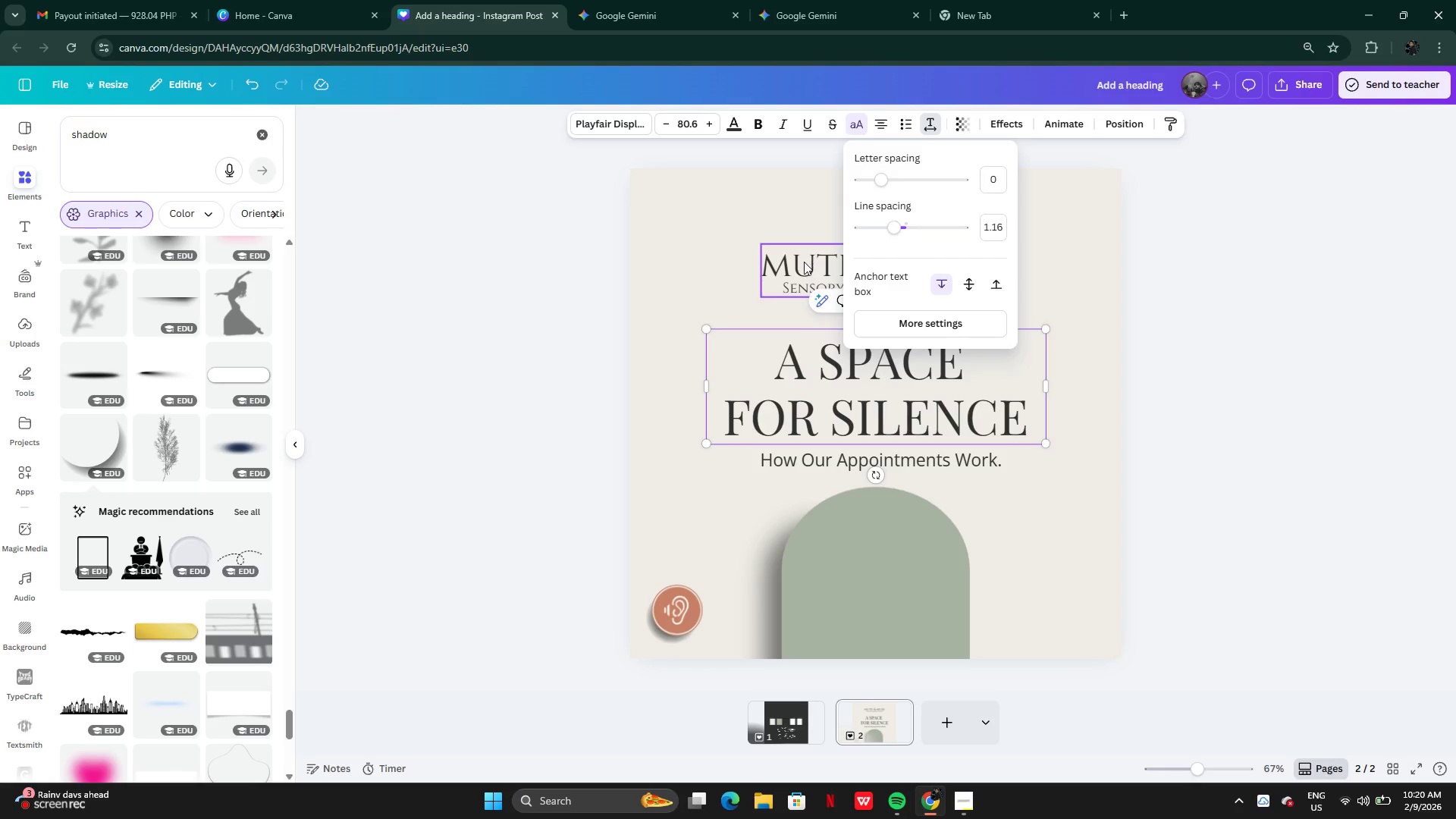 
left_click([804, 262])
 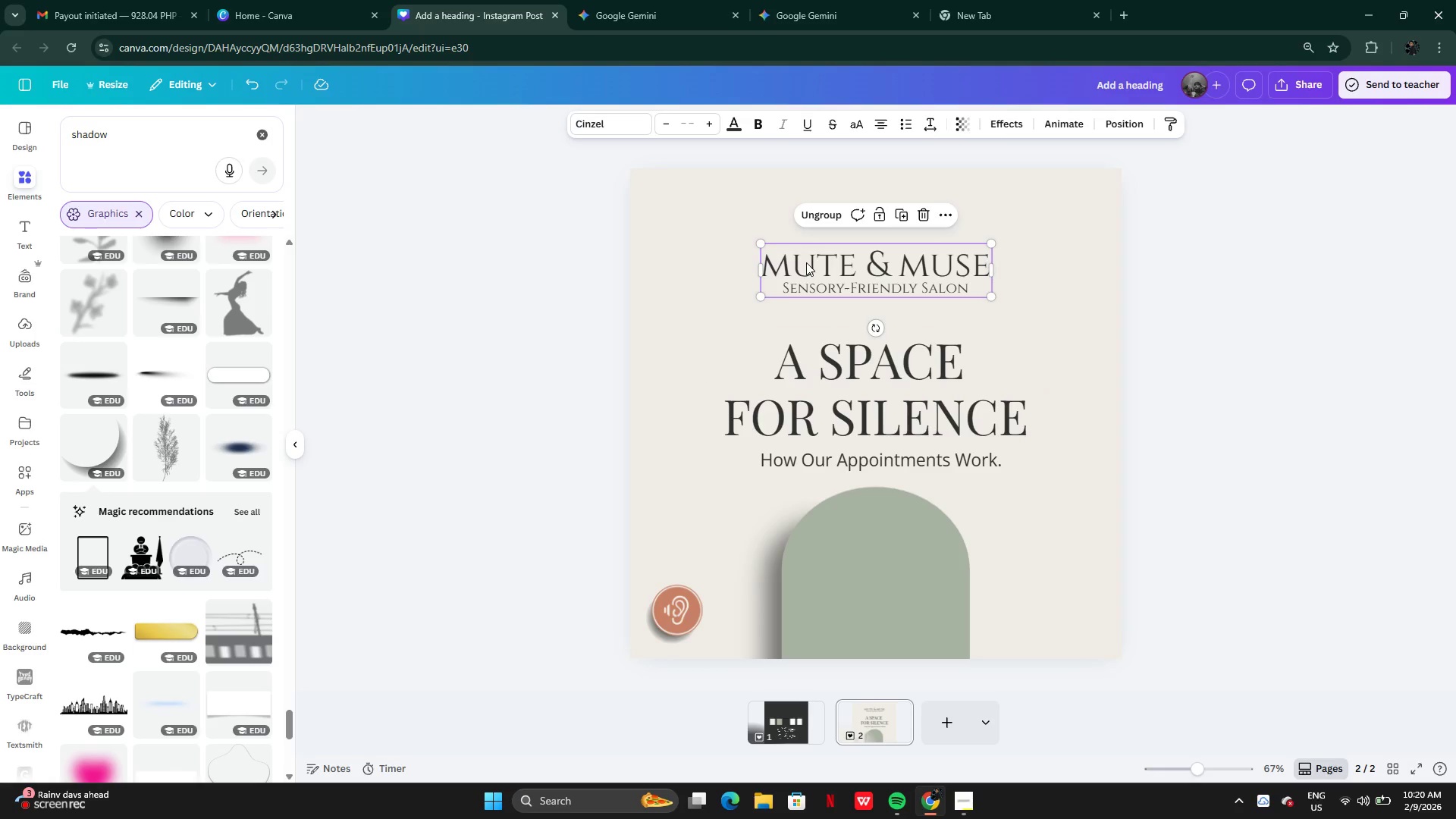 
left_click_drag(start_coordinate=[807, 262], to_coordinate=[814, 243])
 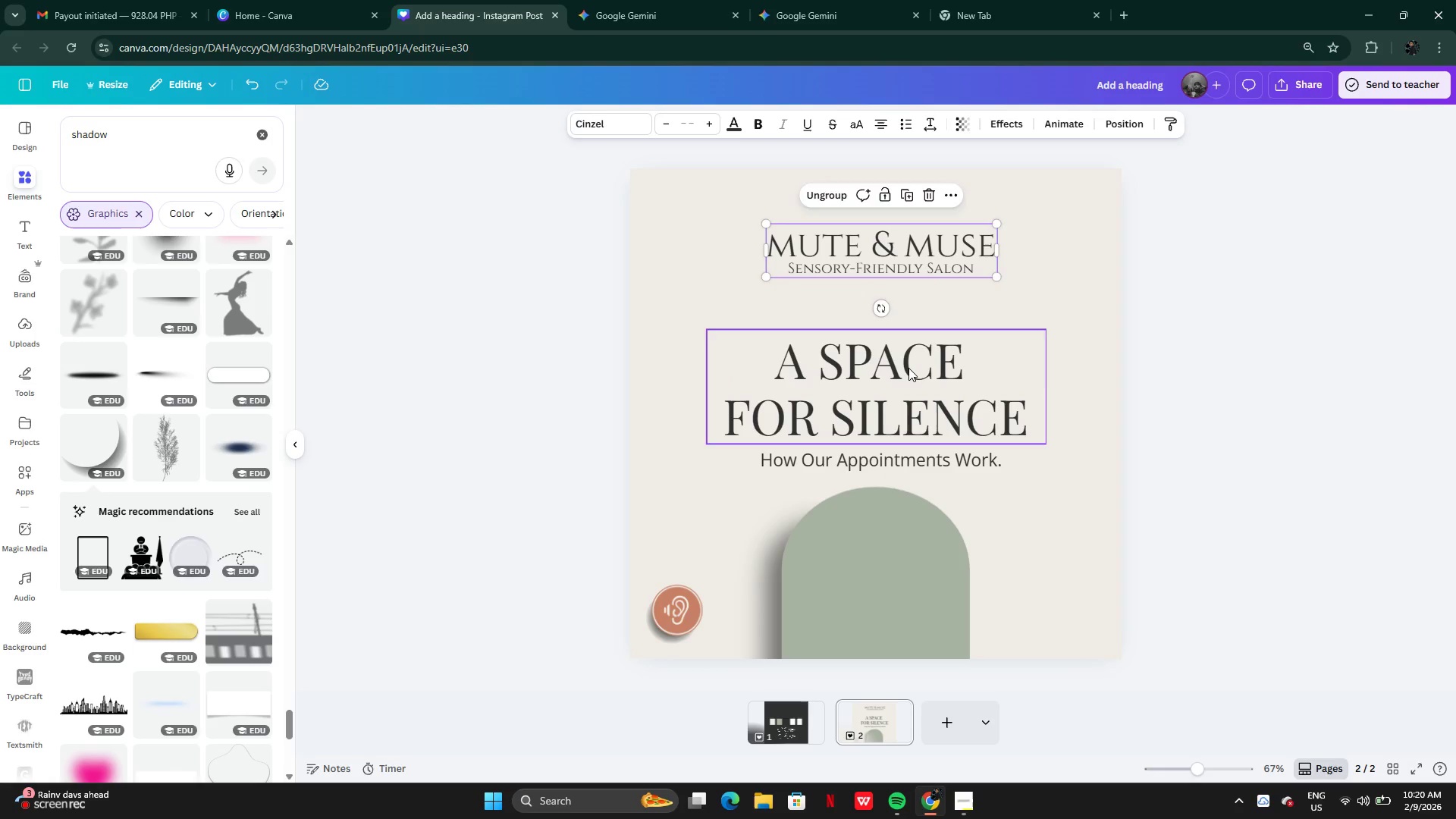 
left_click([909, 369])
 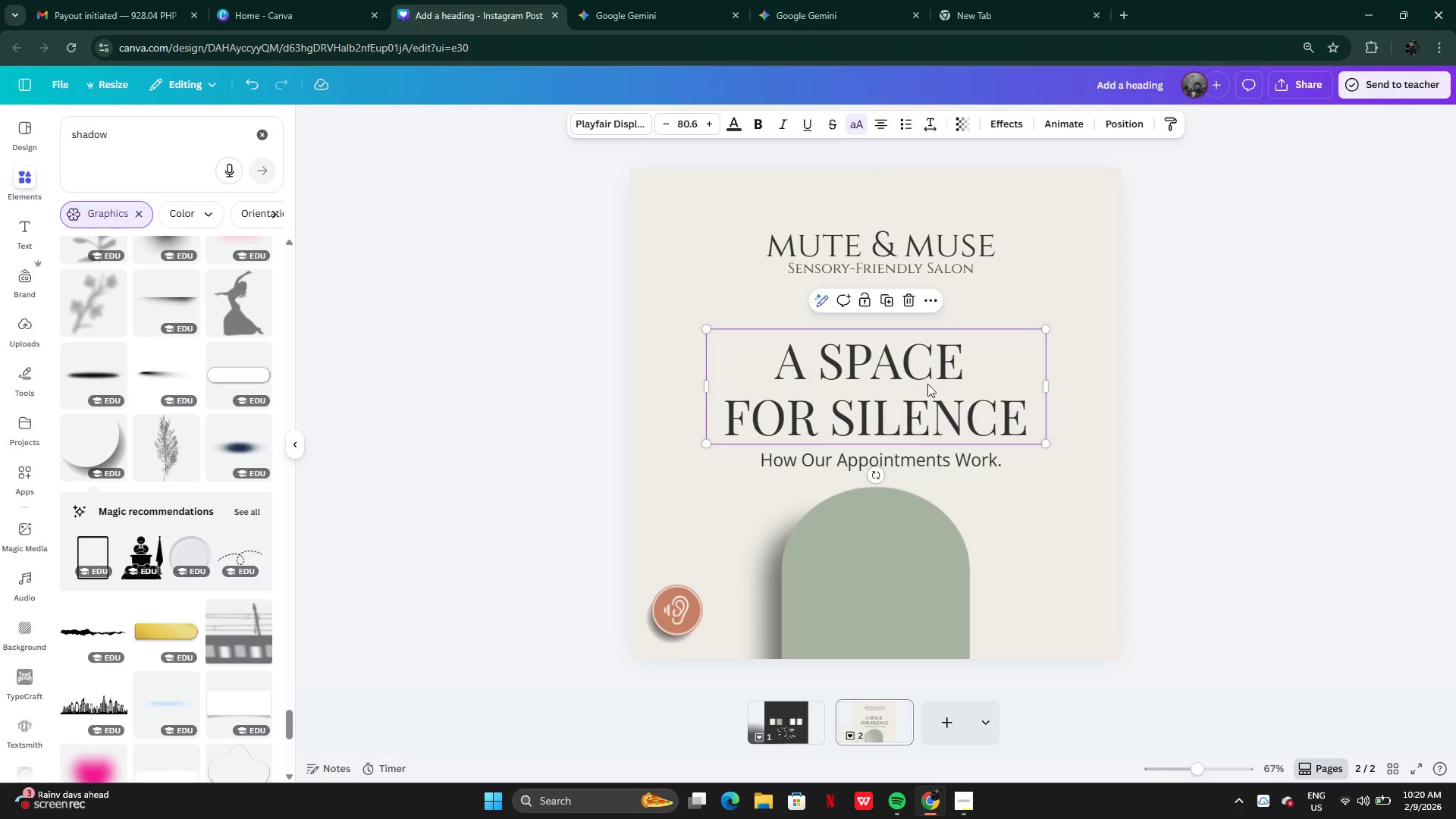 
left_click_drag(start_coordinate=[927, 384], to_coordinate=[927, 371])
 